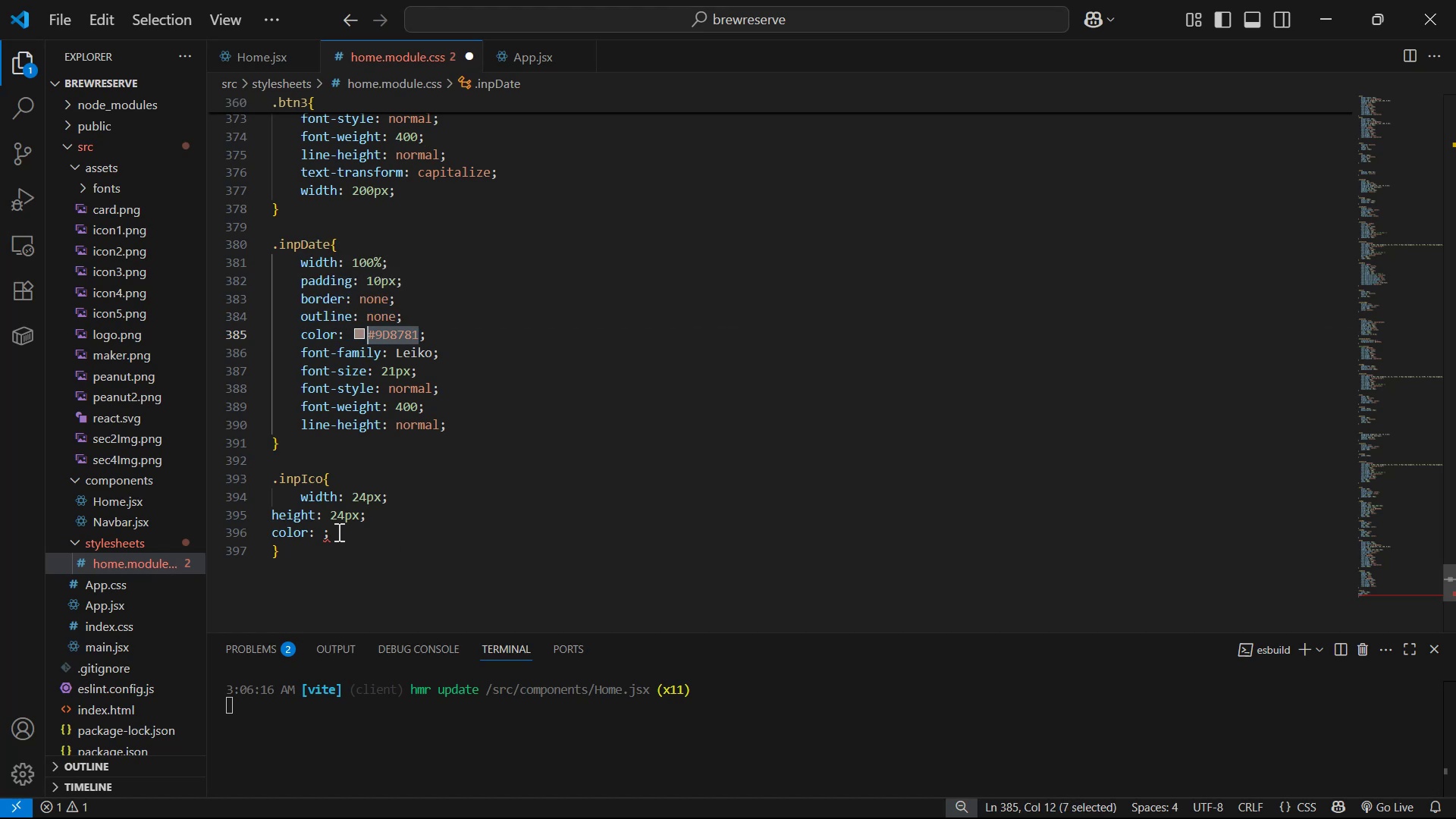 
left_click([325, 536])
 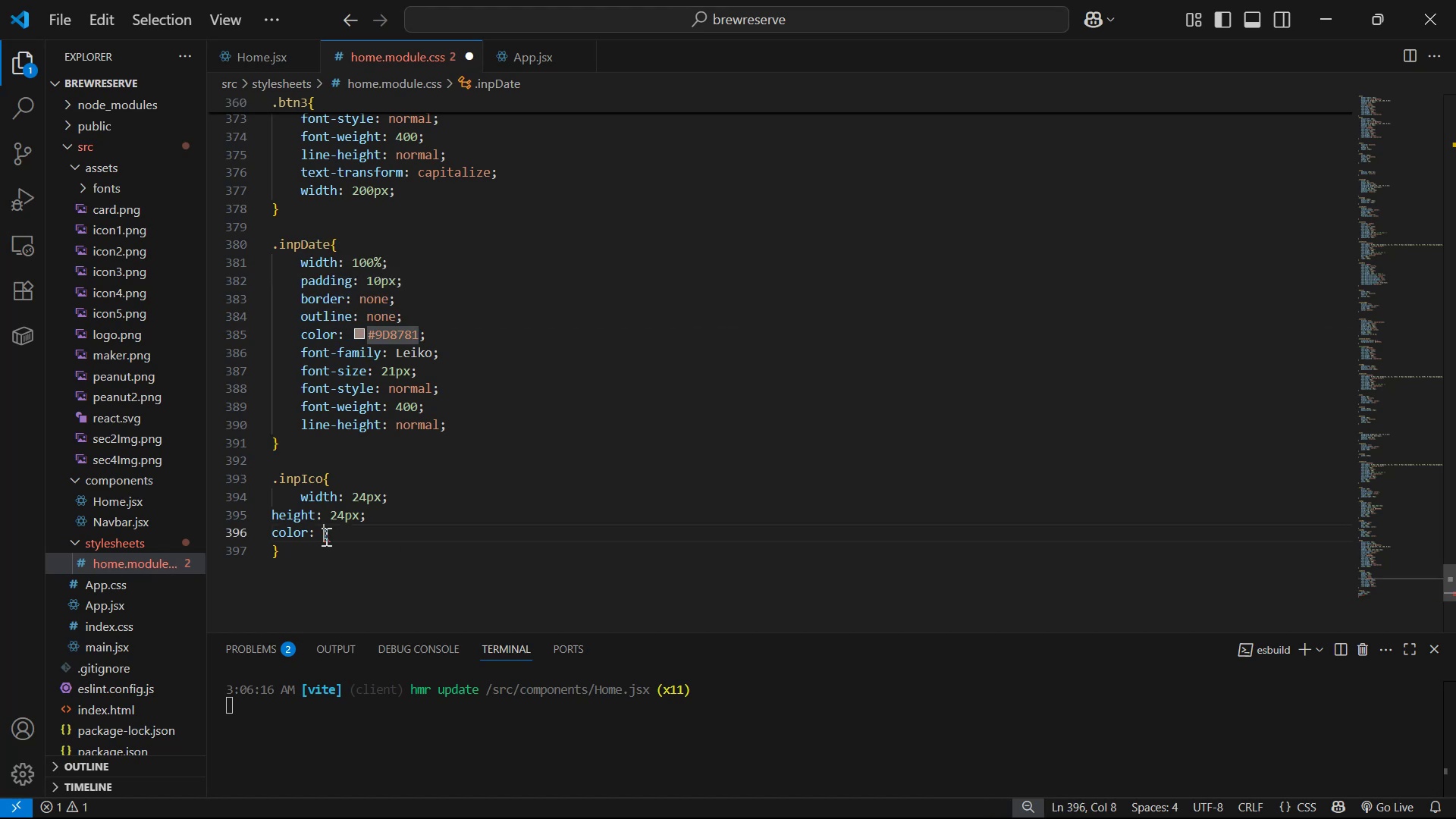 
key(Control+V)
 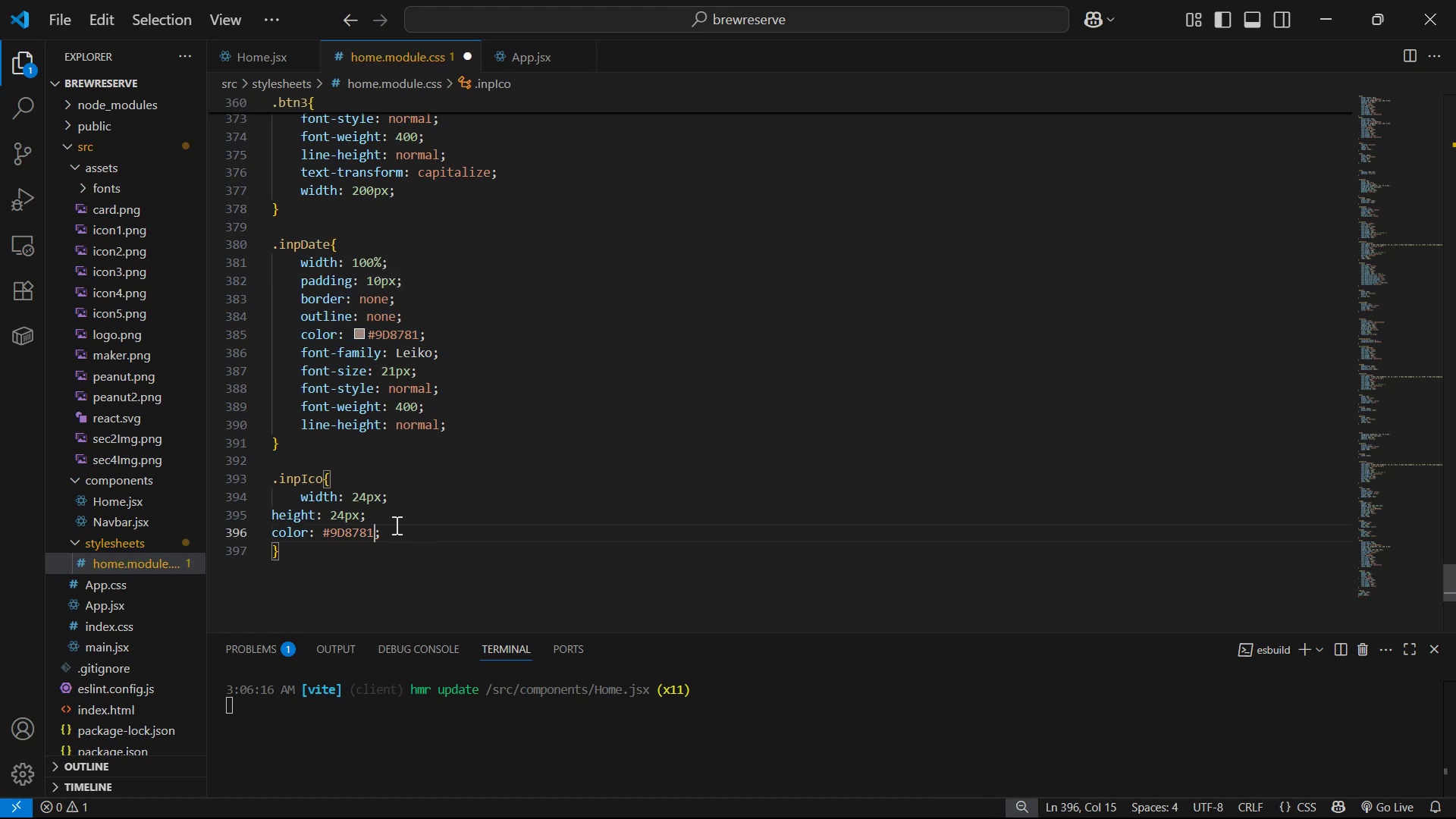 
left_click_drag(start_coordinate=[381, 540], to_coordinate=[268, 515])
 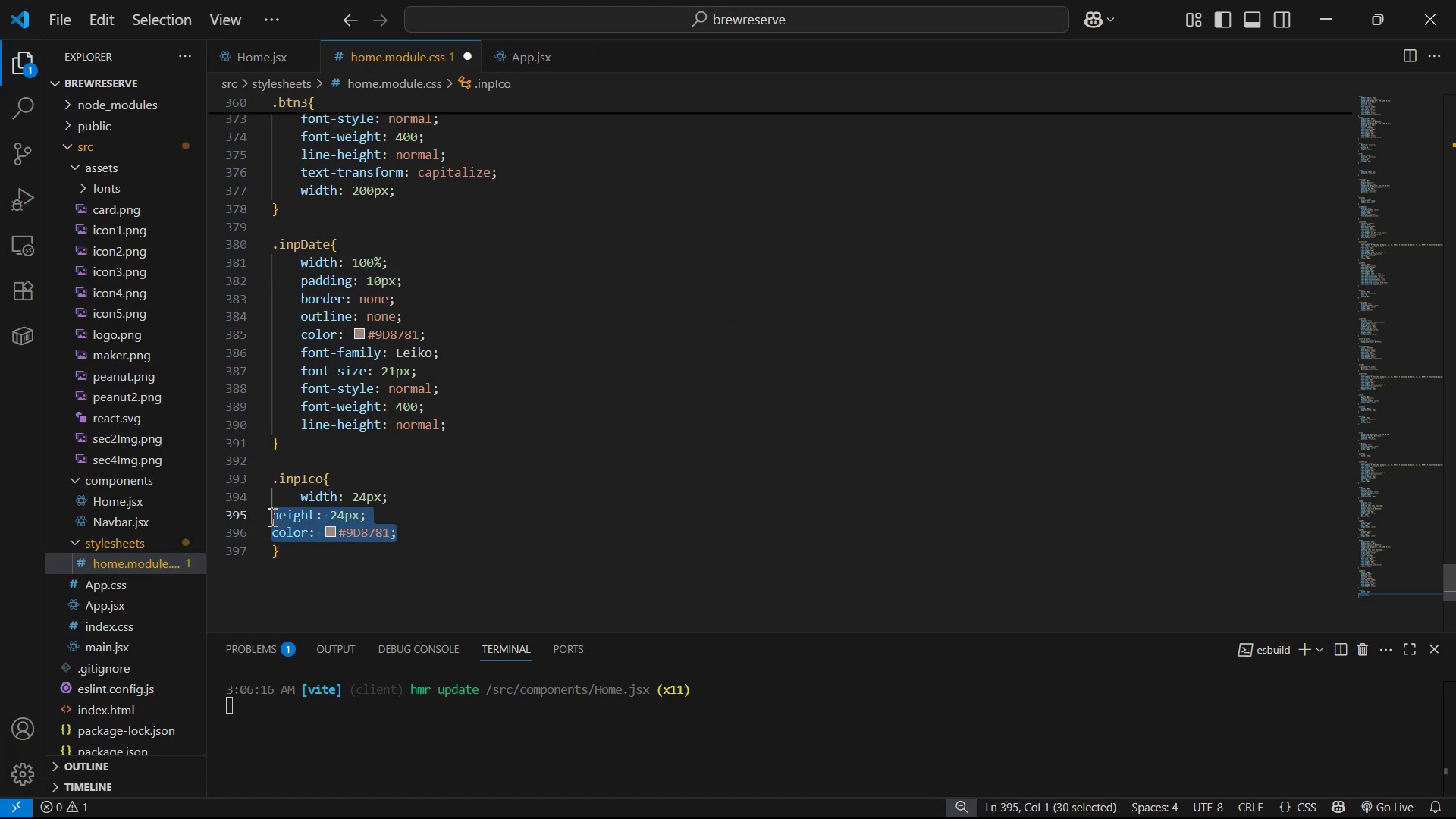 
key(Tab)
 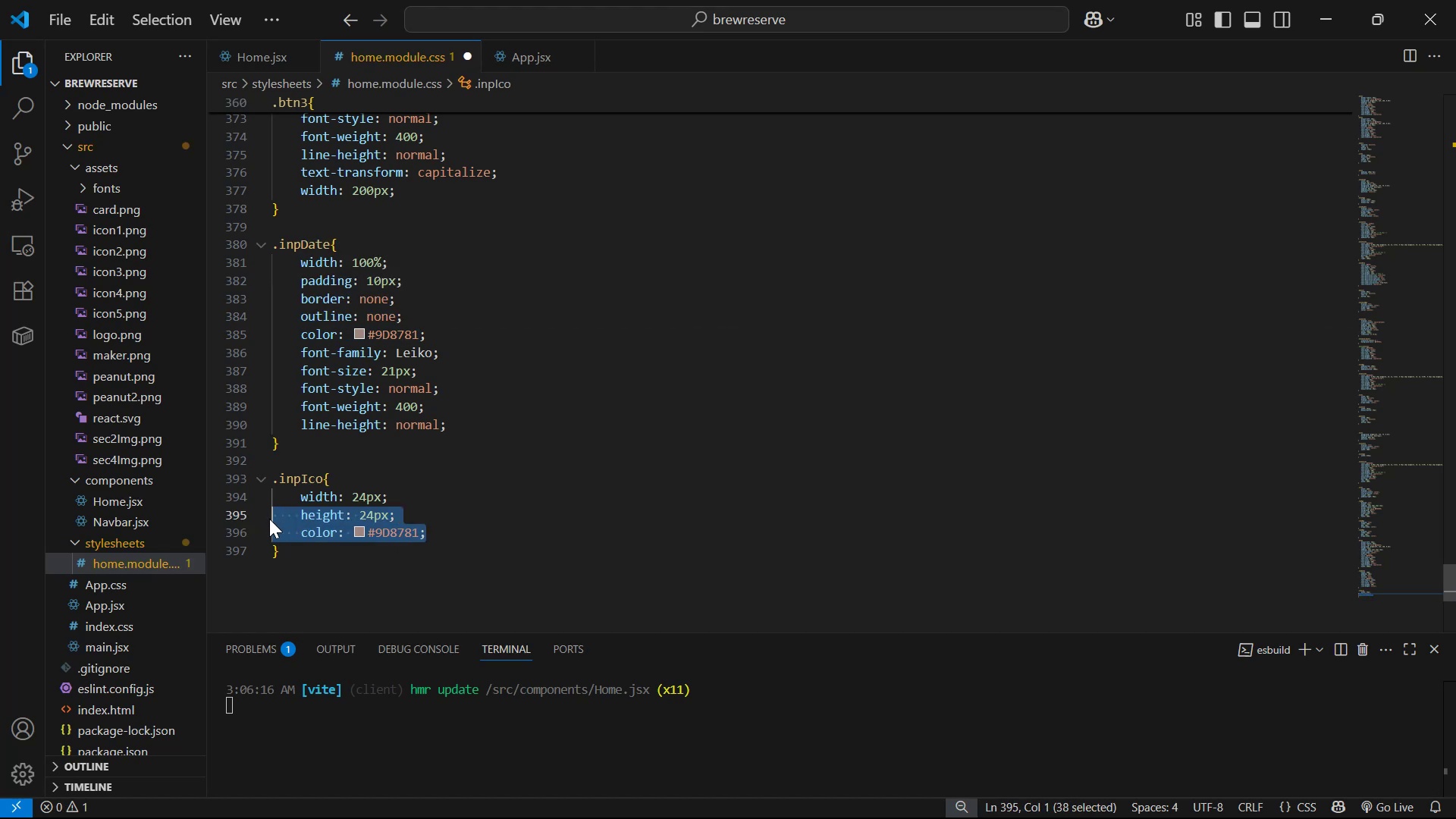 
key(Control+S)
 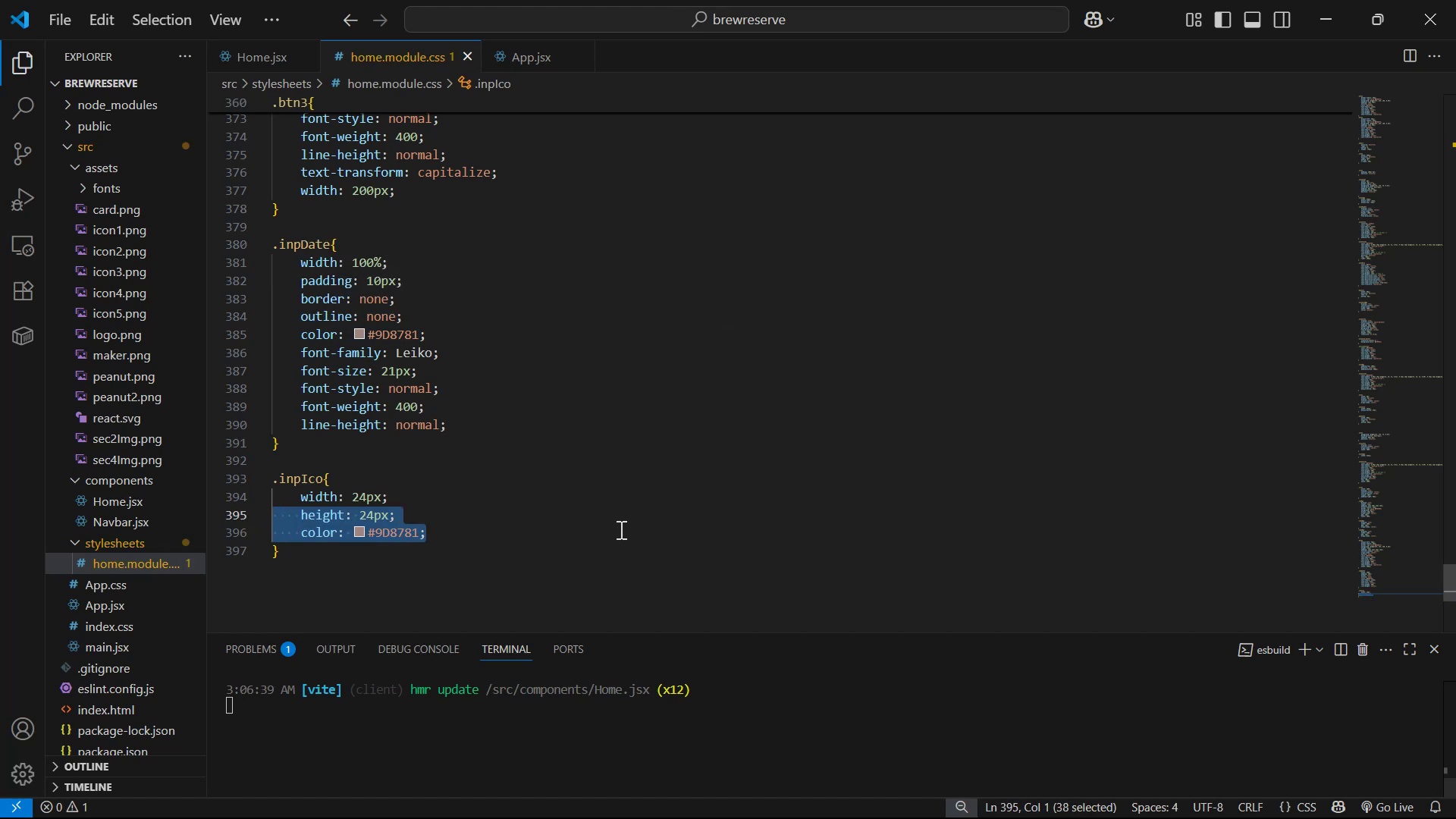 
key(Alt+Tab)
 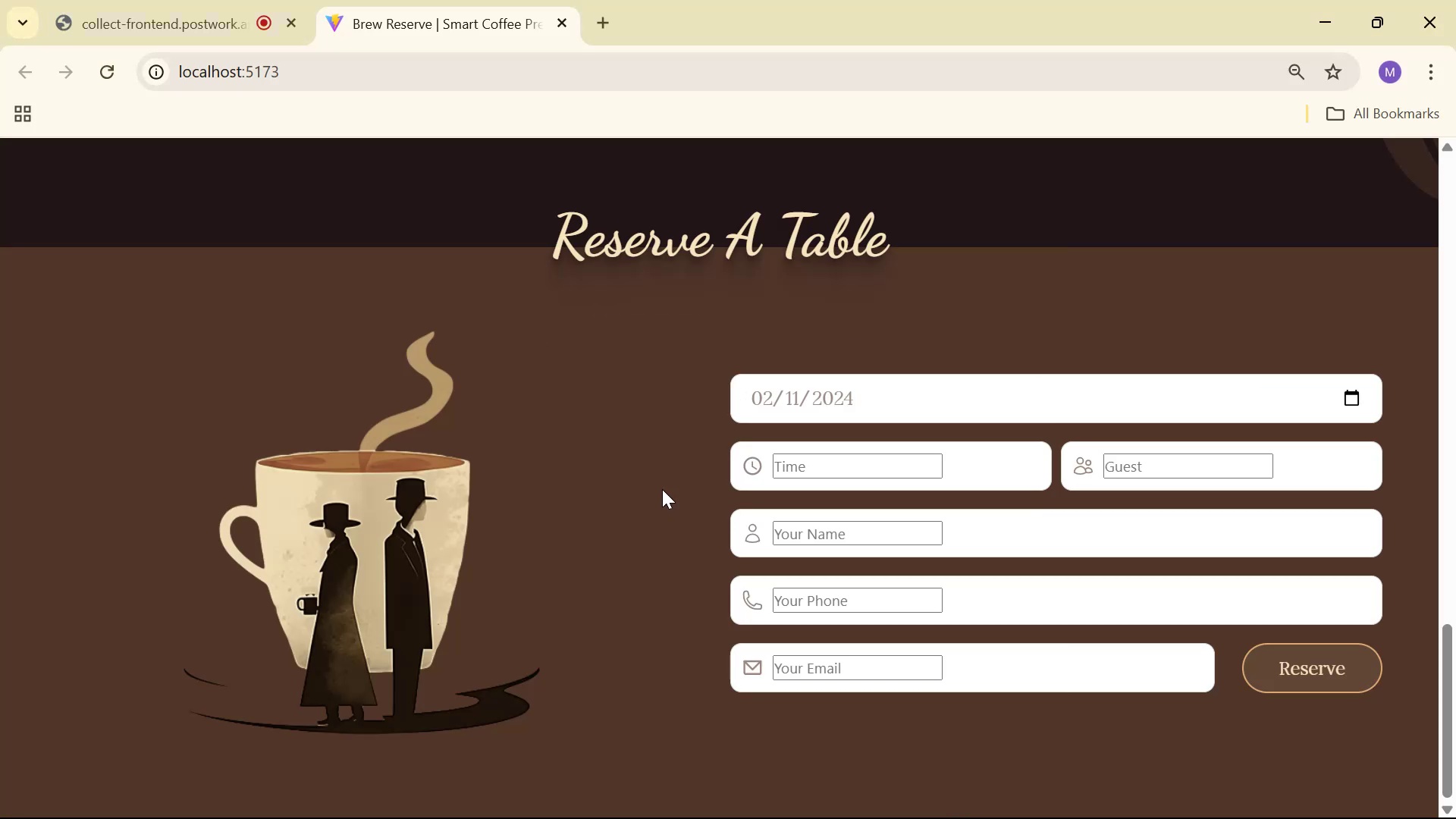 
key(Alt+AltLeft)
 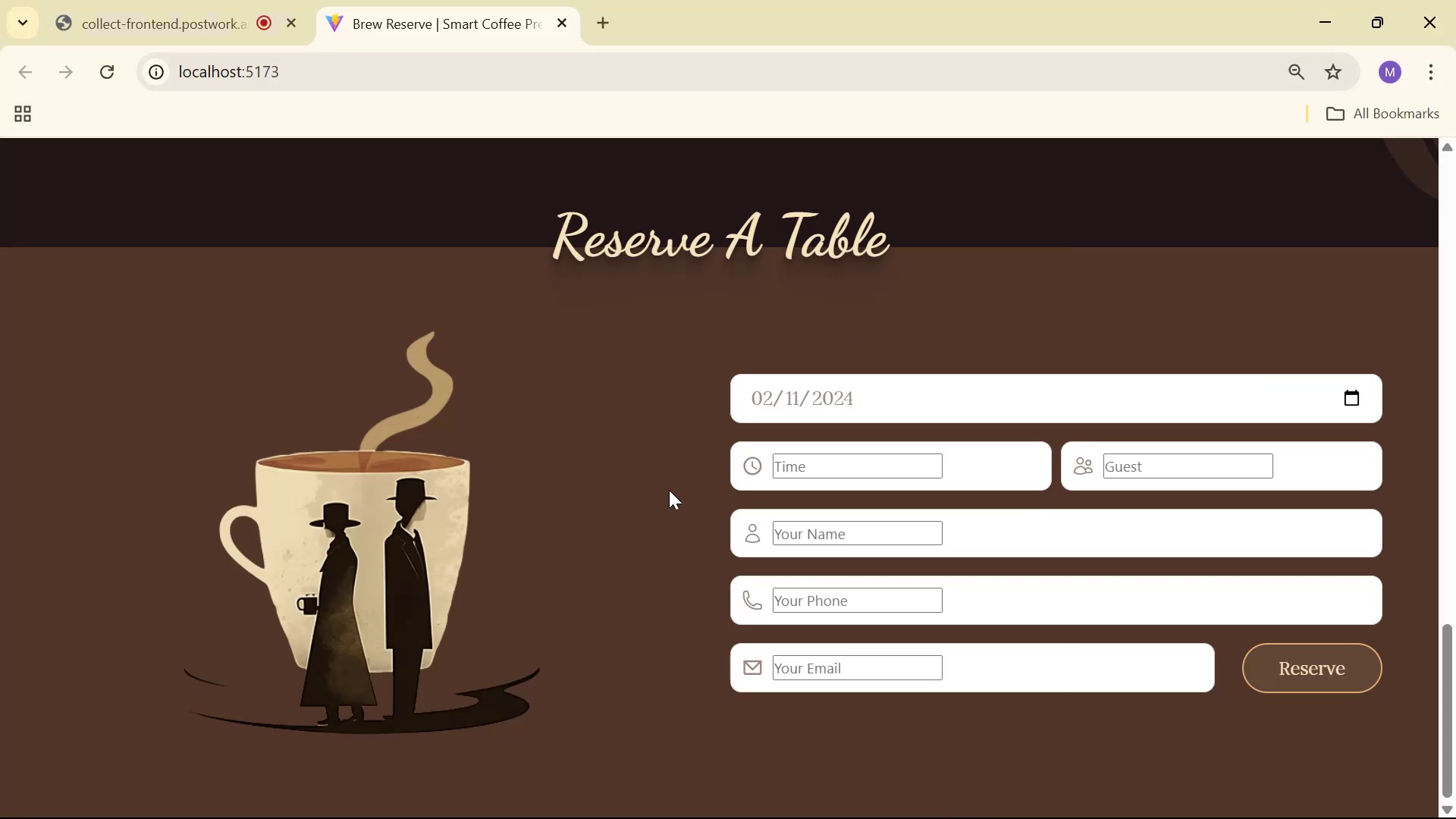 
key(Alt+Tab)
 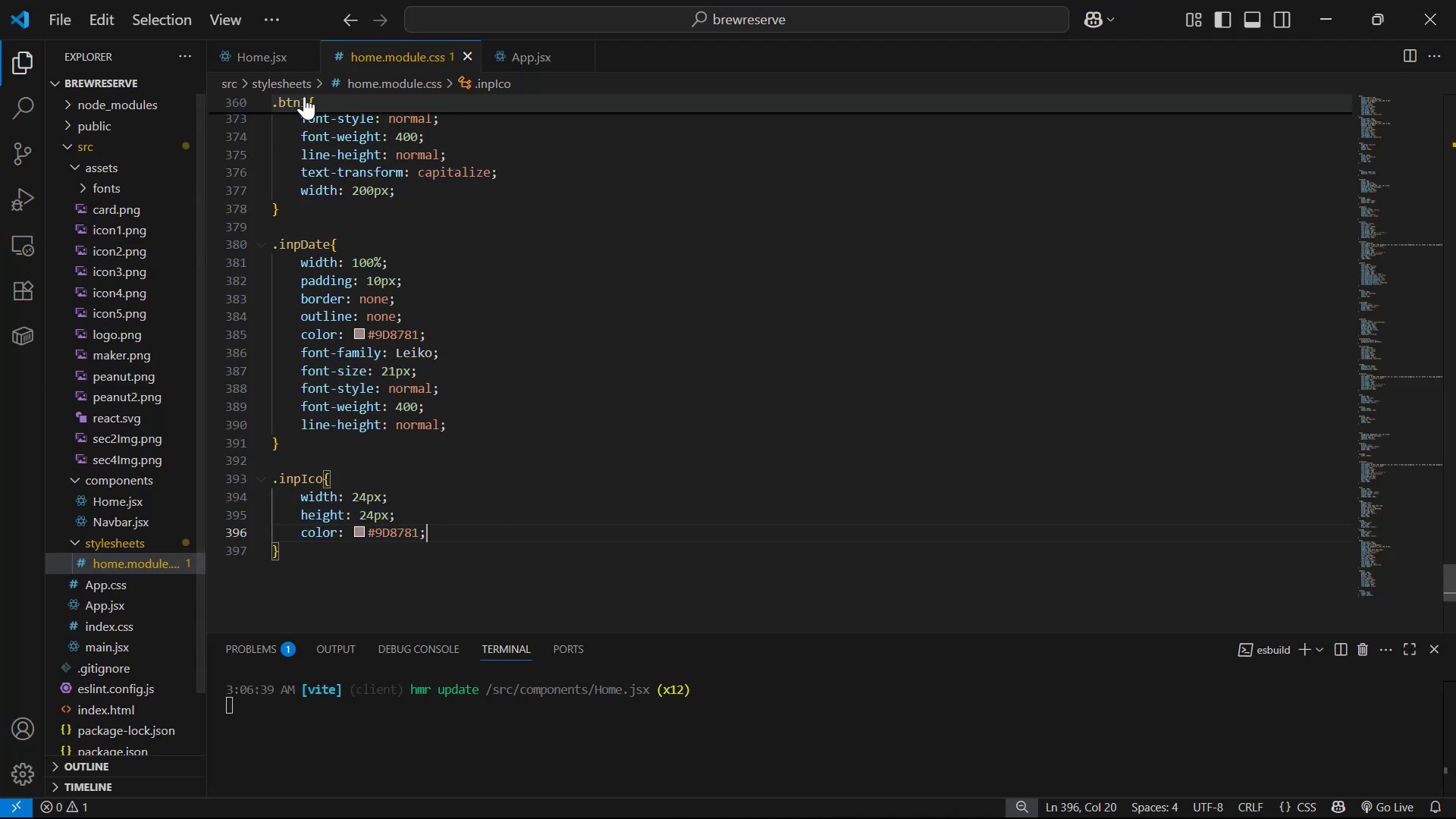 
left_click([276, 64])
 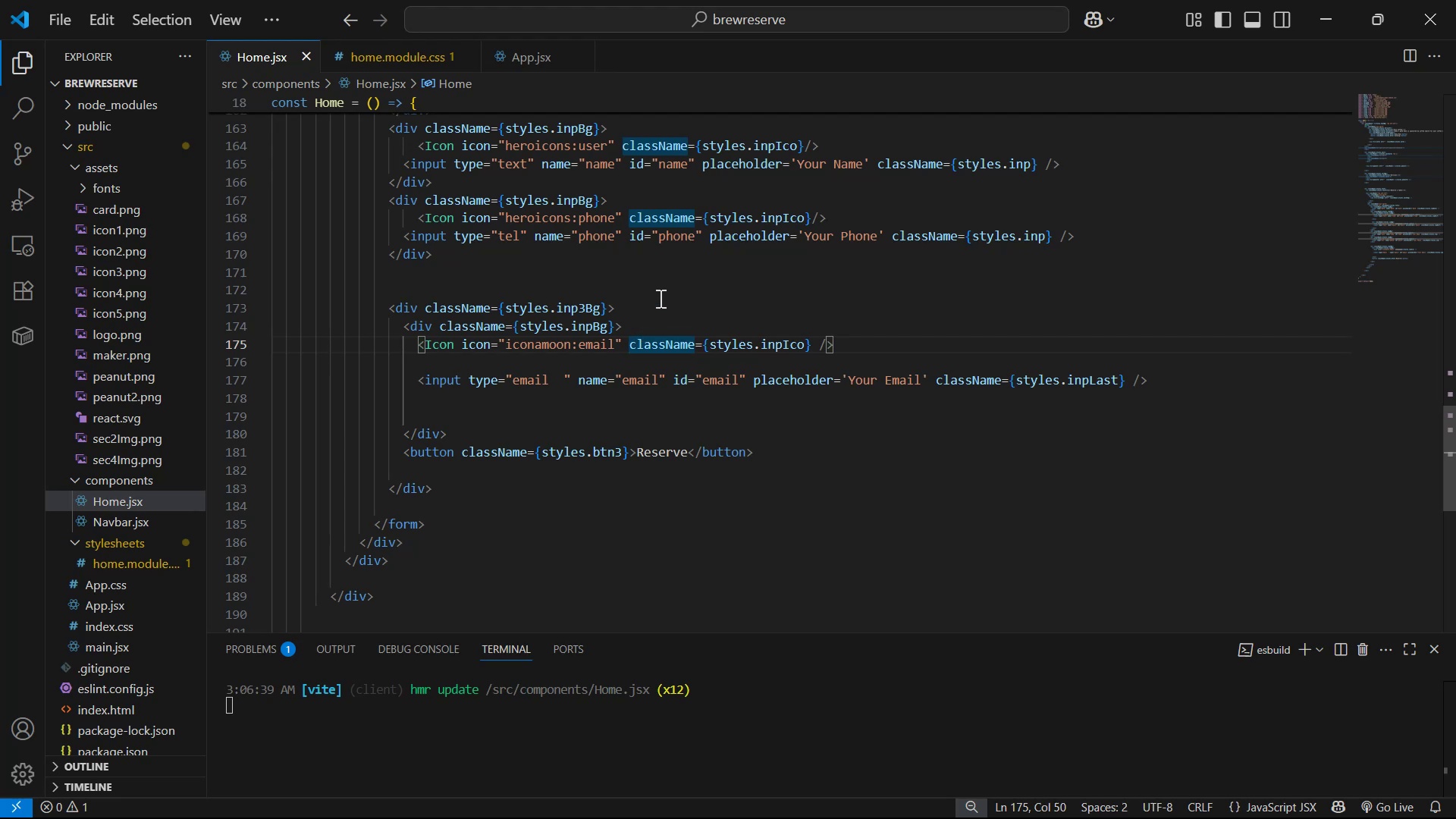 
scroll: coordinate [825, 298], scroll_direction: up, amount: 7.0
 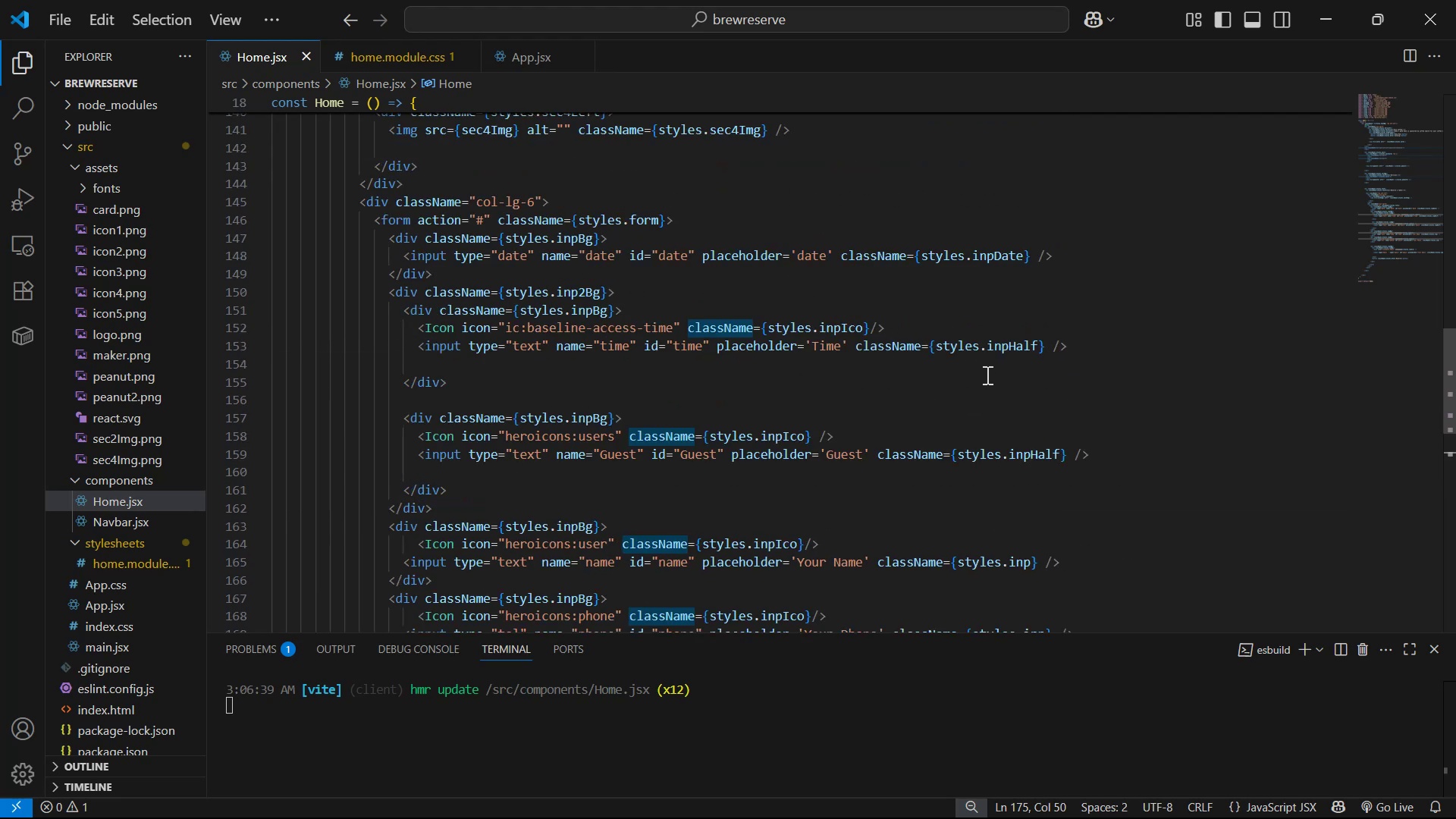 
left_click_drag(start_coordinate=[981, 349], to_coordinate=[1037, 346])
 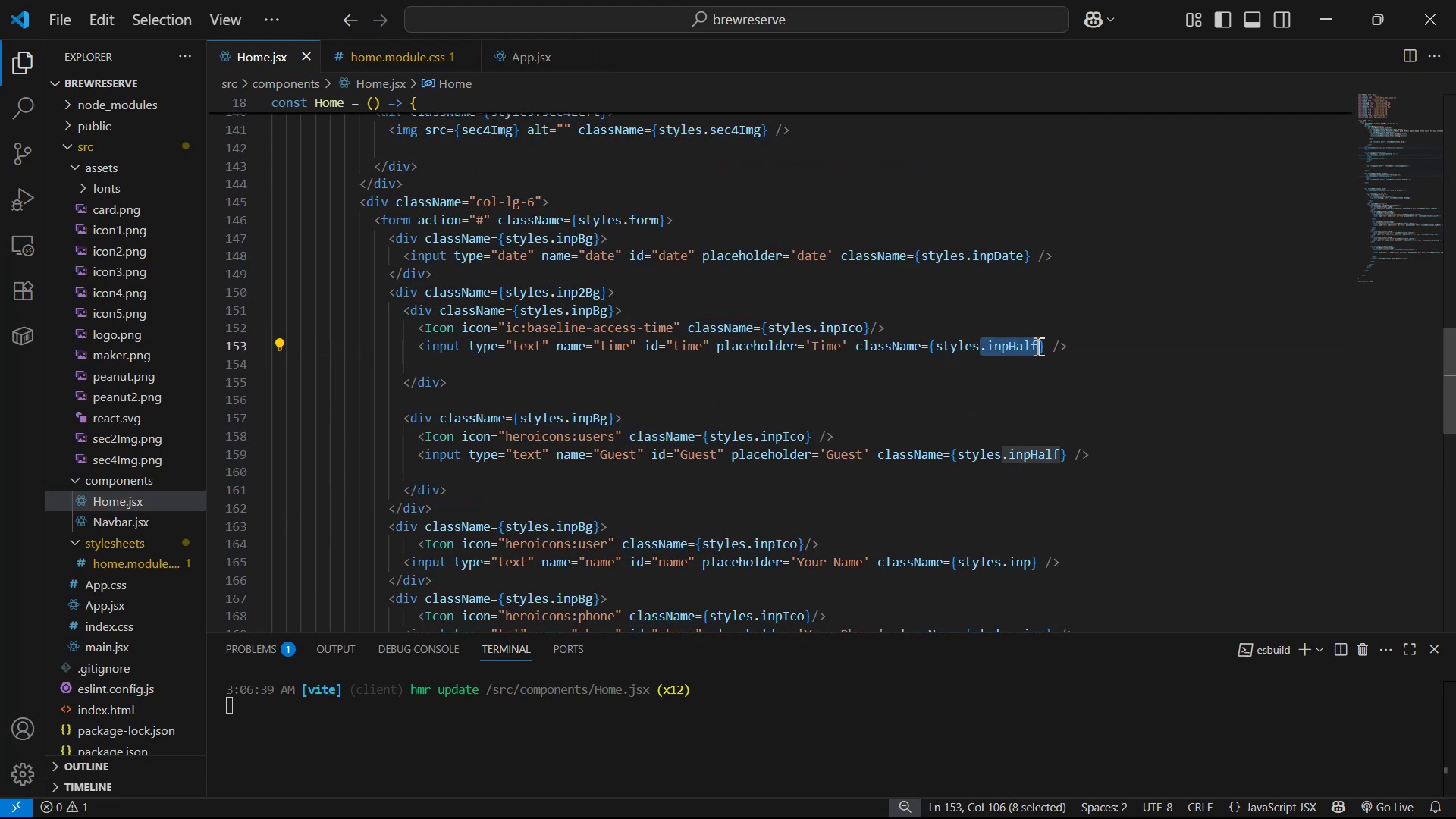 
key(Control+C)
 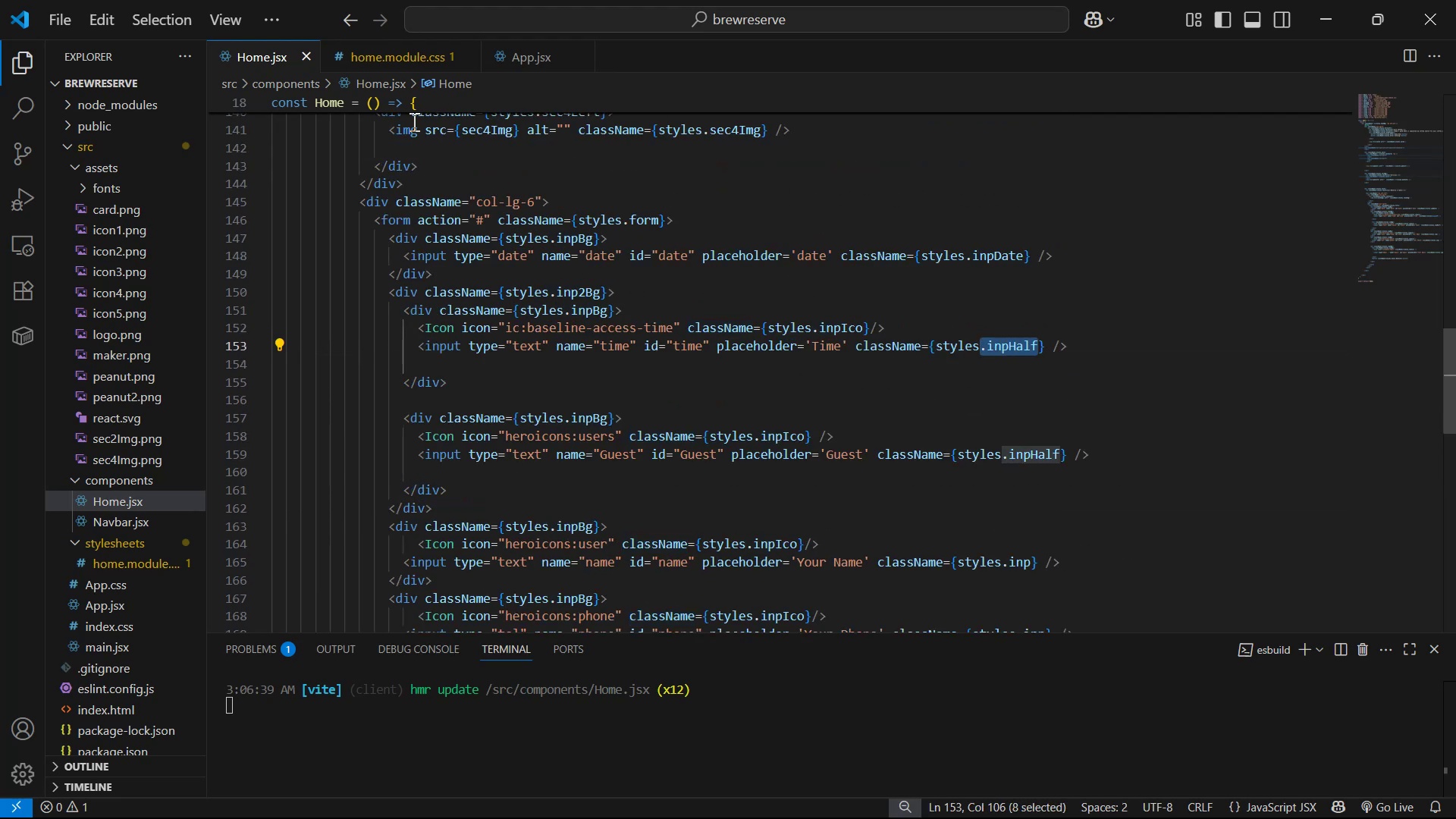 
left_click([388, 60])
 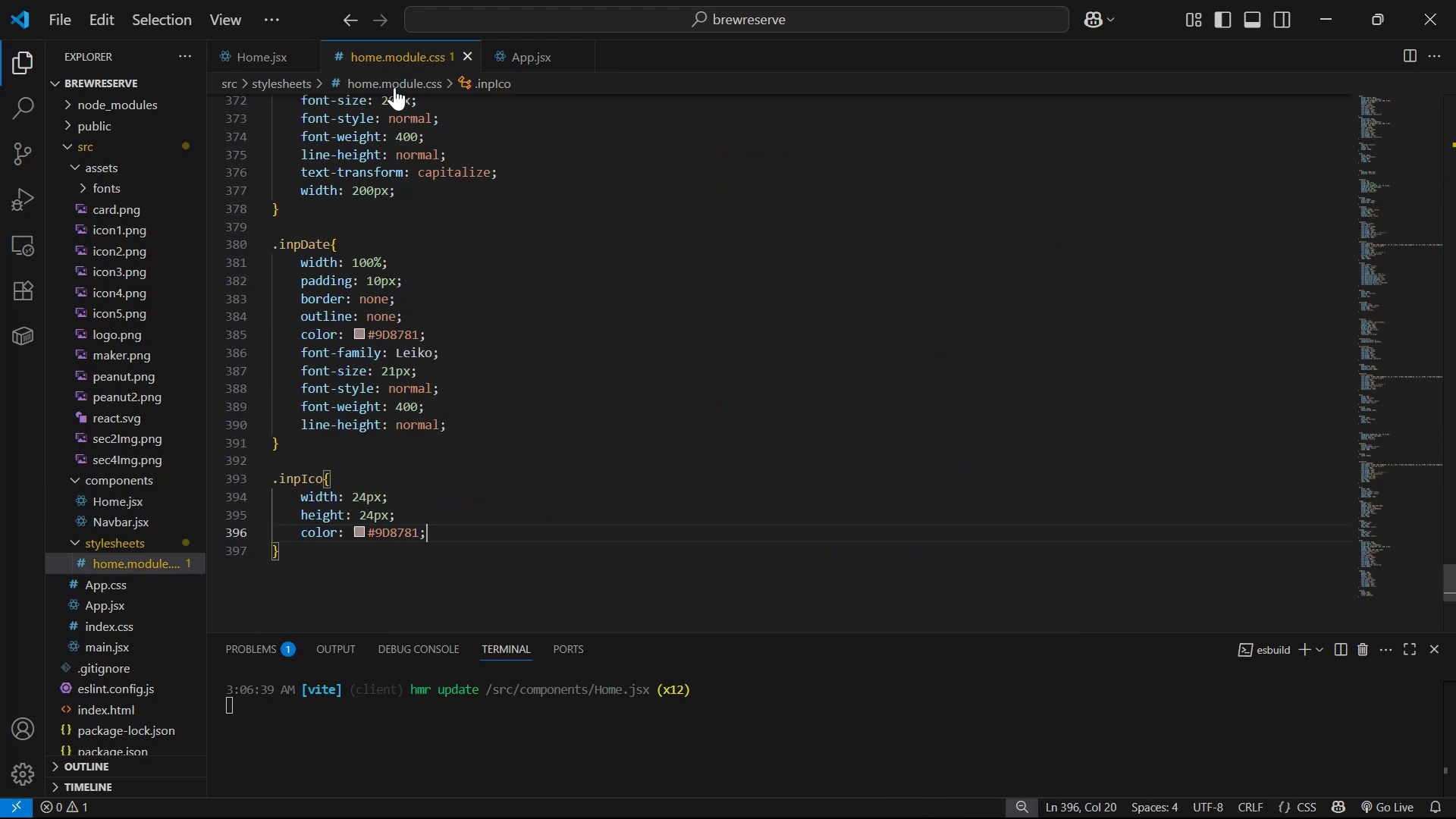 
scroll: coordinate [400, 335], scroll_direction: down, amount: 1.0
 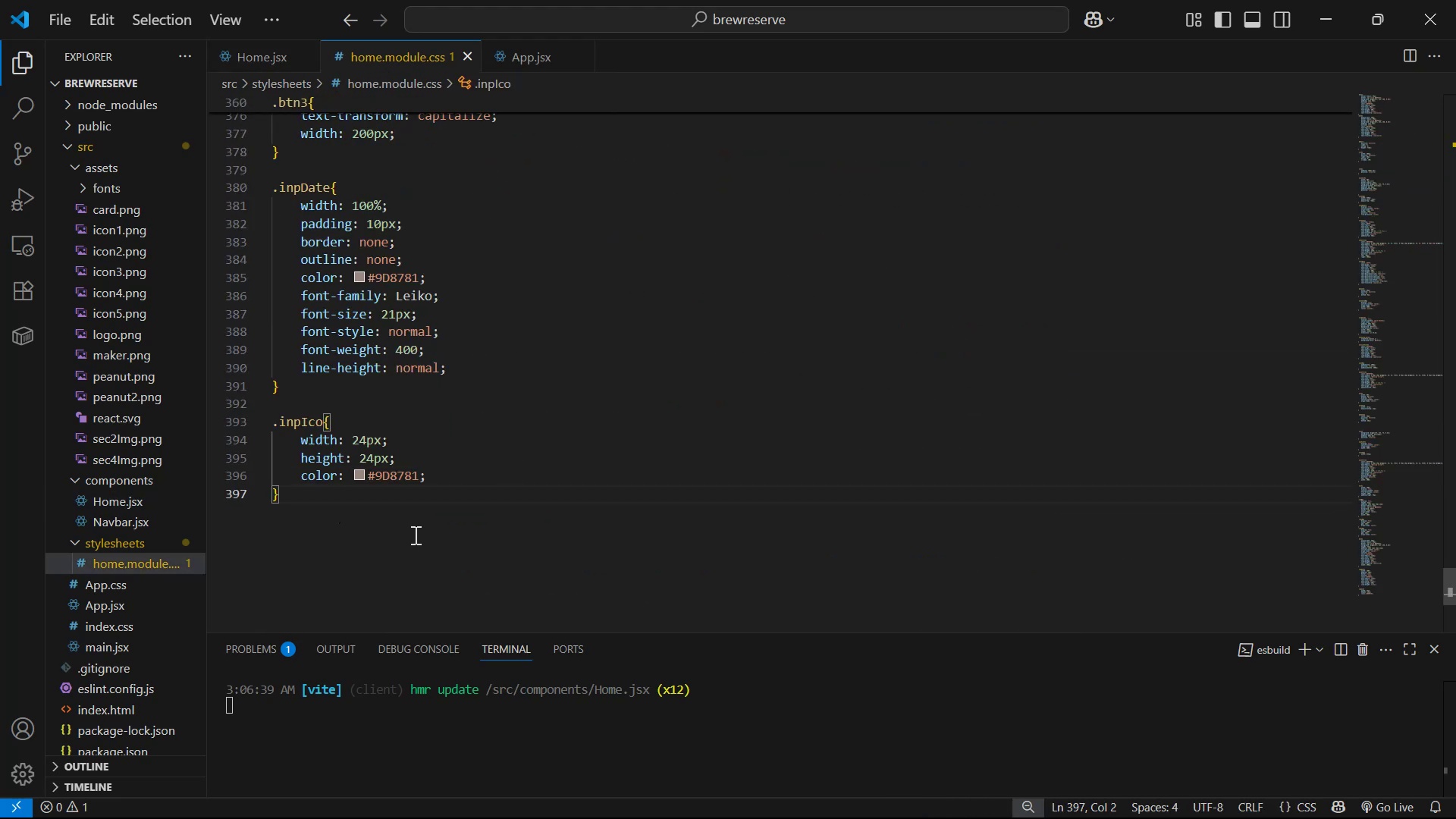 
key(Enter)
 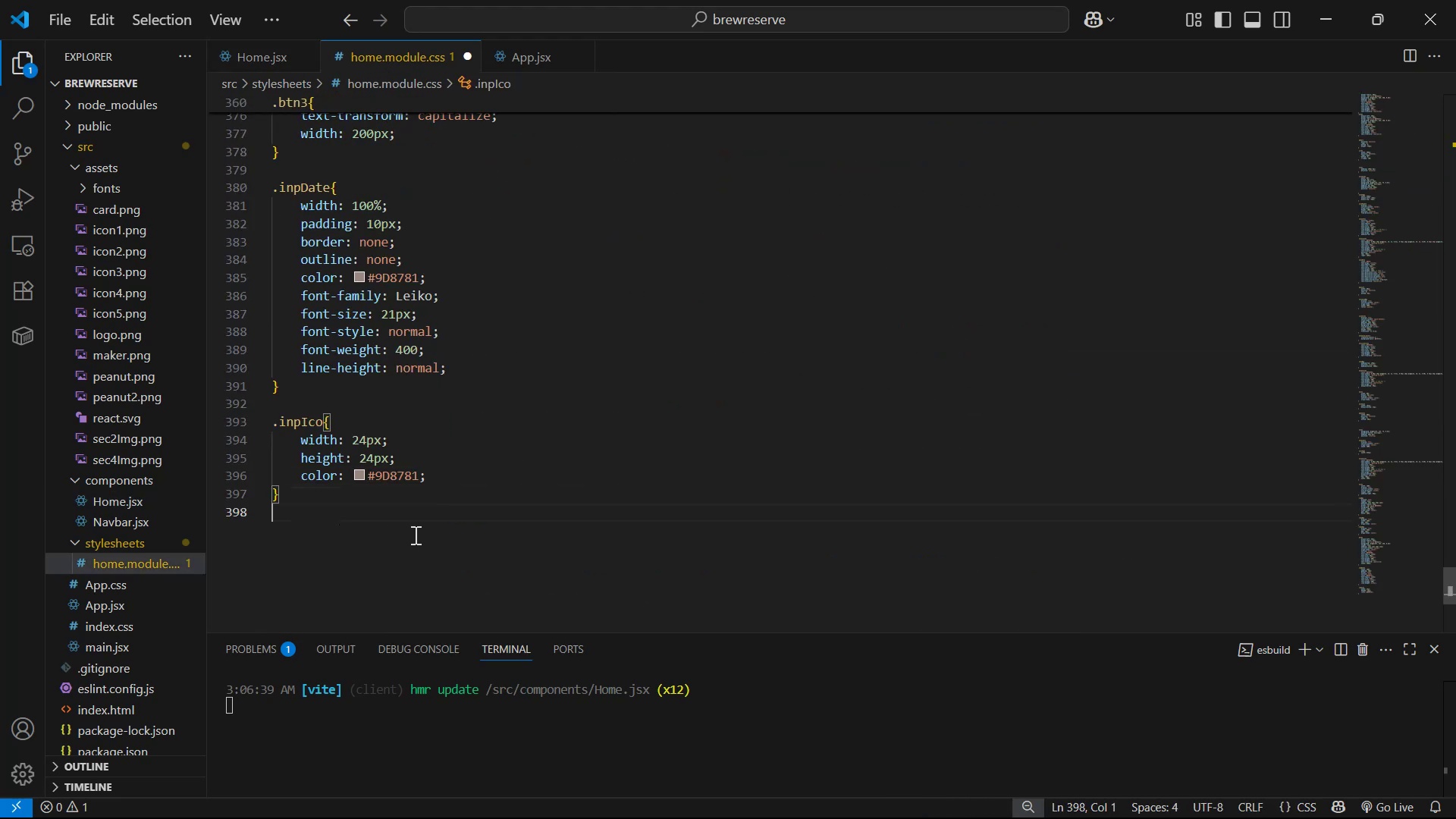 
key(Enter)
 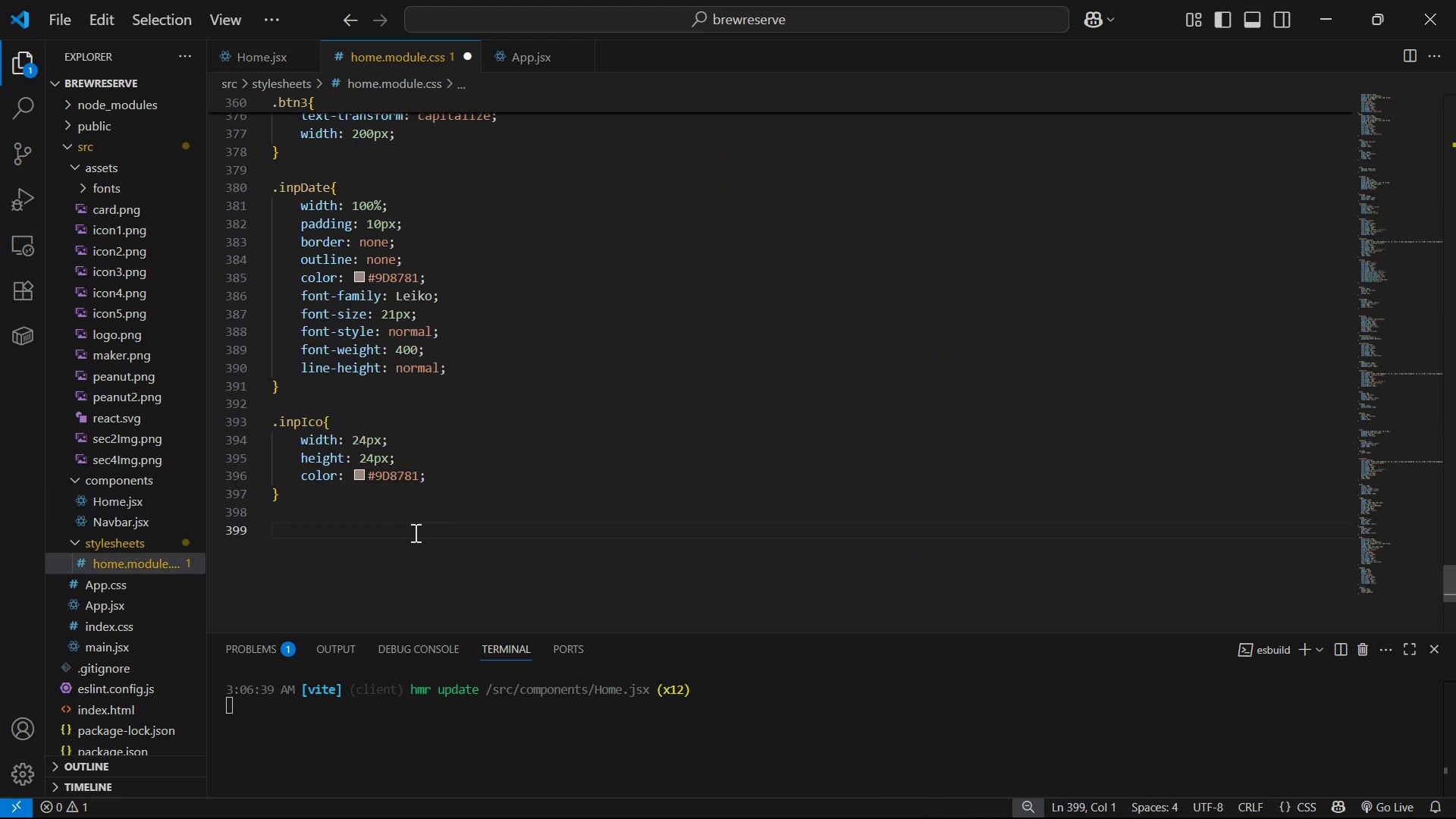 
key(Control+ControlLeft)
 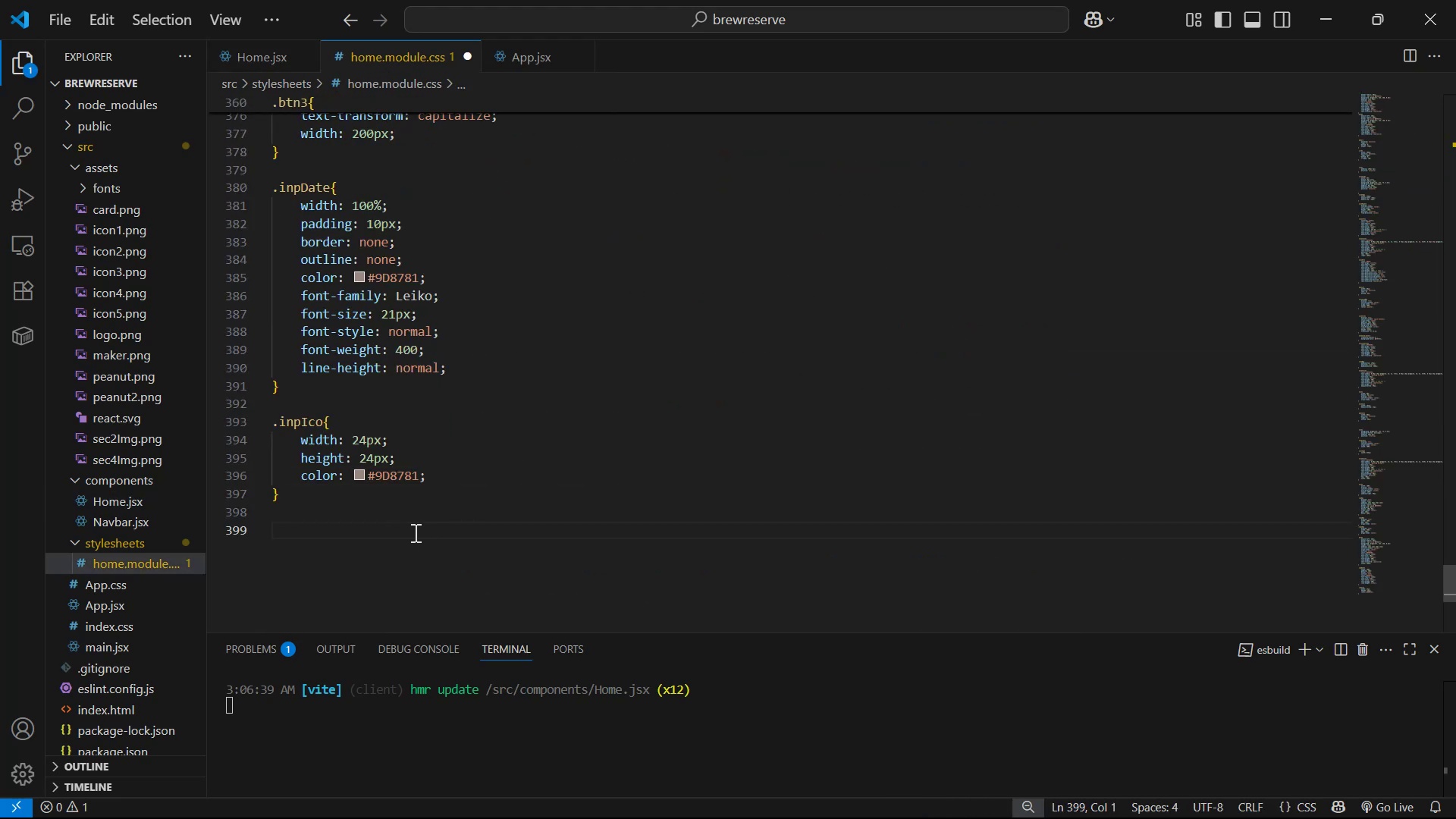 
key(Control+V)
 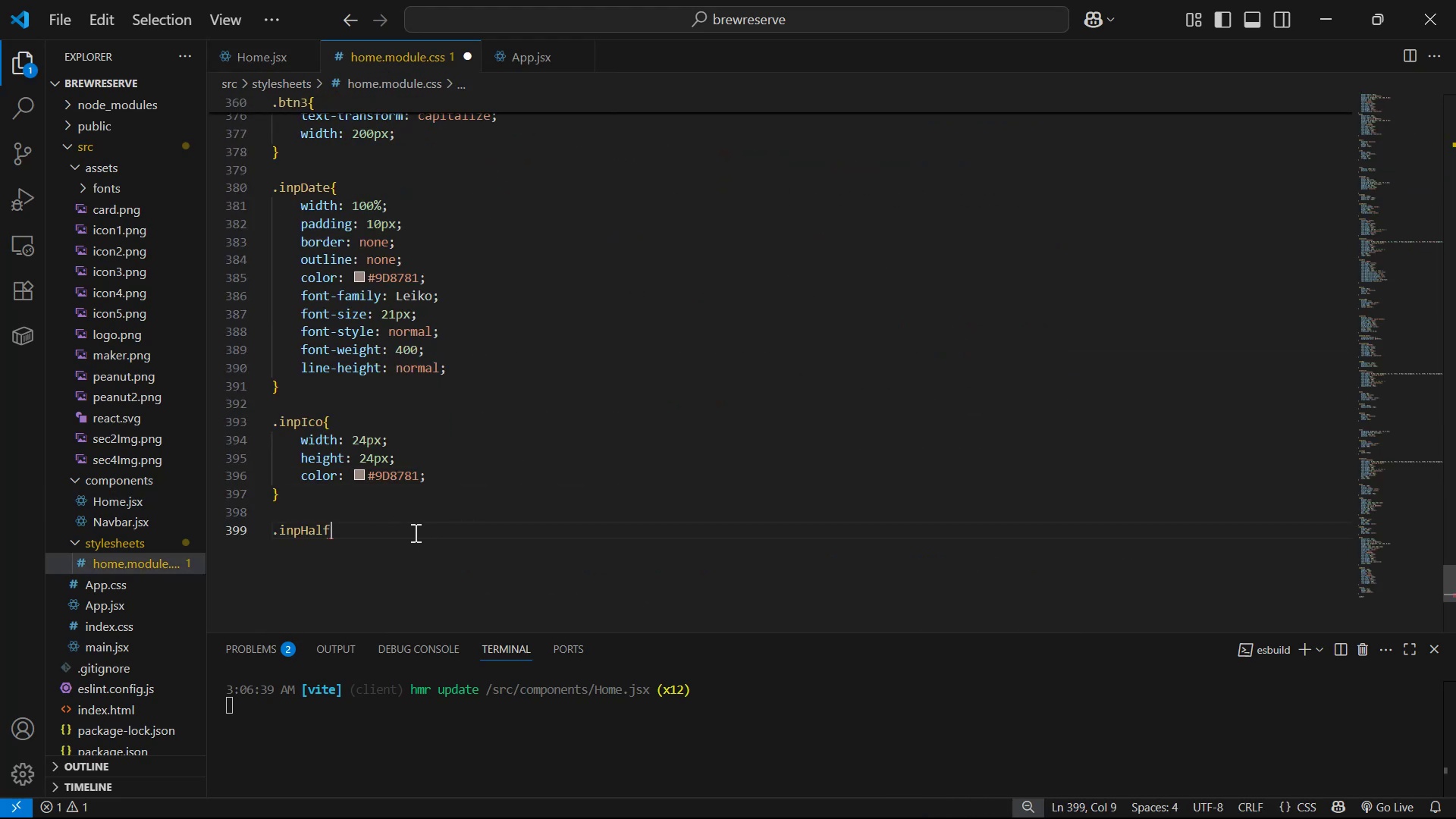 
key(Shift+BracketLeft)
 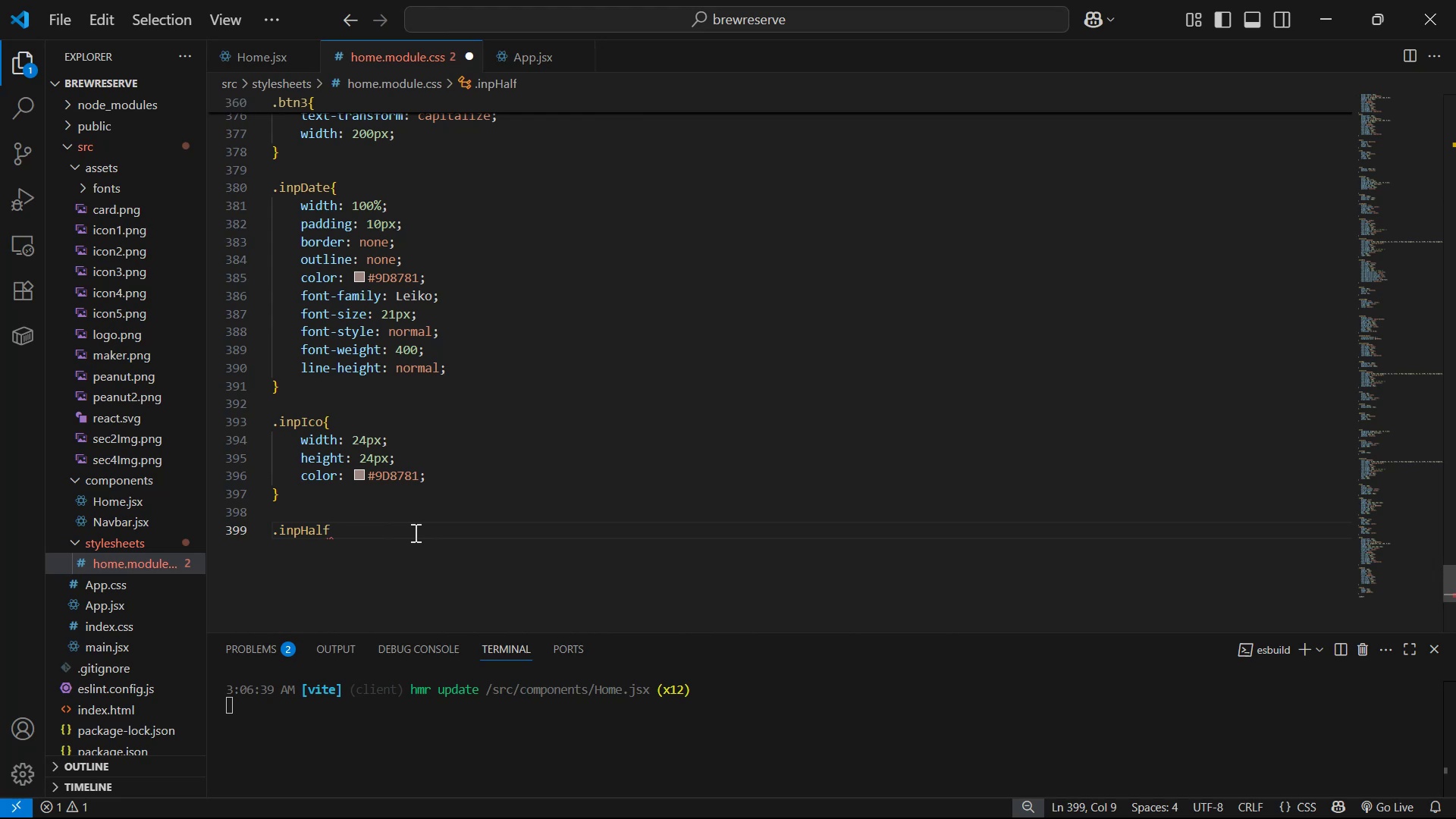 
key(Shift+Enter)
 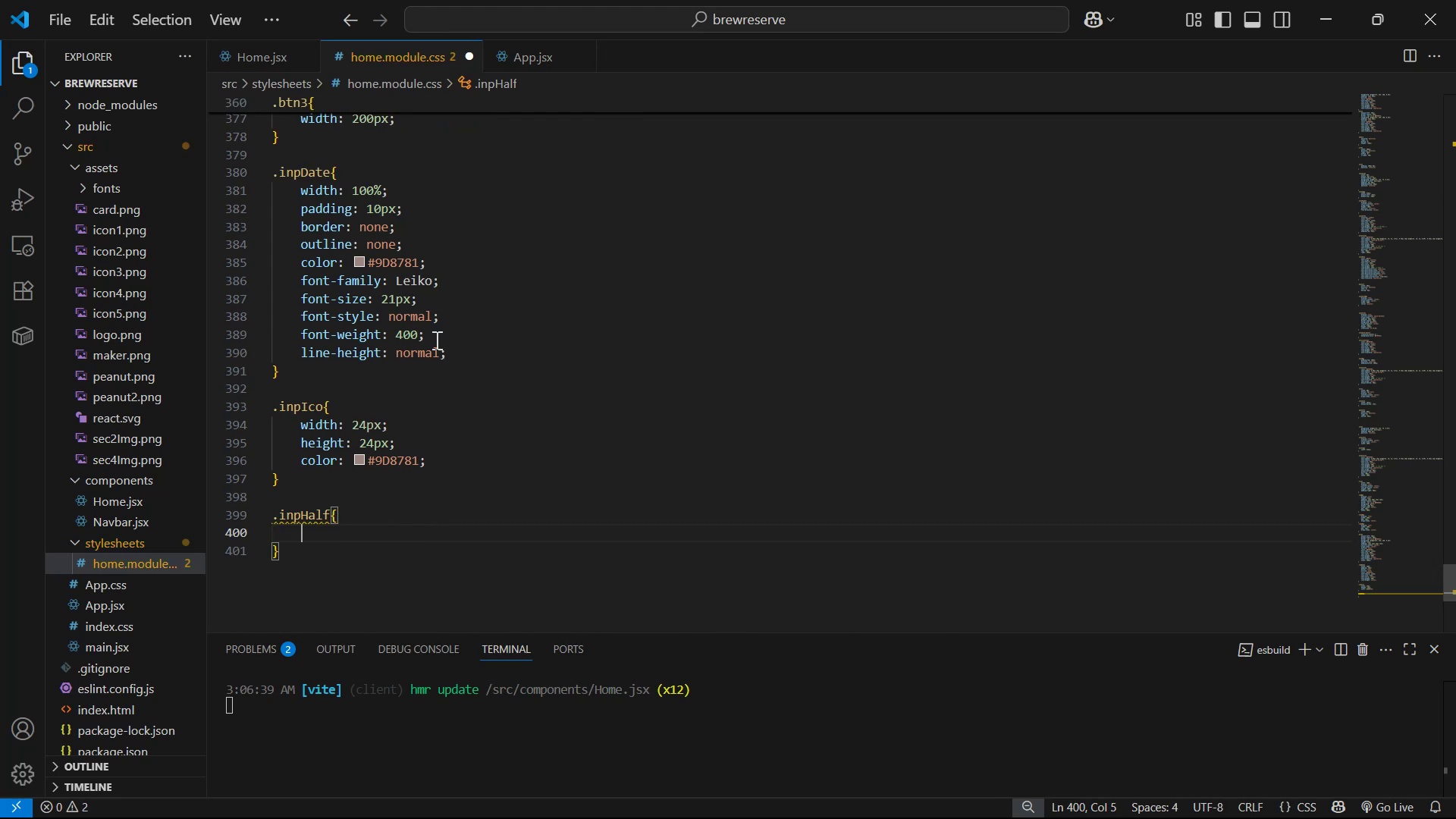 
left_click_drag(start_coordinate=[504, 358], to_coordinate=[177, 193])
 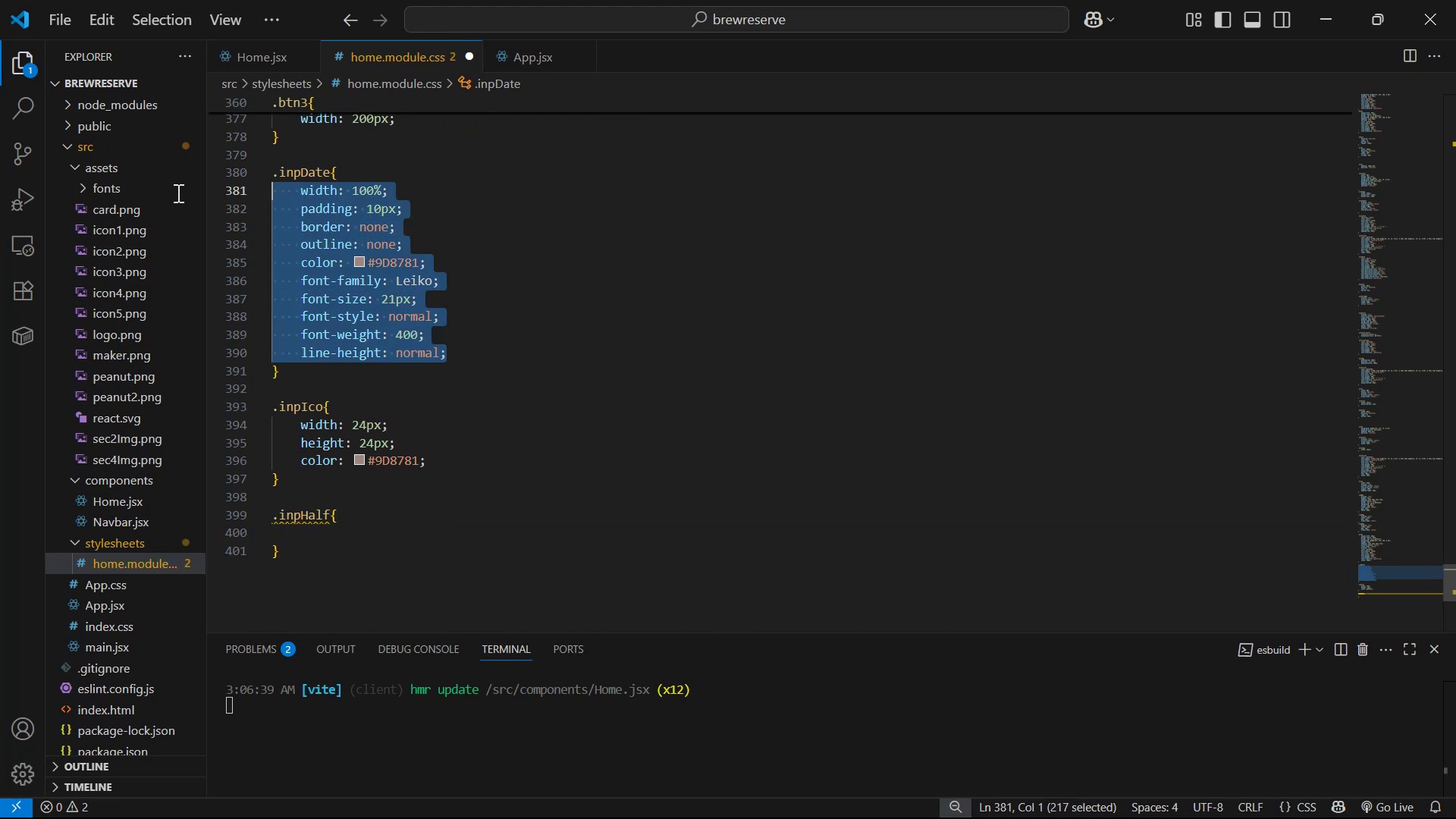 
key(Control+C)
 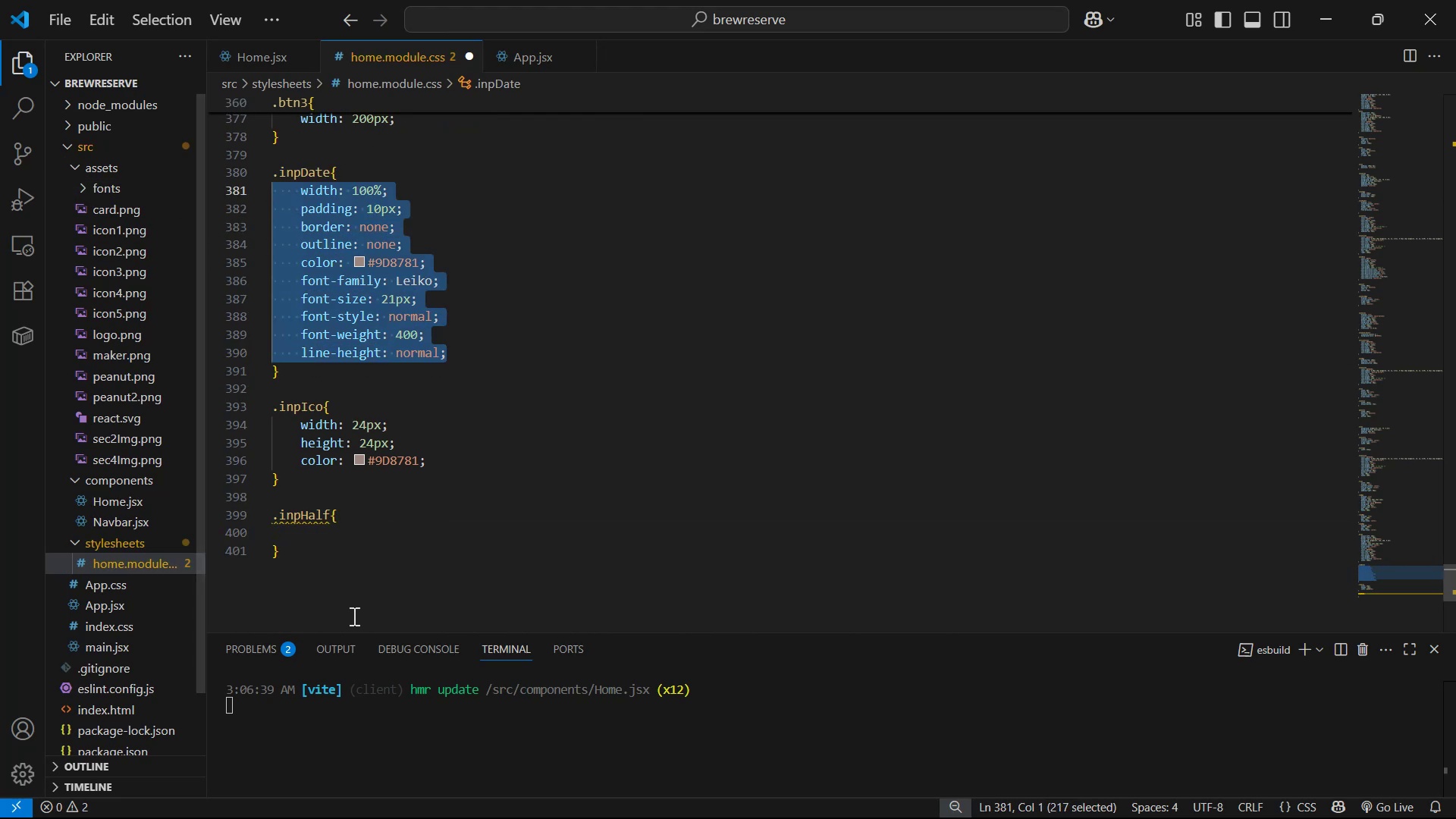 
left_click([403, 519])
 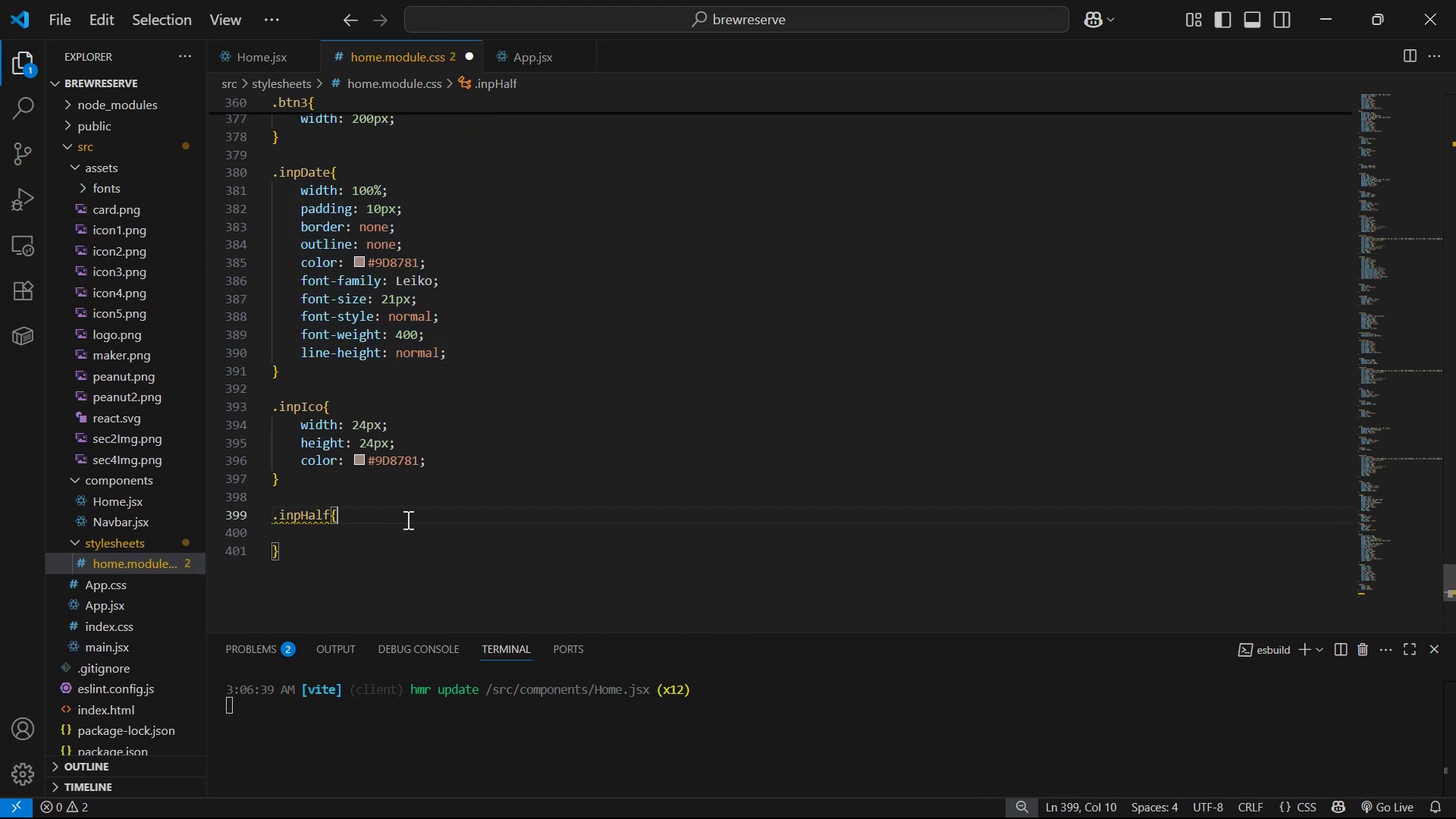 
key(Enter)
 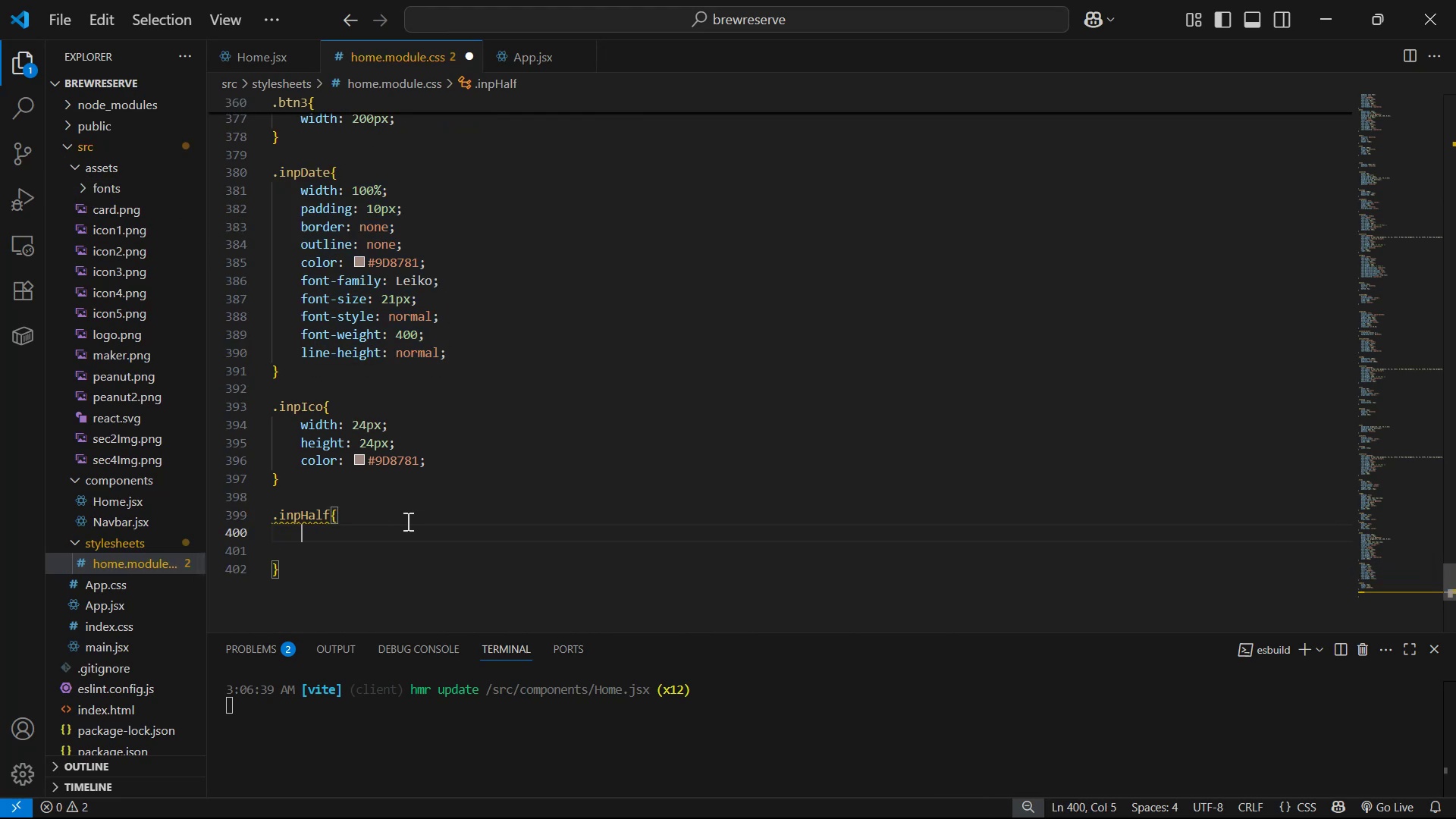 
key(Control+V)
 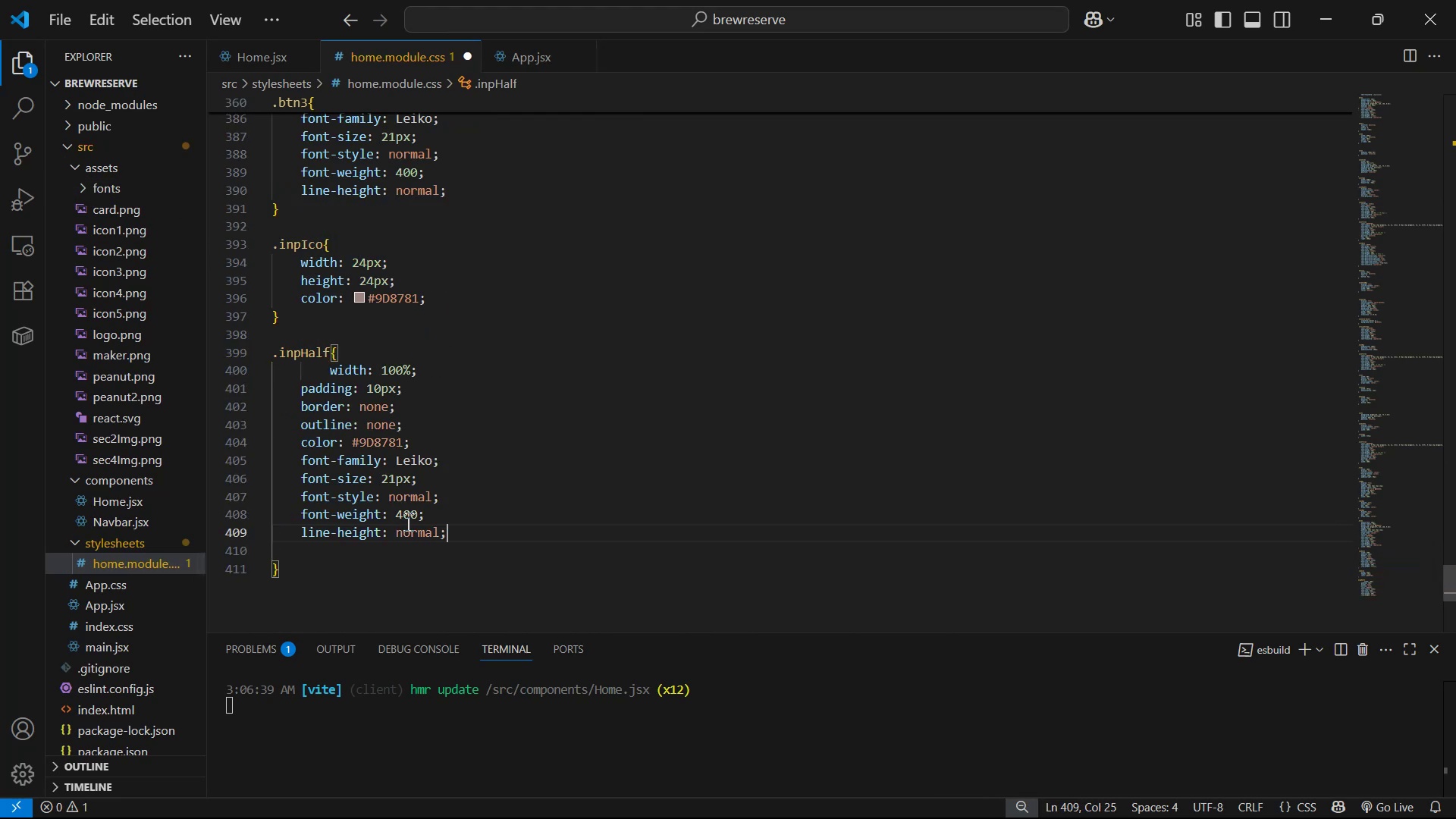 
key(Control+S)
 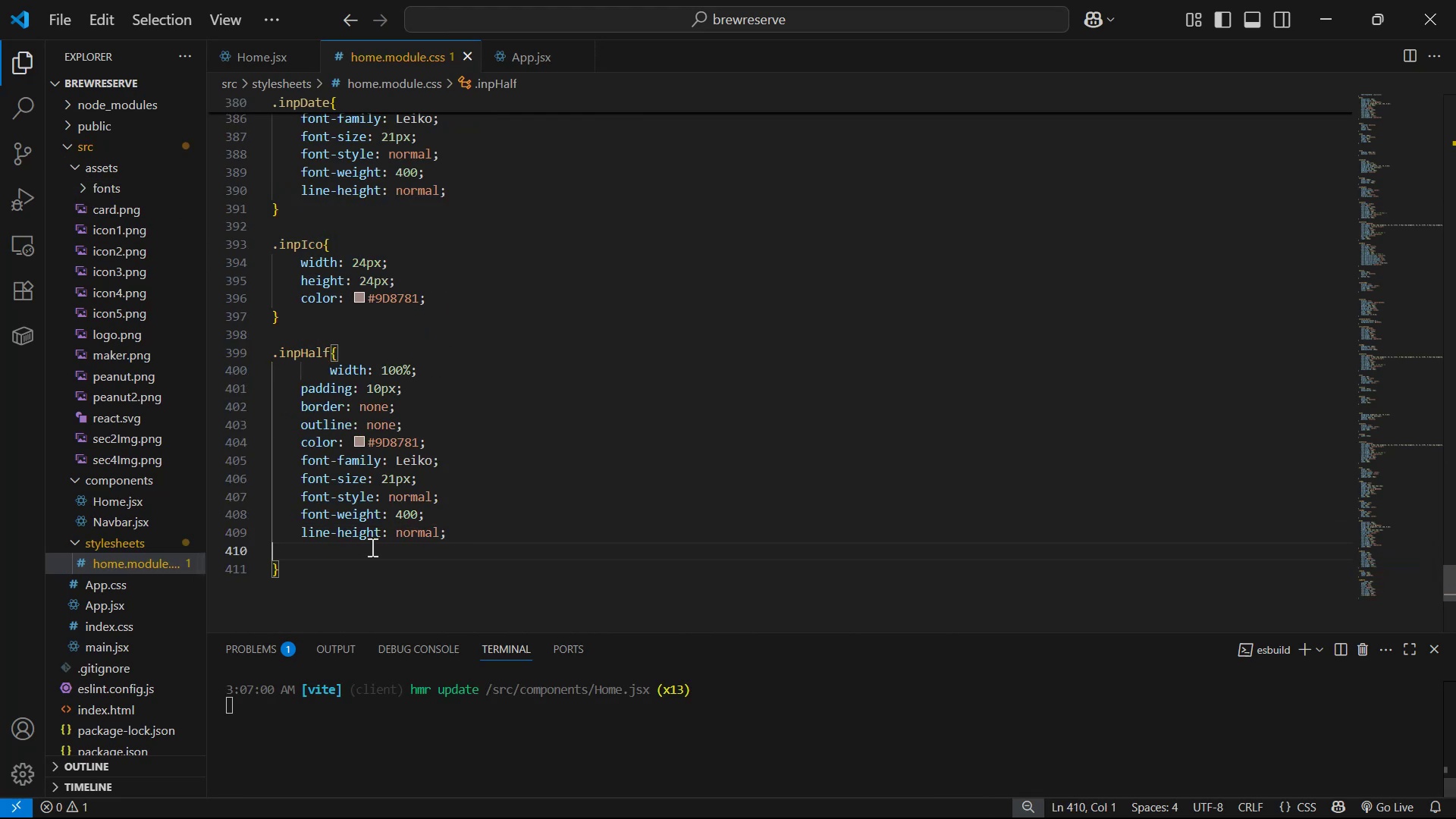 
key(Backspace)
 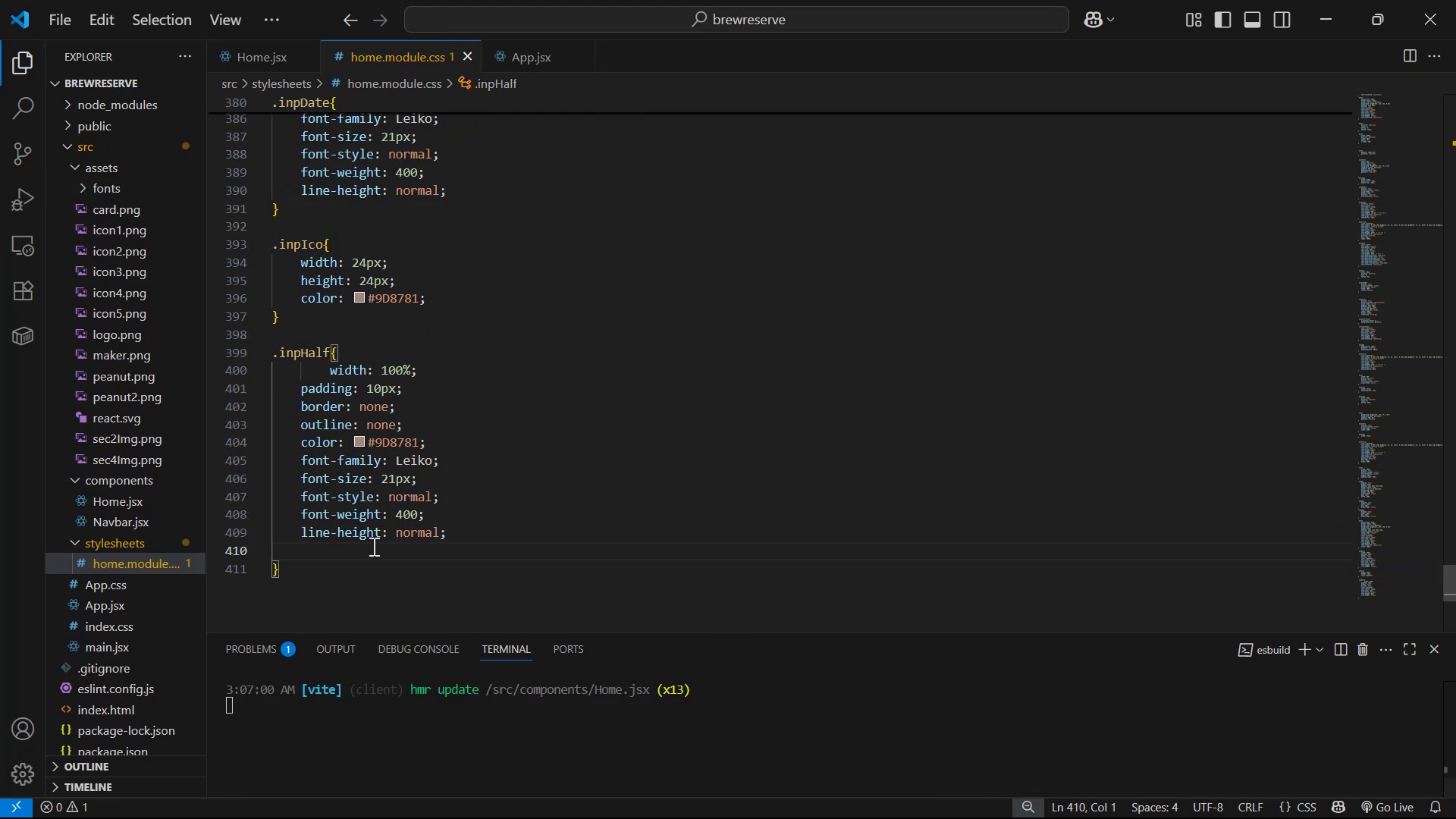 
key(Control+ControlLeft)
 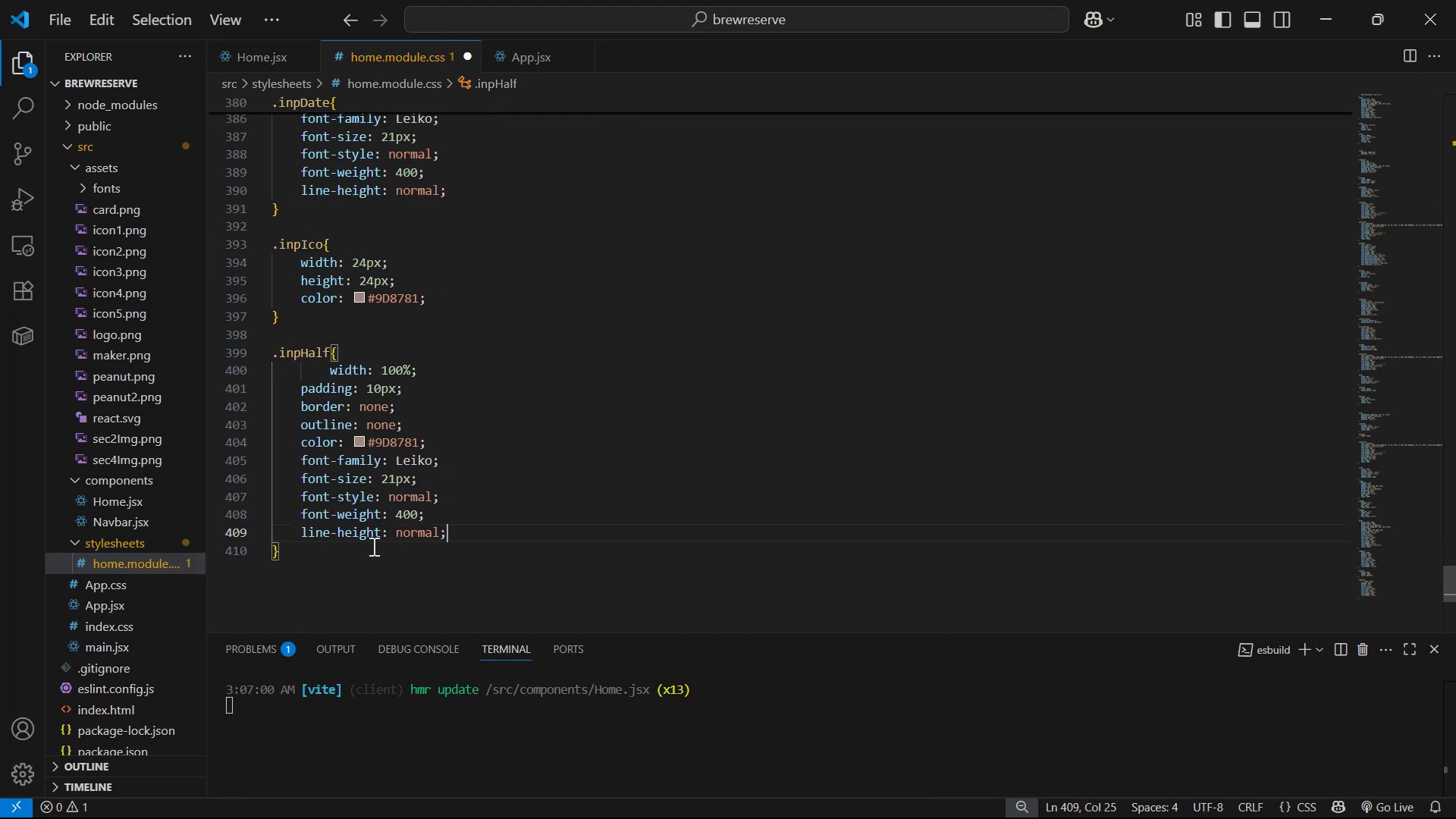 
key(Control+S)
 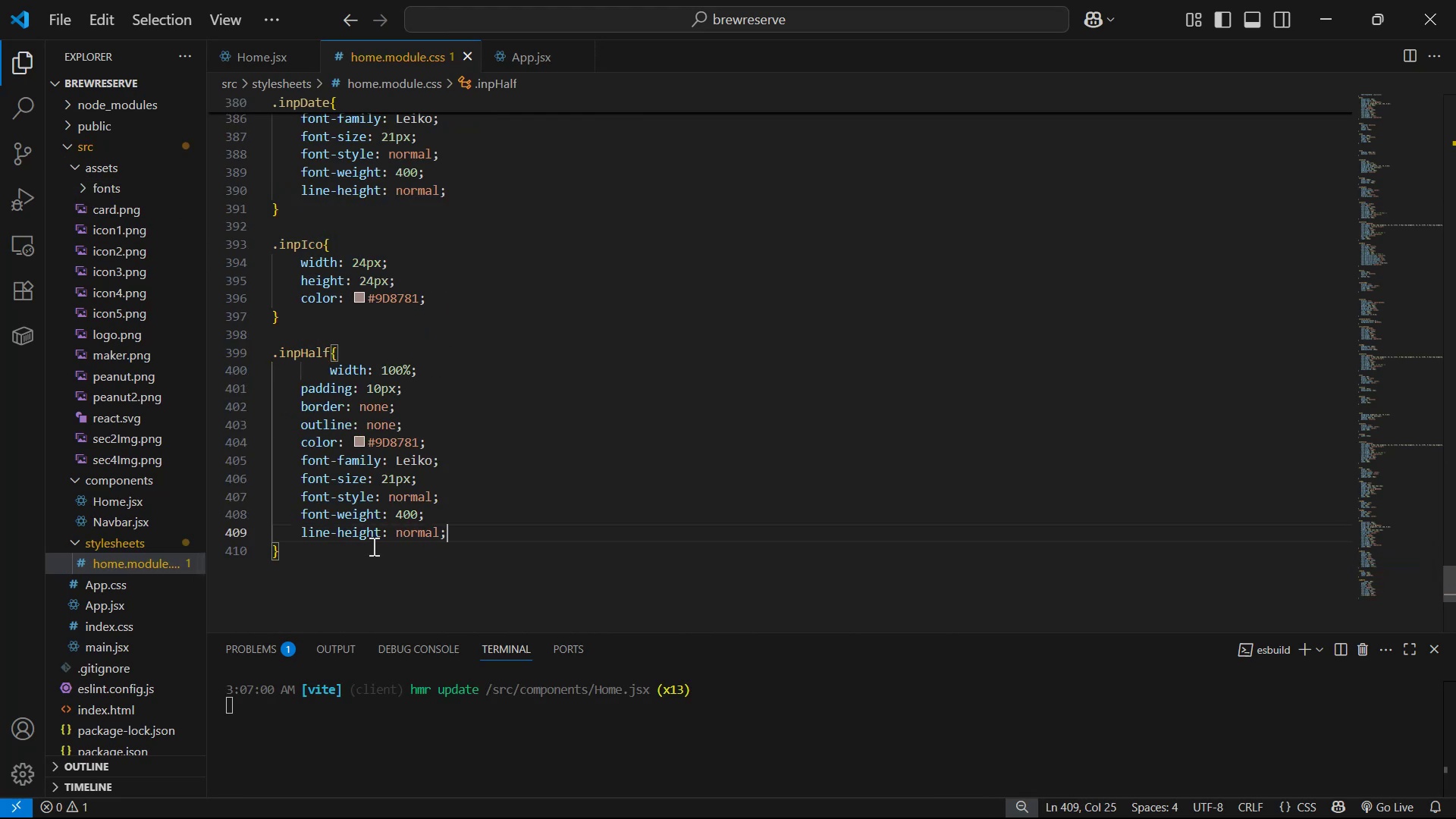 
key(Alt+AltLeft)
 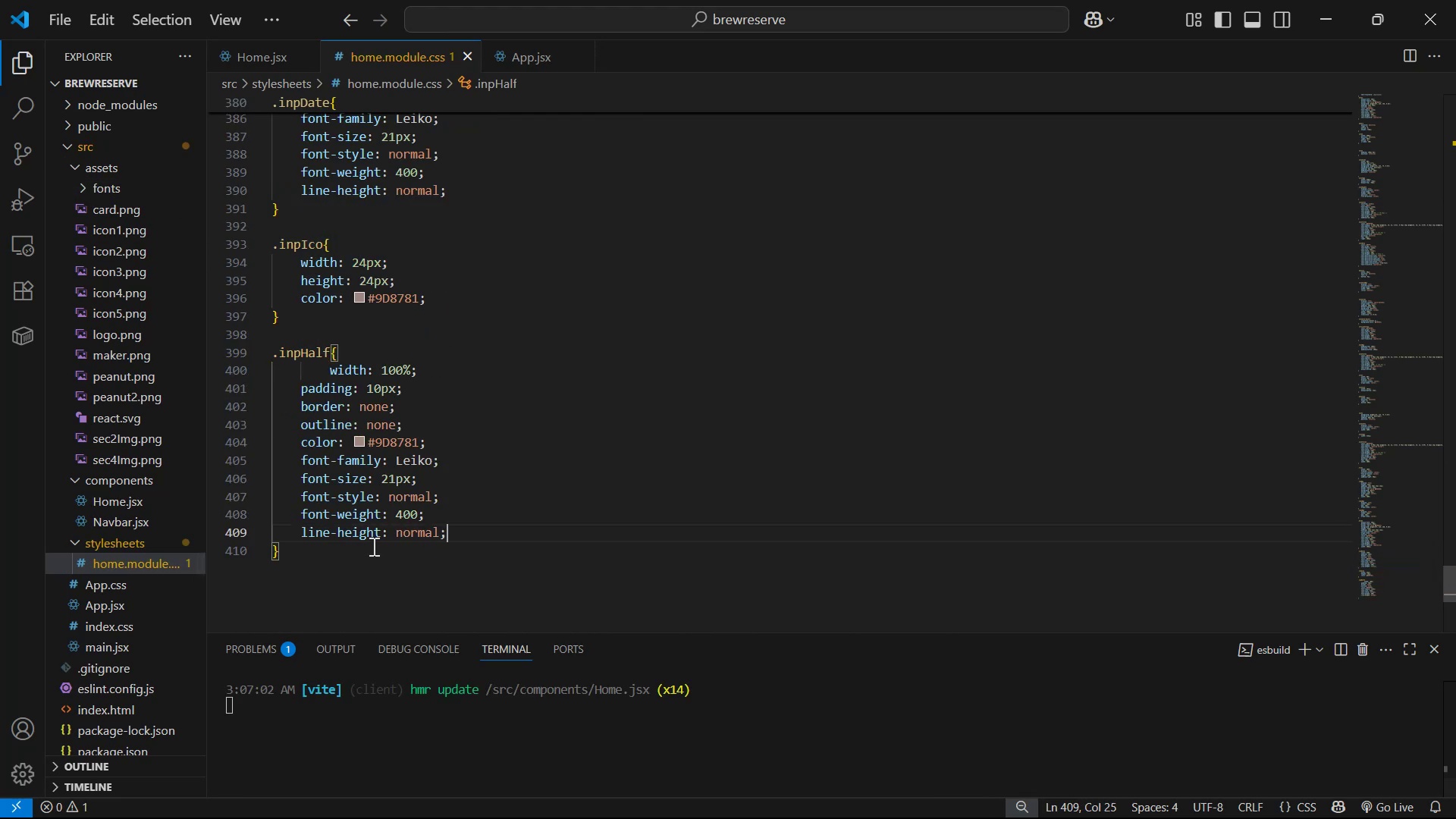 
key(Alt+Tab)
 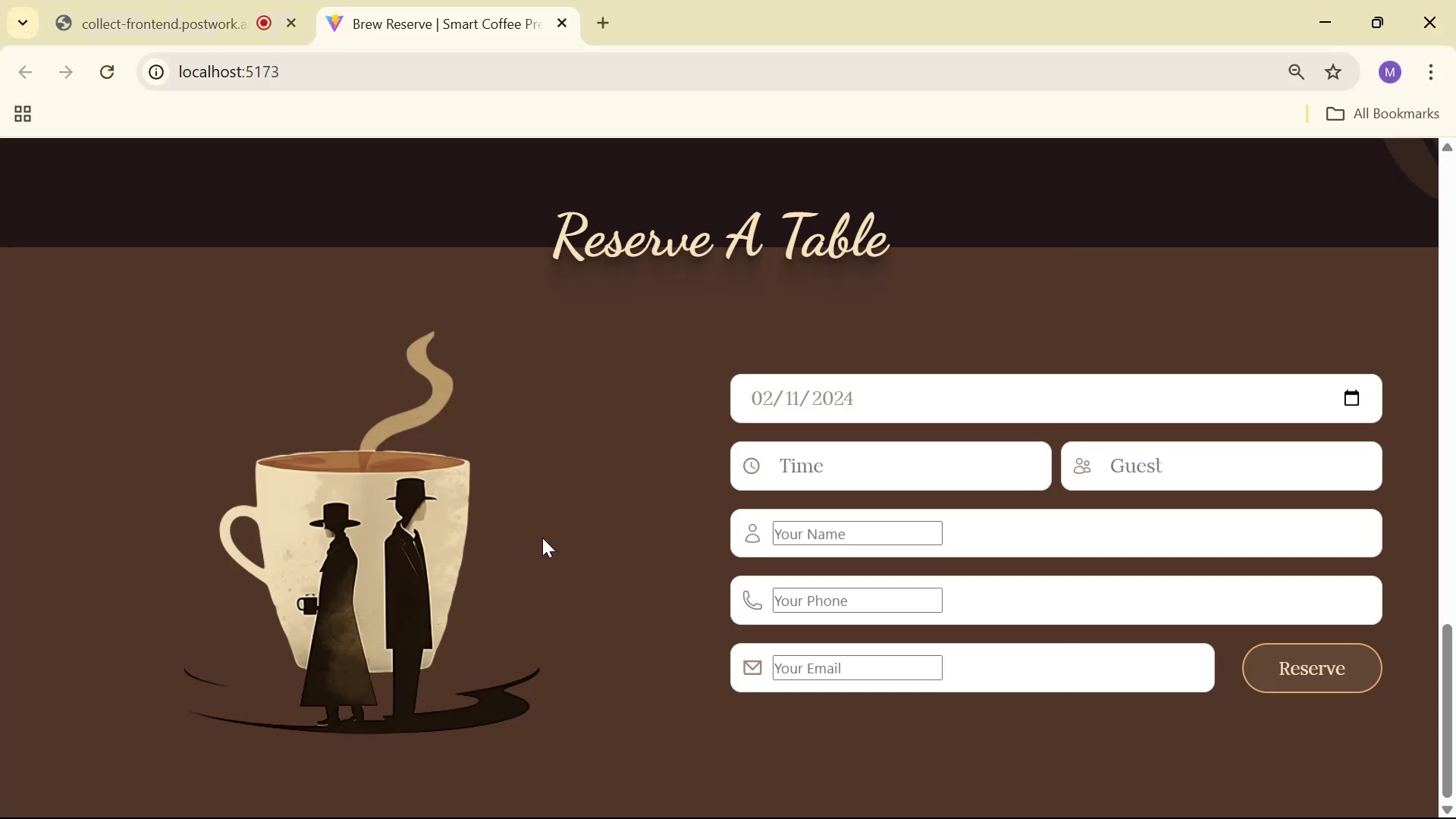 
left_click([830, 465])
 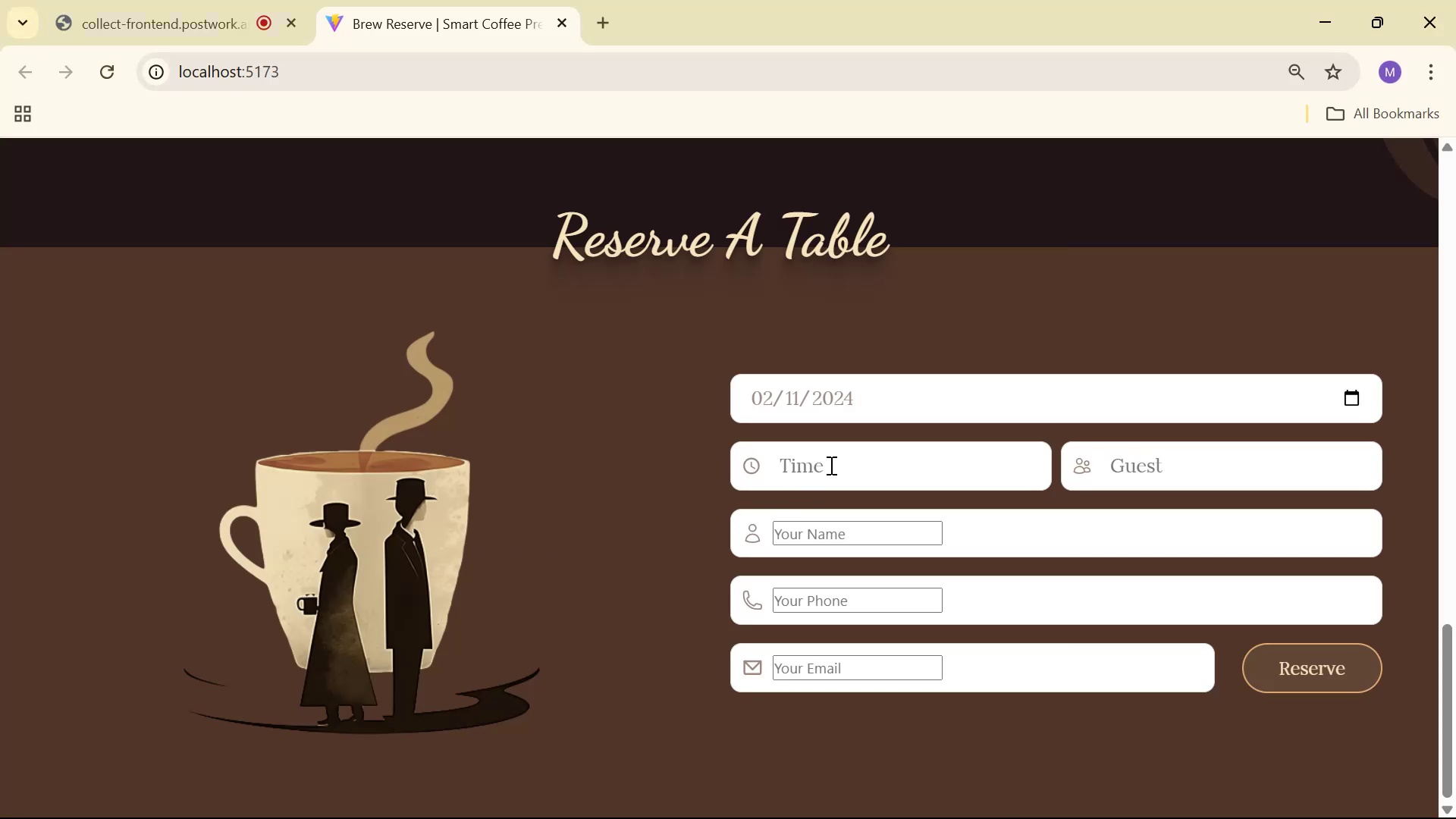 
type(dsadsadsadsad)
 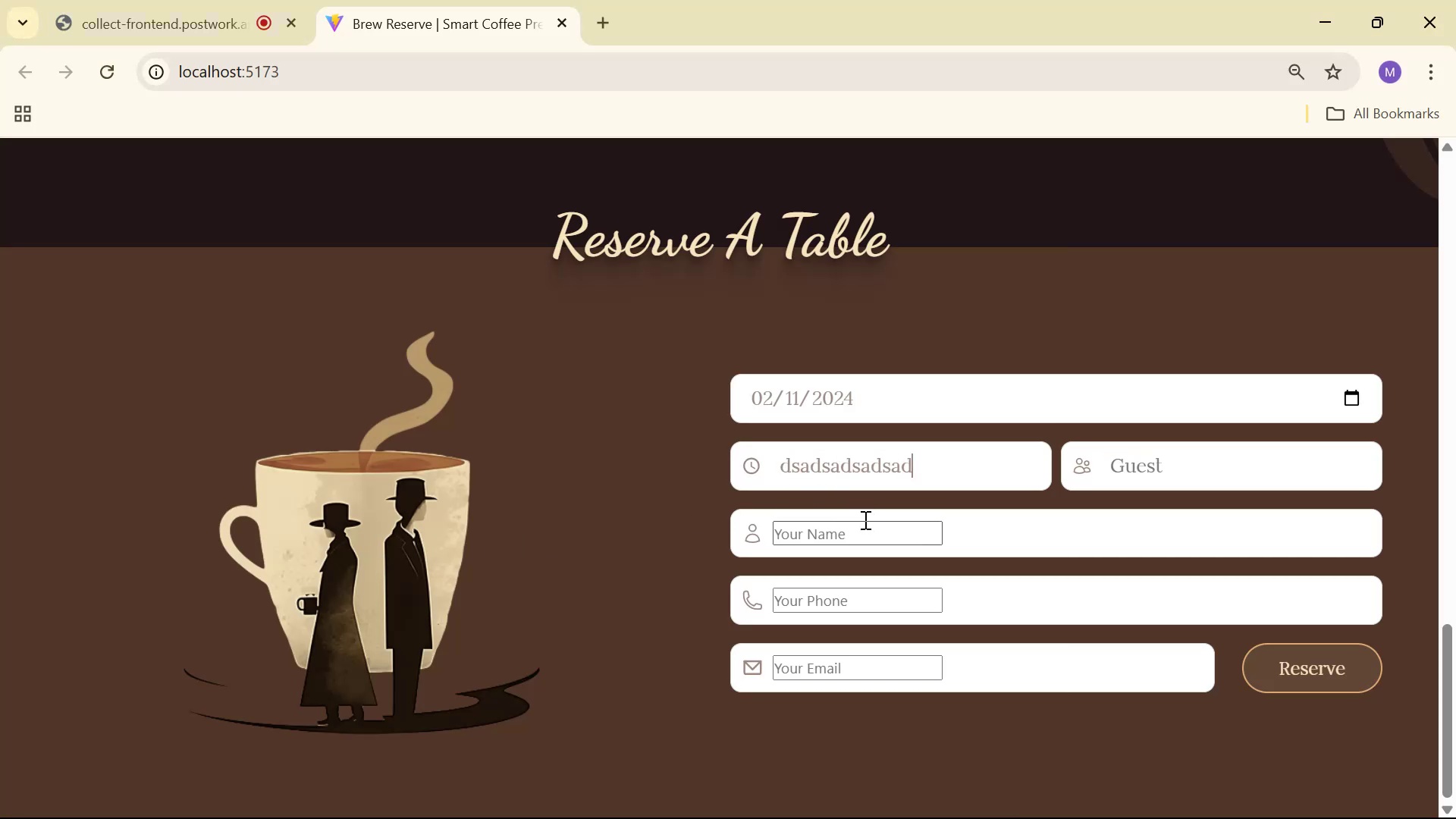 
hold_key(key=Backspace, duration=1.1)
 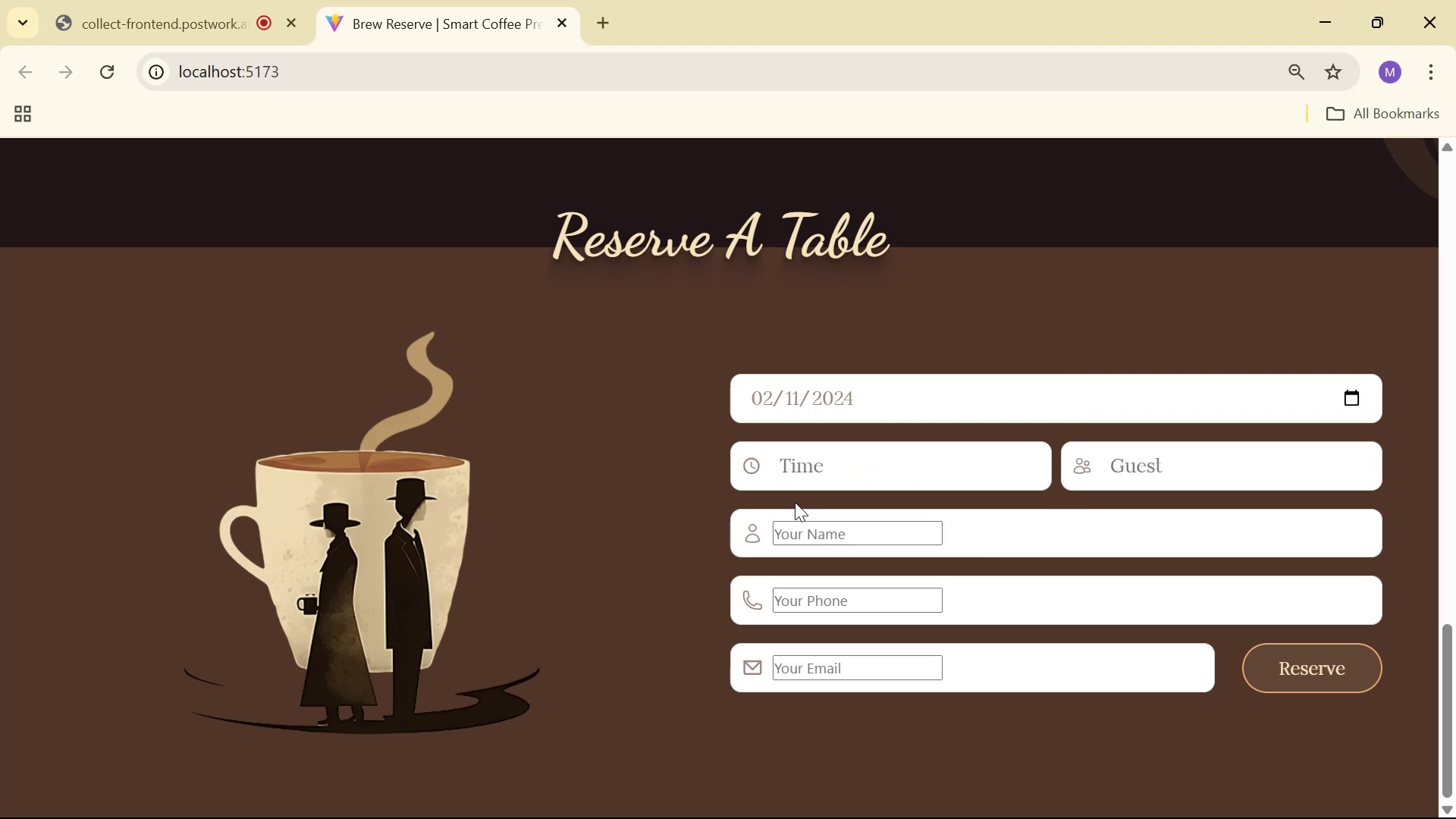 
wait(5.63)
 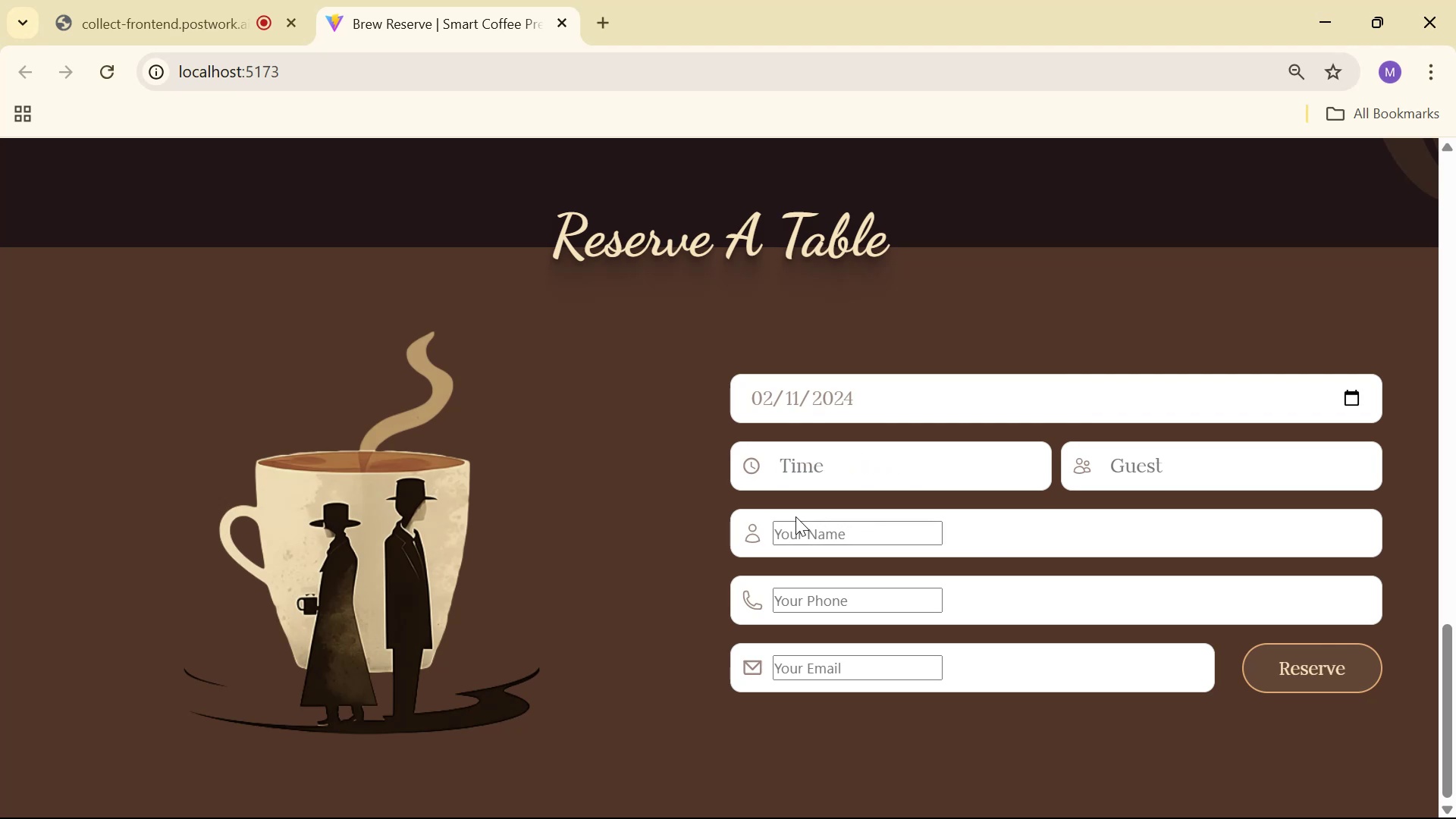 
left_click([1212, 469])
 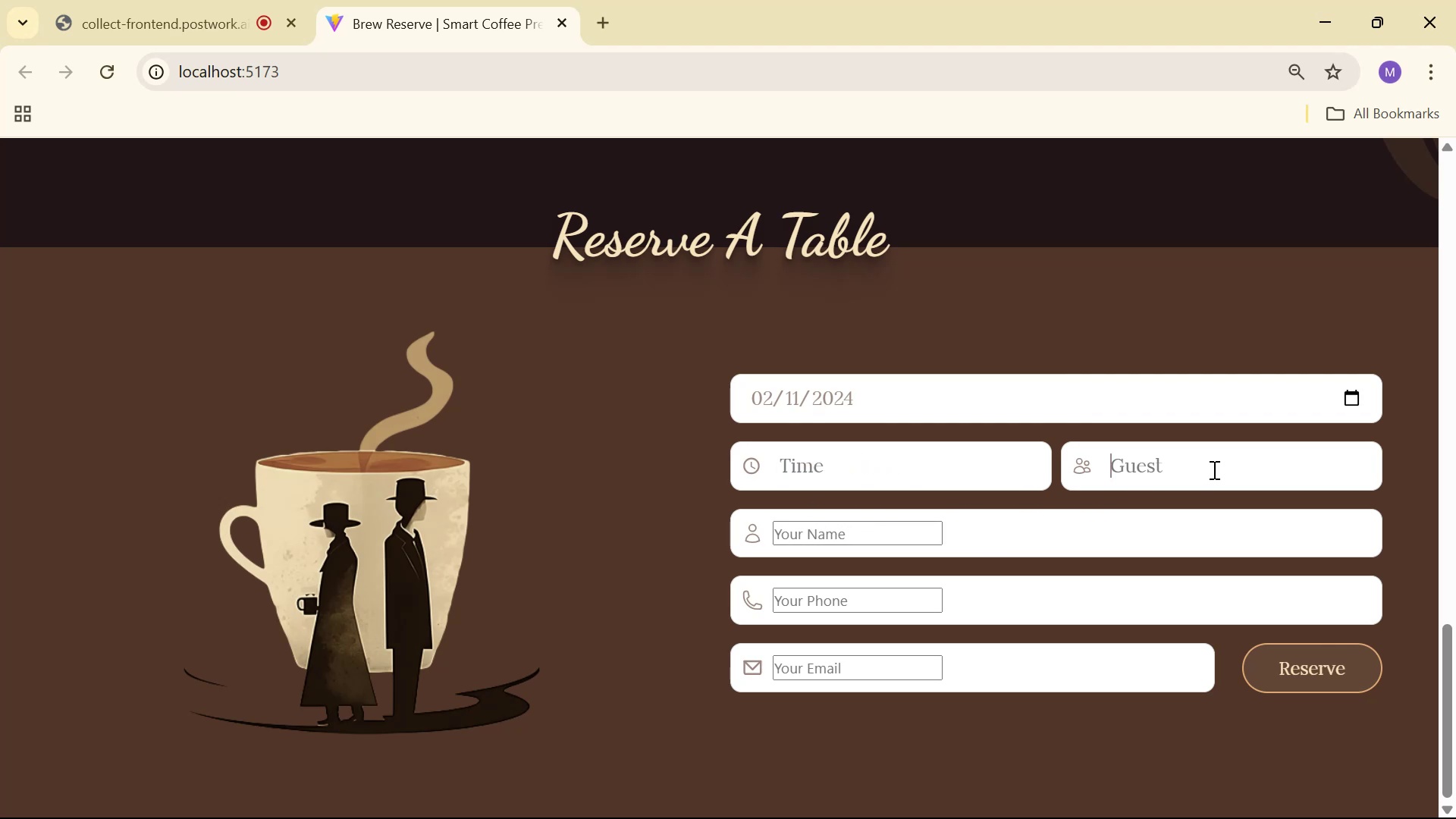 
type(dassdadsdssadsadsadsadsadsadsdadsas)
 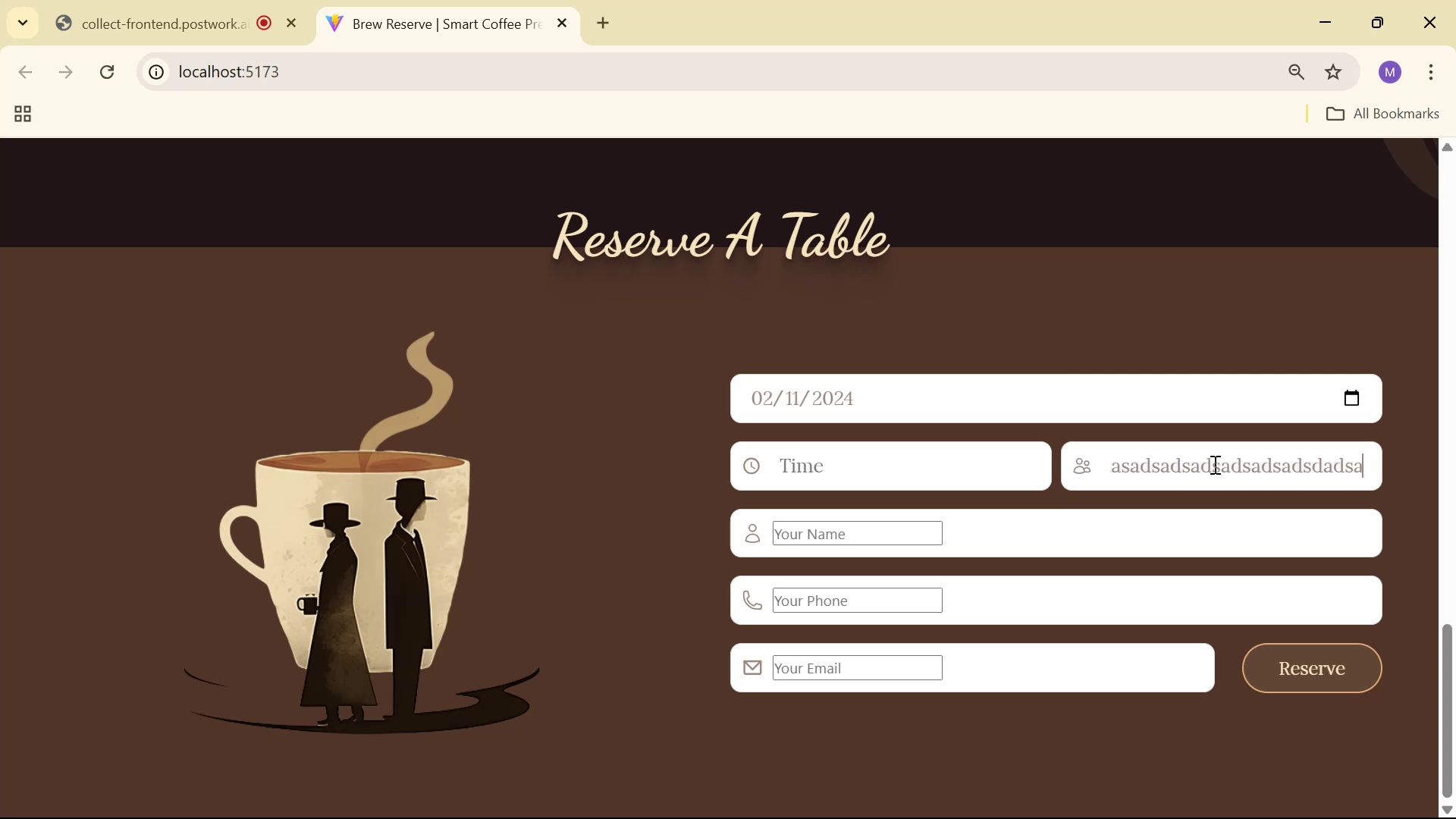 
hold_key(key=Backspace, duration=0.74)
 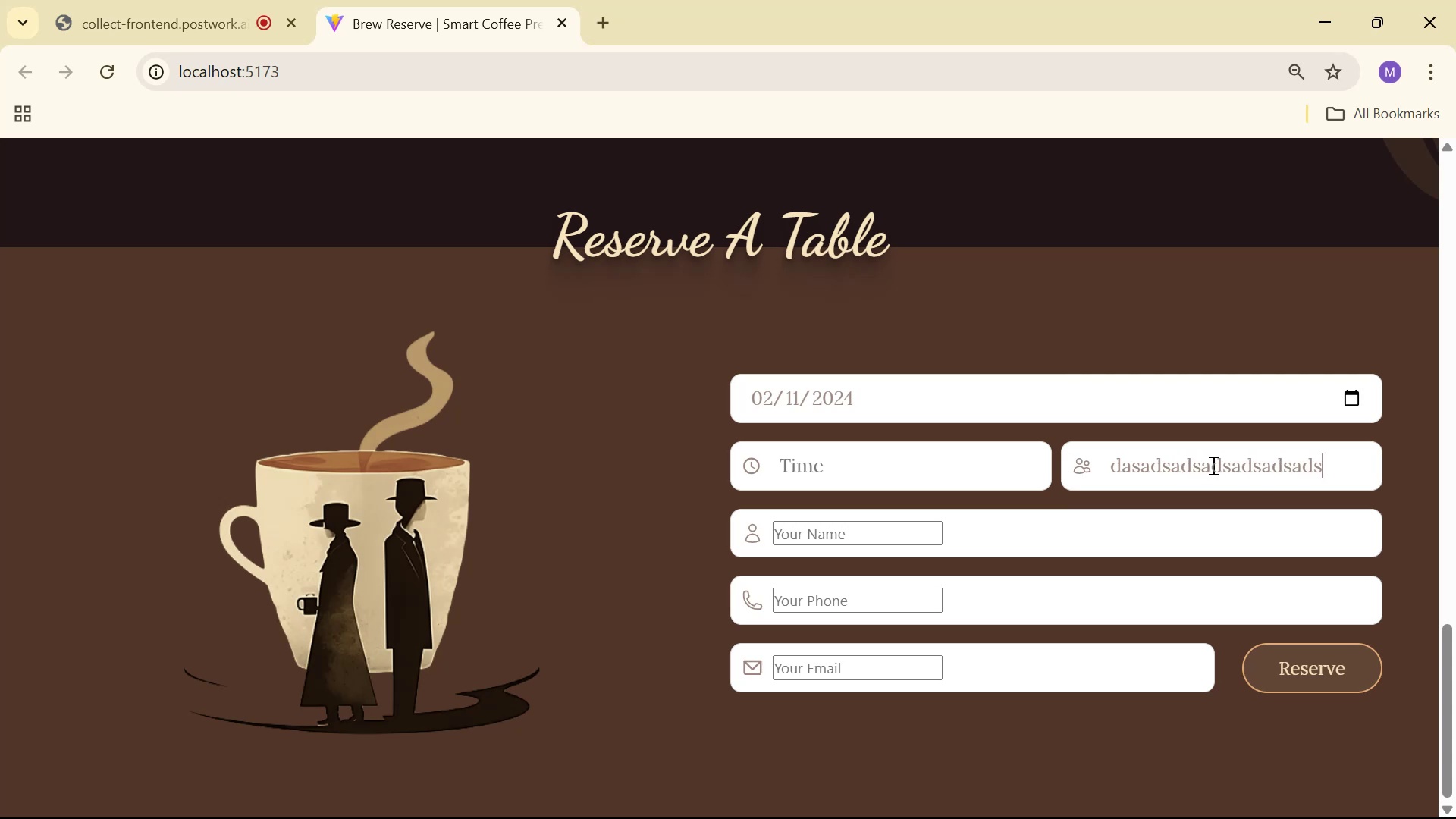 
hold_key(key=Backspace, duration=1.45)
 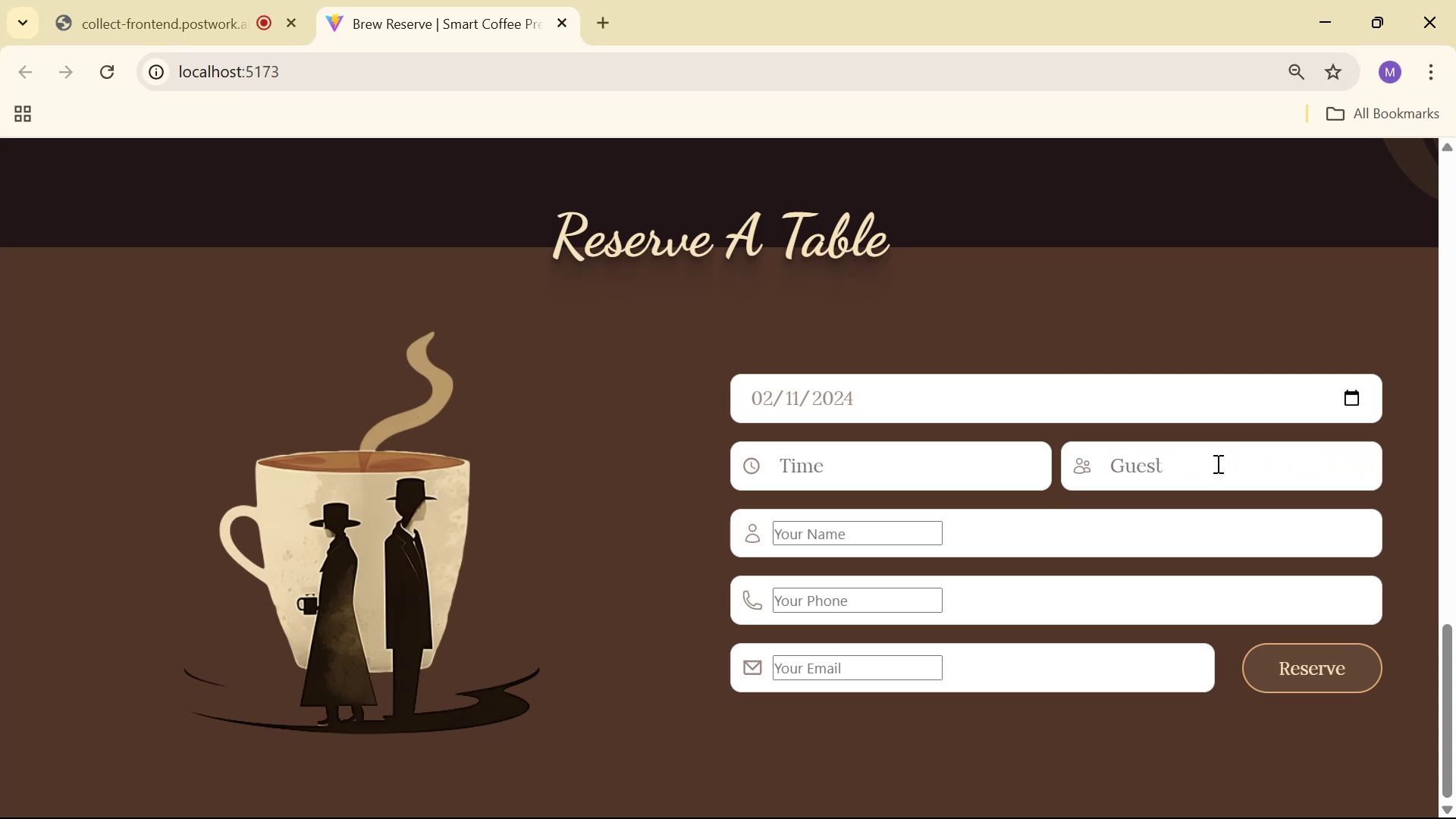 
key(Alt+AltLeft)
 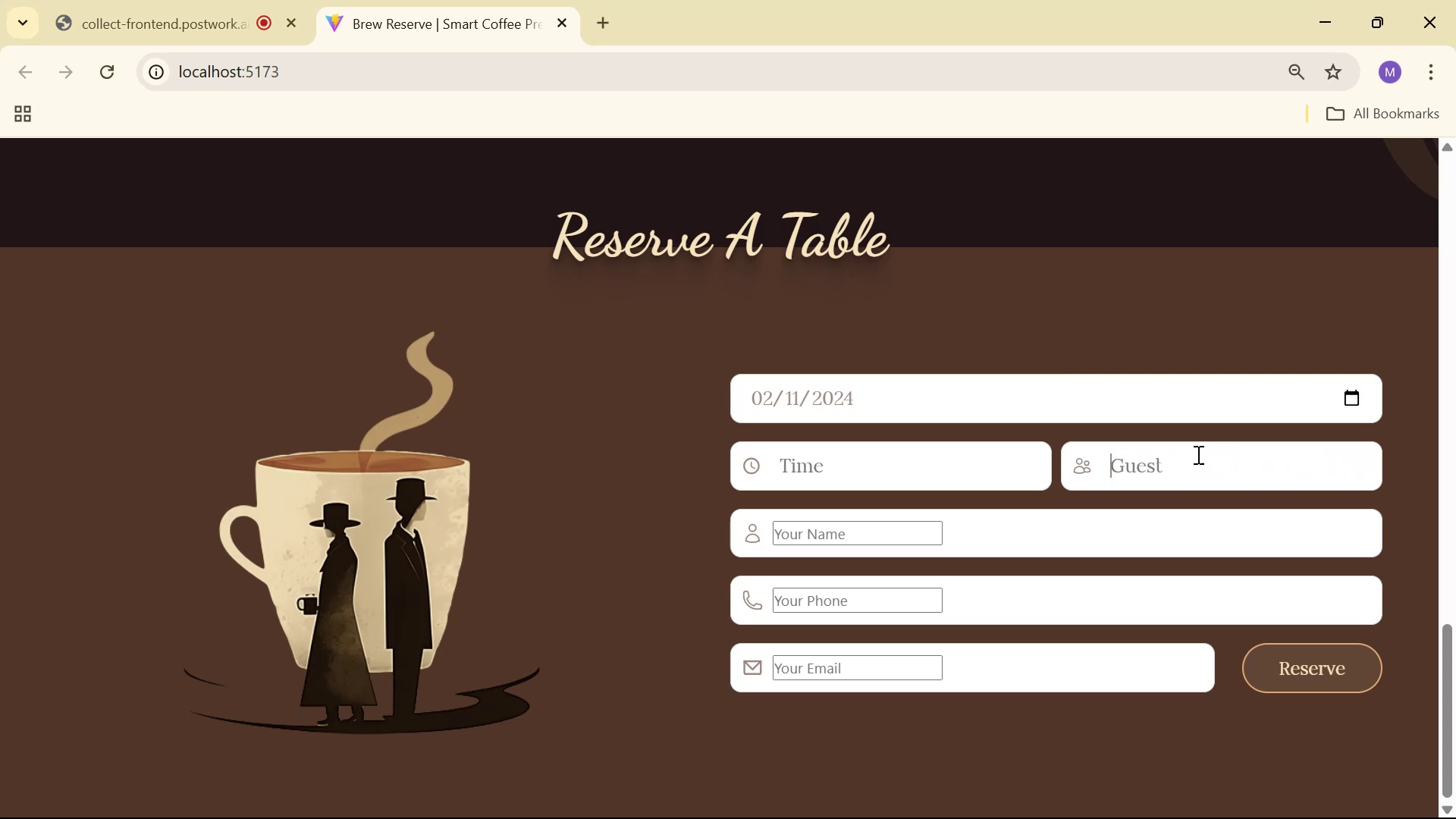 
key(Alt+Tab)
 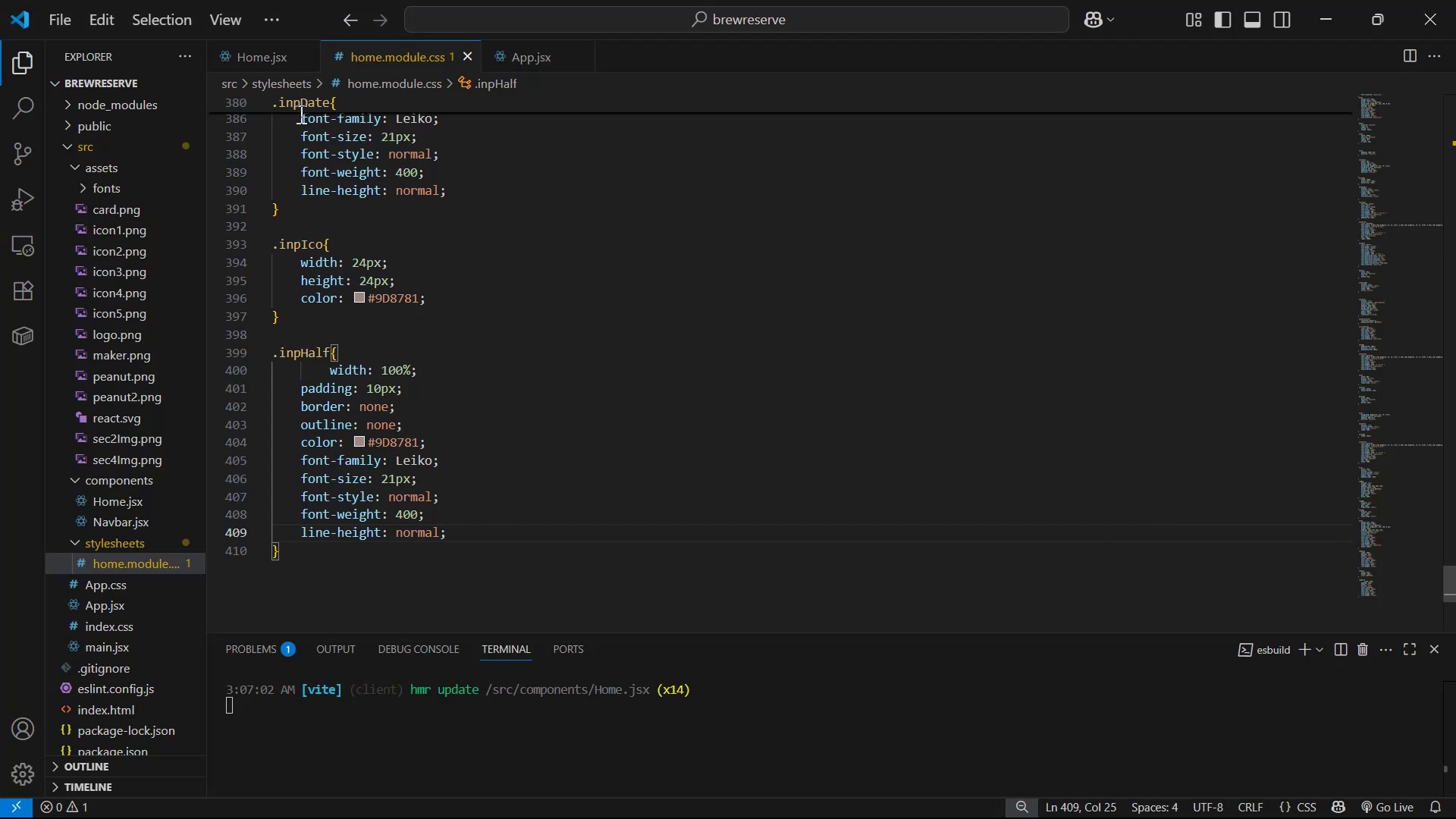 
left_click([271, 64])
 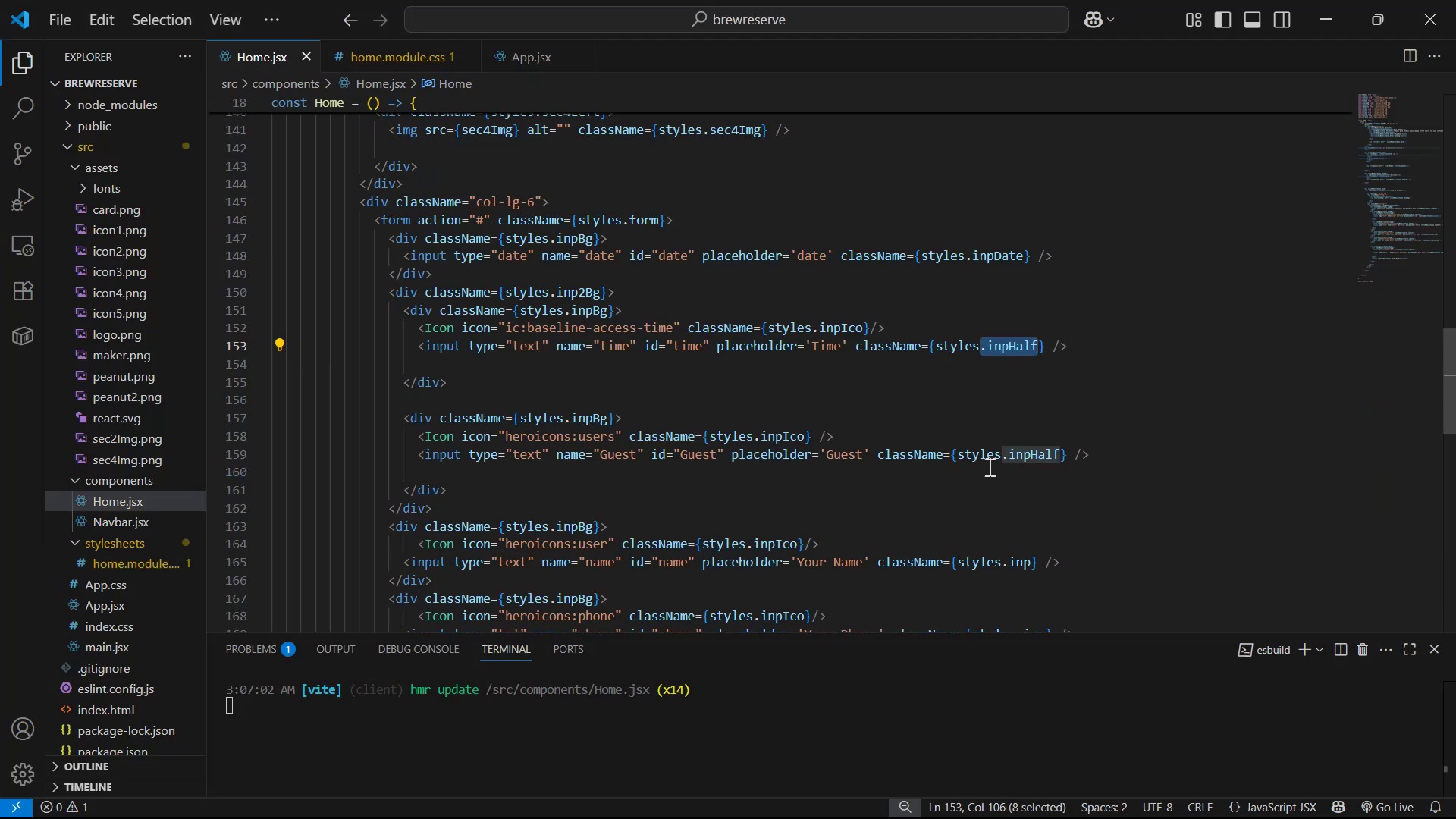 
scroll: coordinate [1004, 514], scroll_direction: down, amount: 1.0
 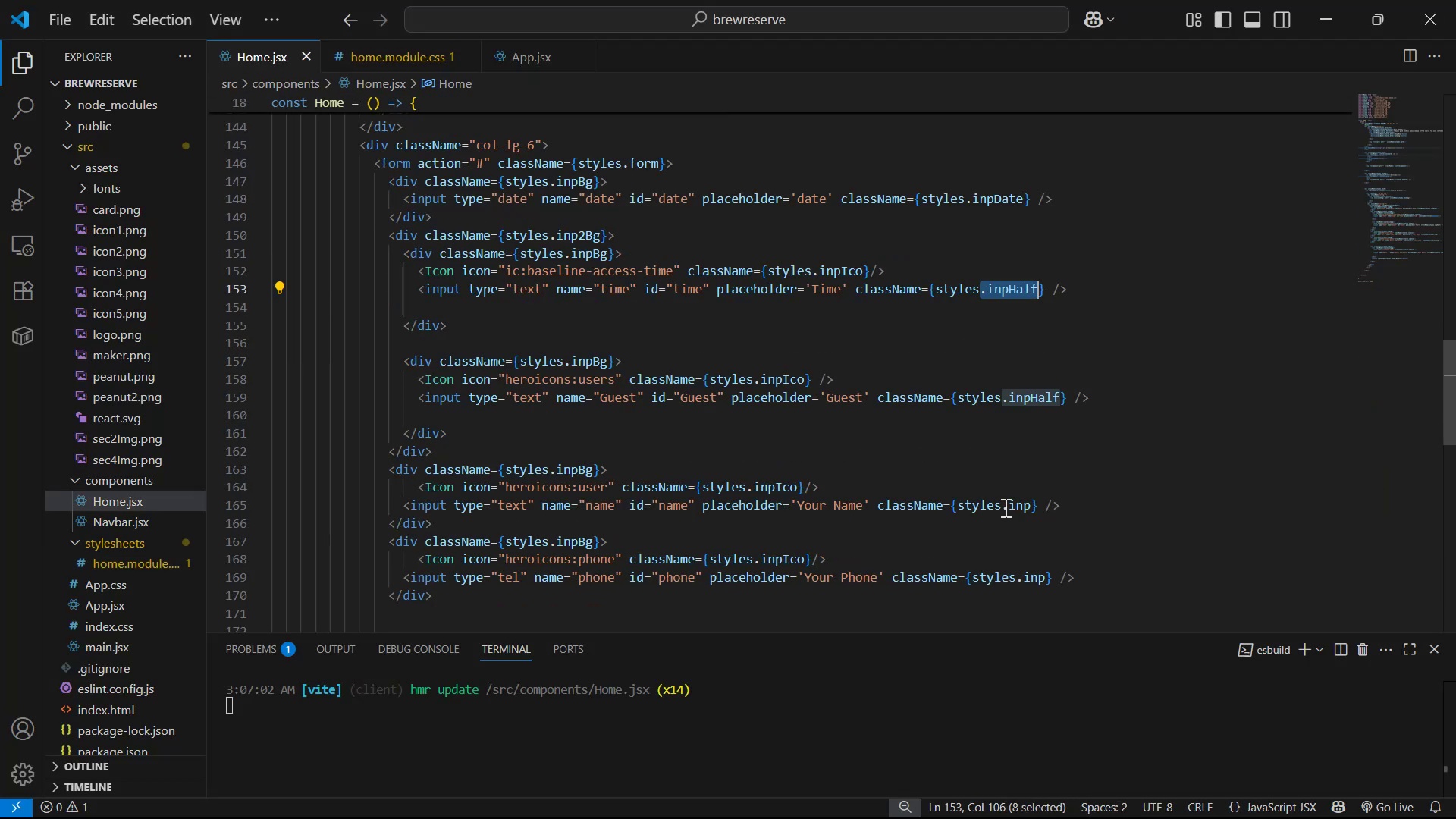 
left_click_drag(start_coordinate=[1002, 509], to_coordinate=[1028, 506])
 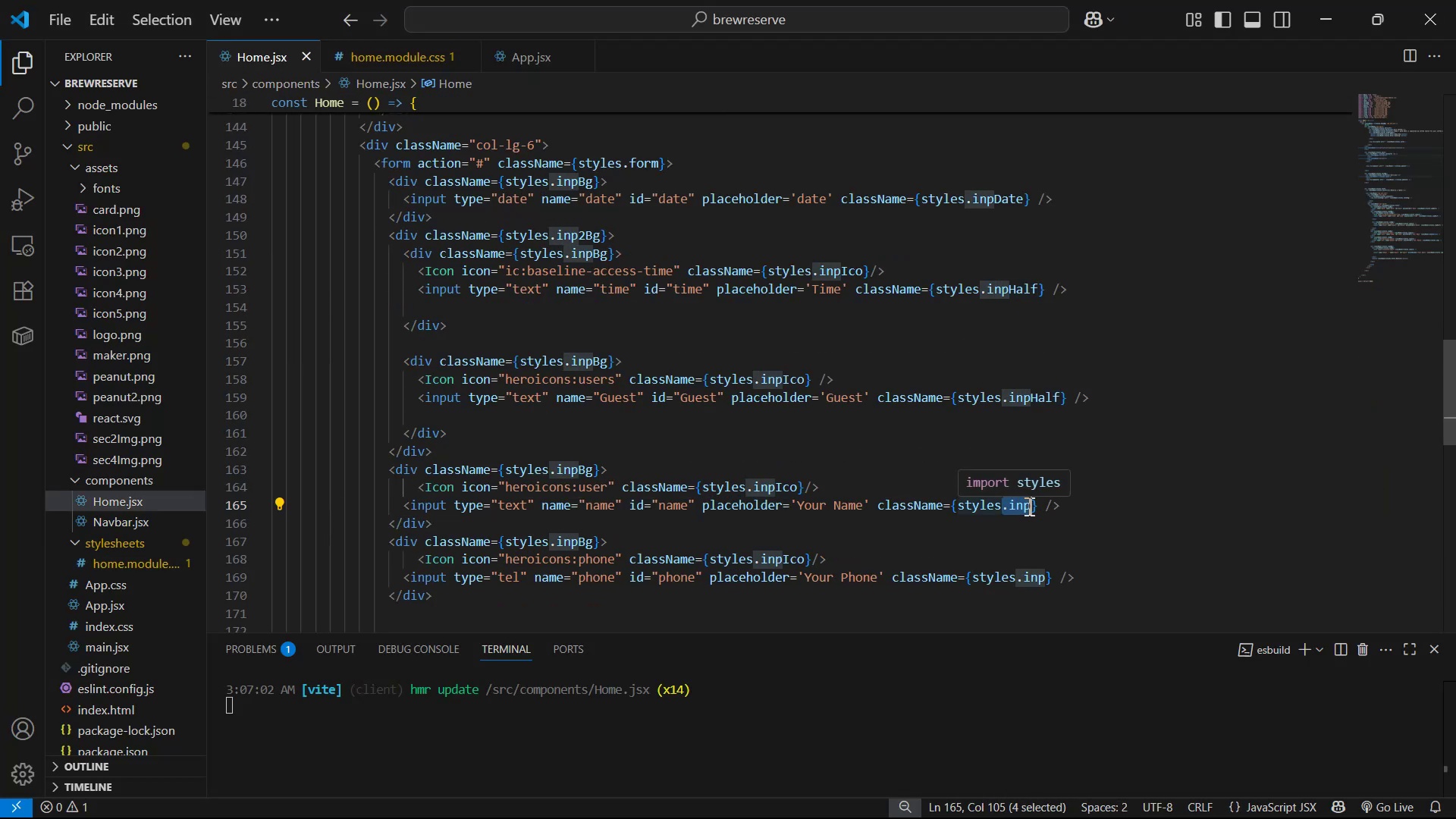 
key(Control+C)
 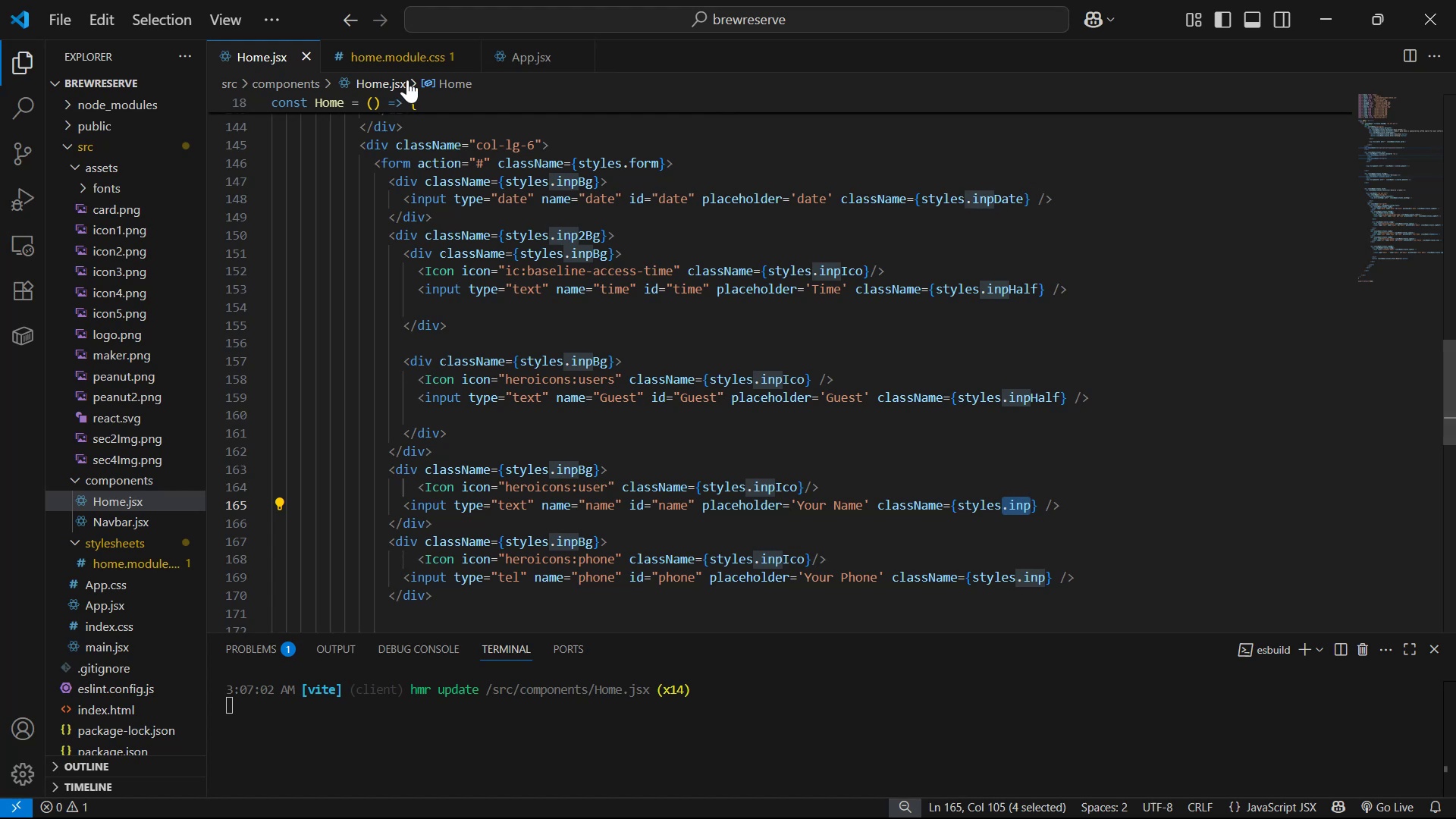 
left_click([366, 58])
 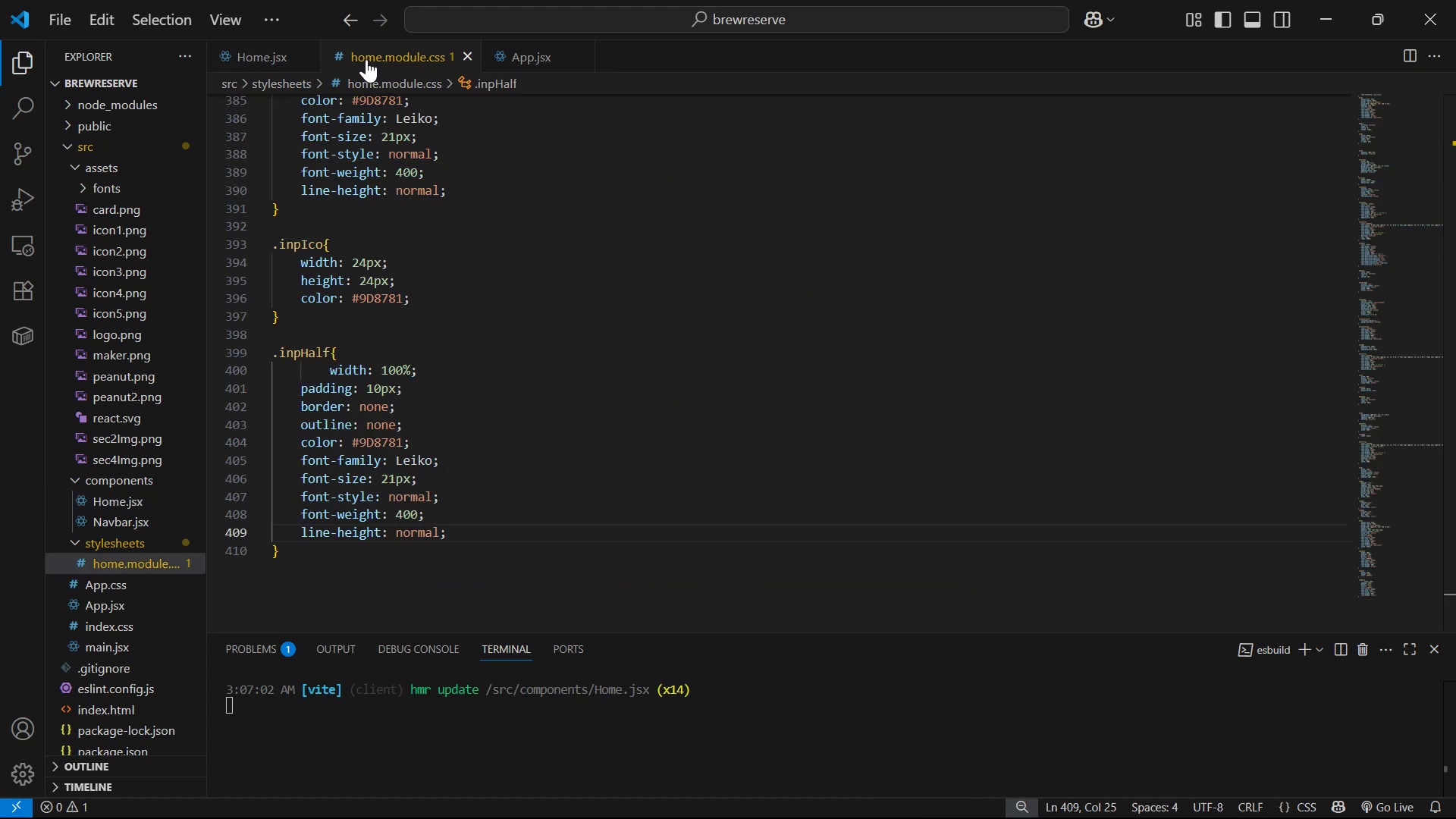 
scroll: coordinate [459, 406], scroll_direction: down, amount: 3.0
 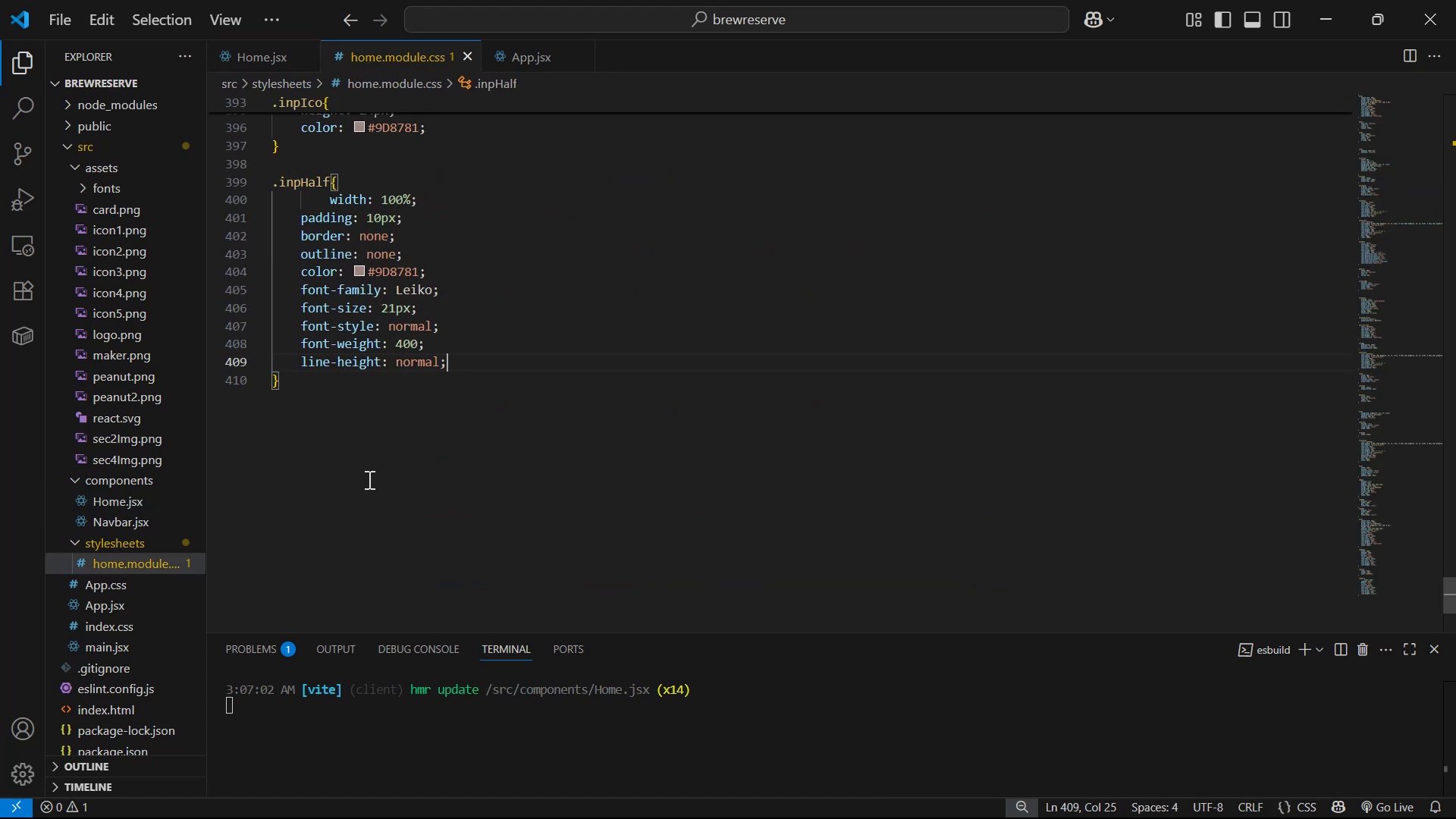 
left_click([335, 409])
 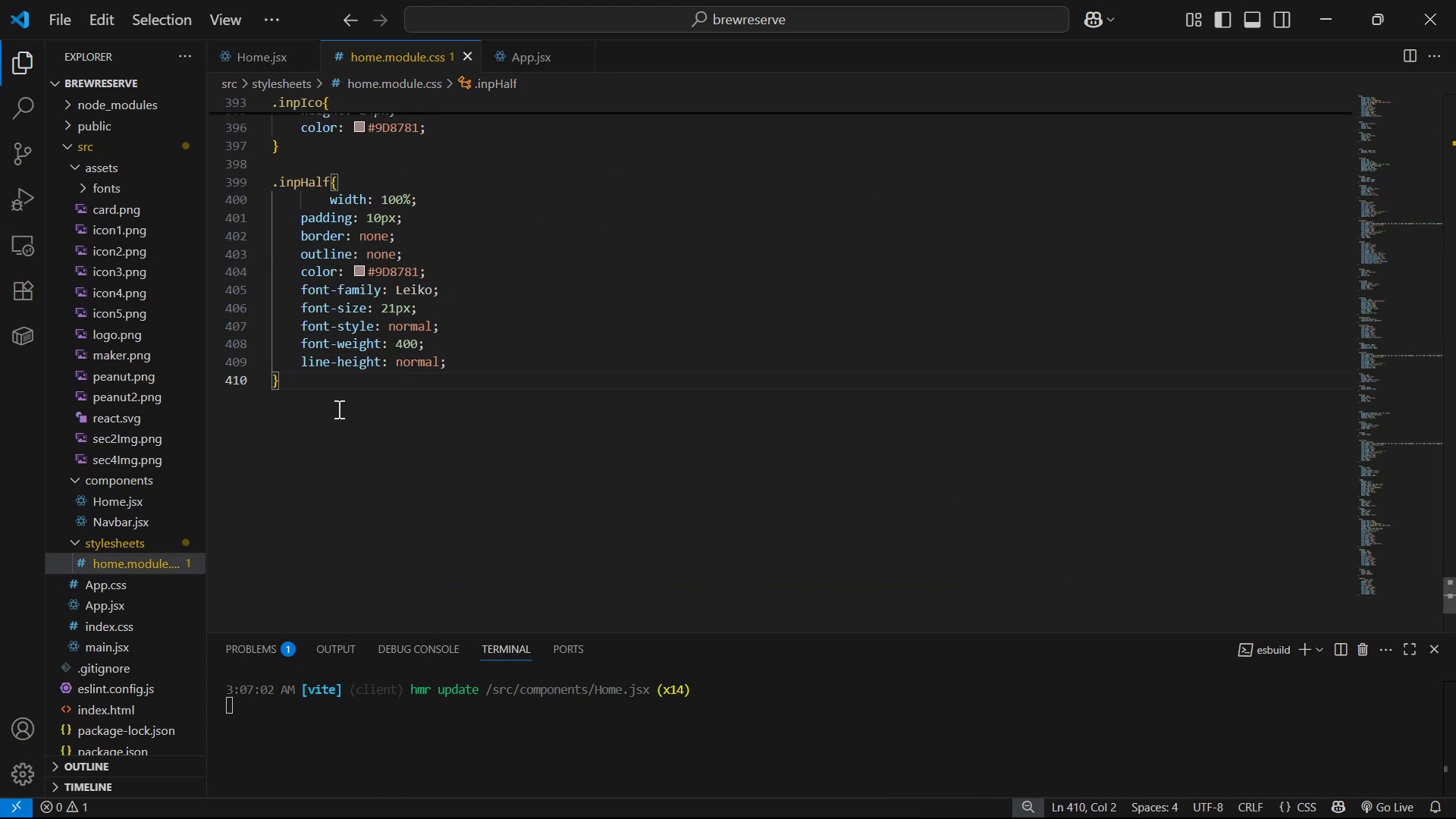 
key(Enter)
 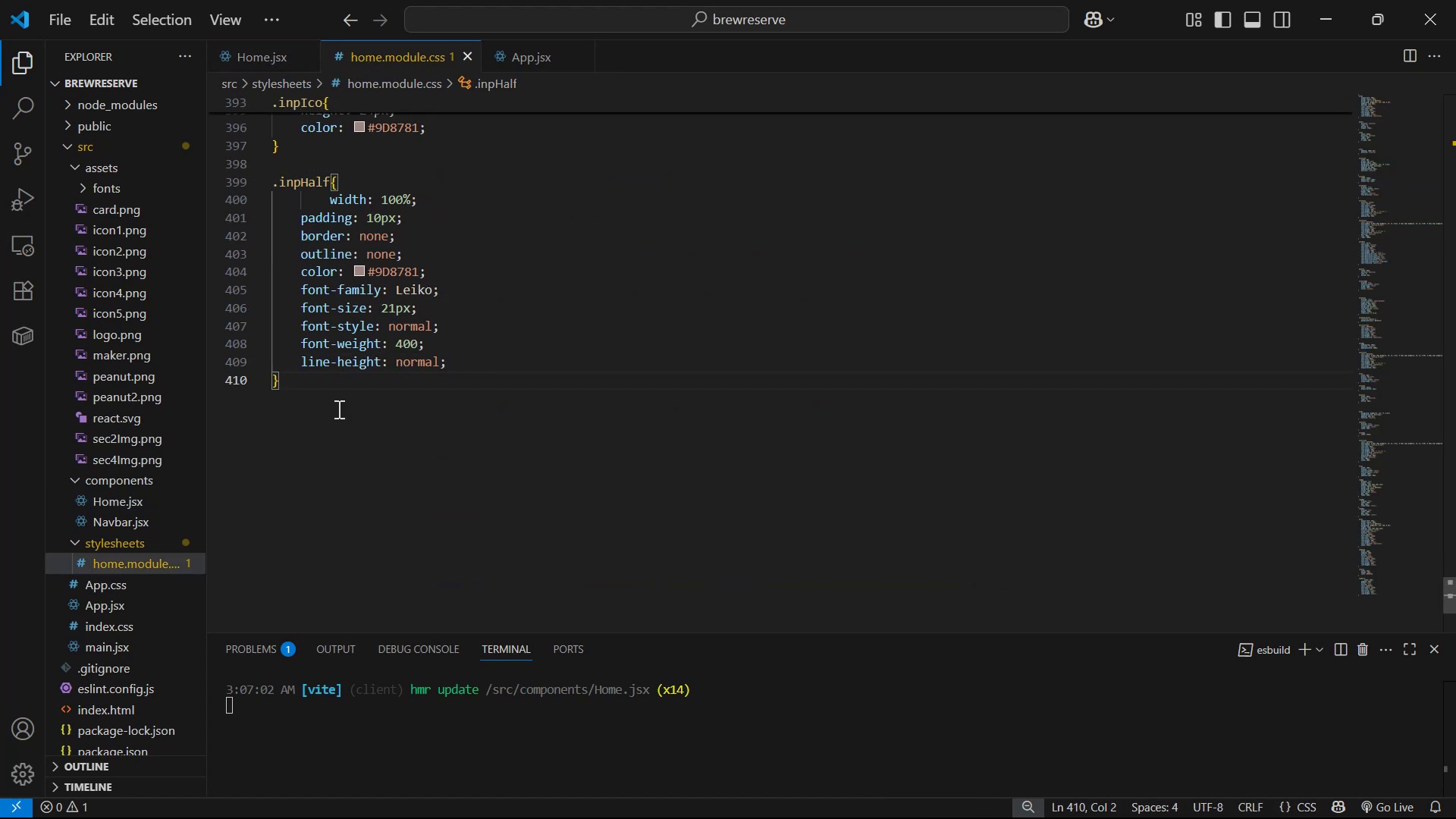 
key(Enter)
 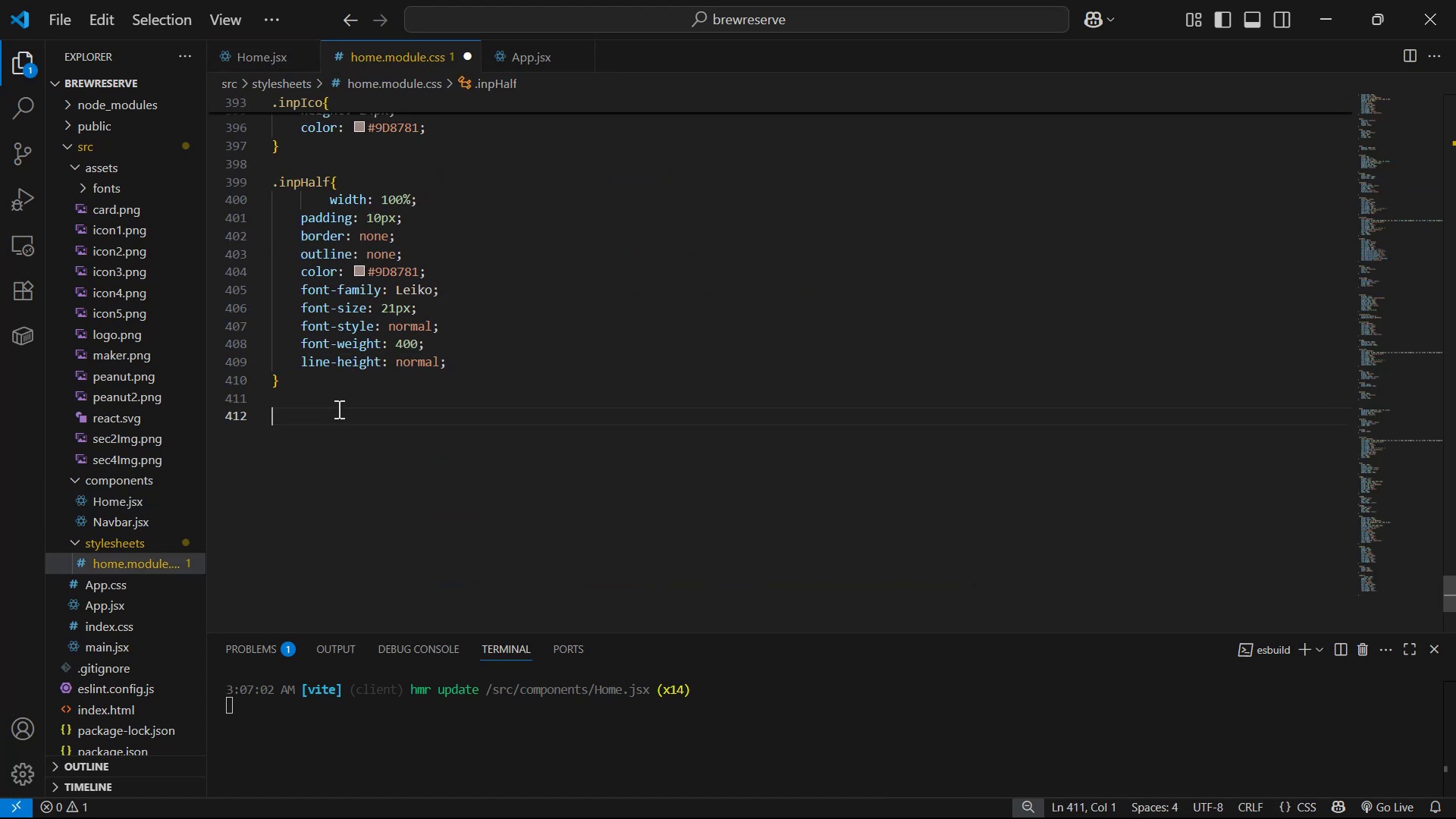 
key(Control+ControlLeft)
 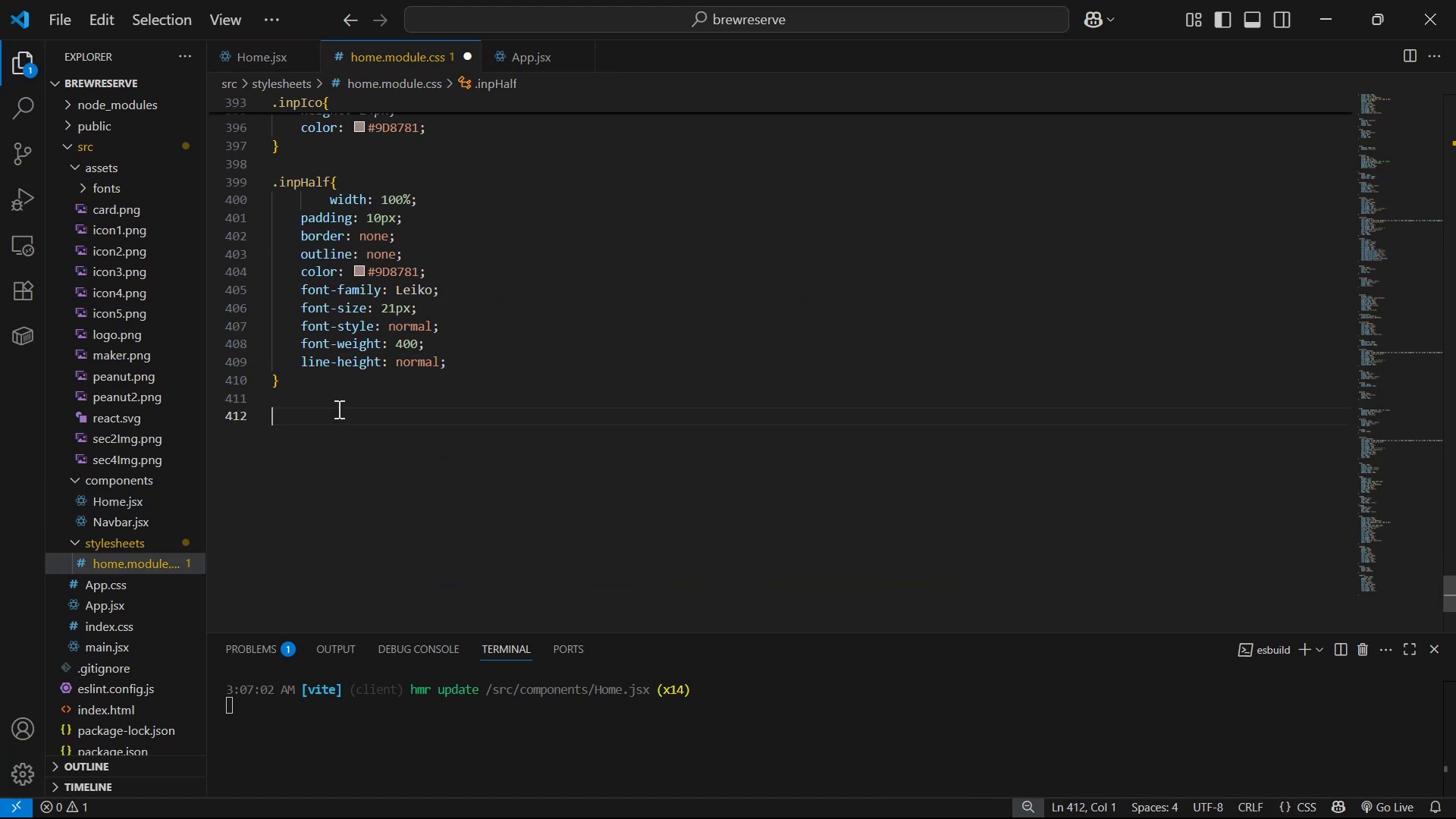 
key(Control+V)
 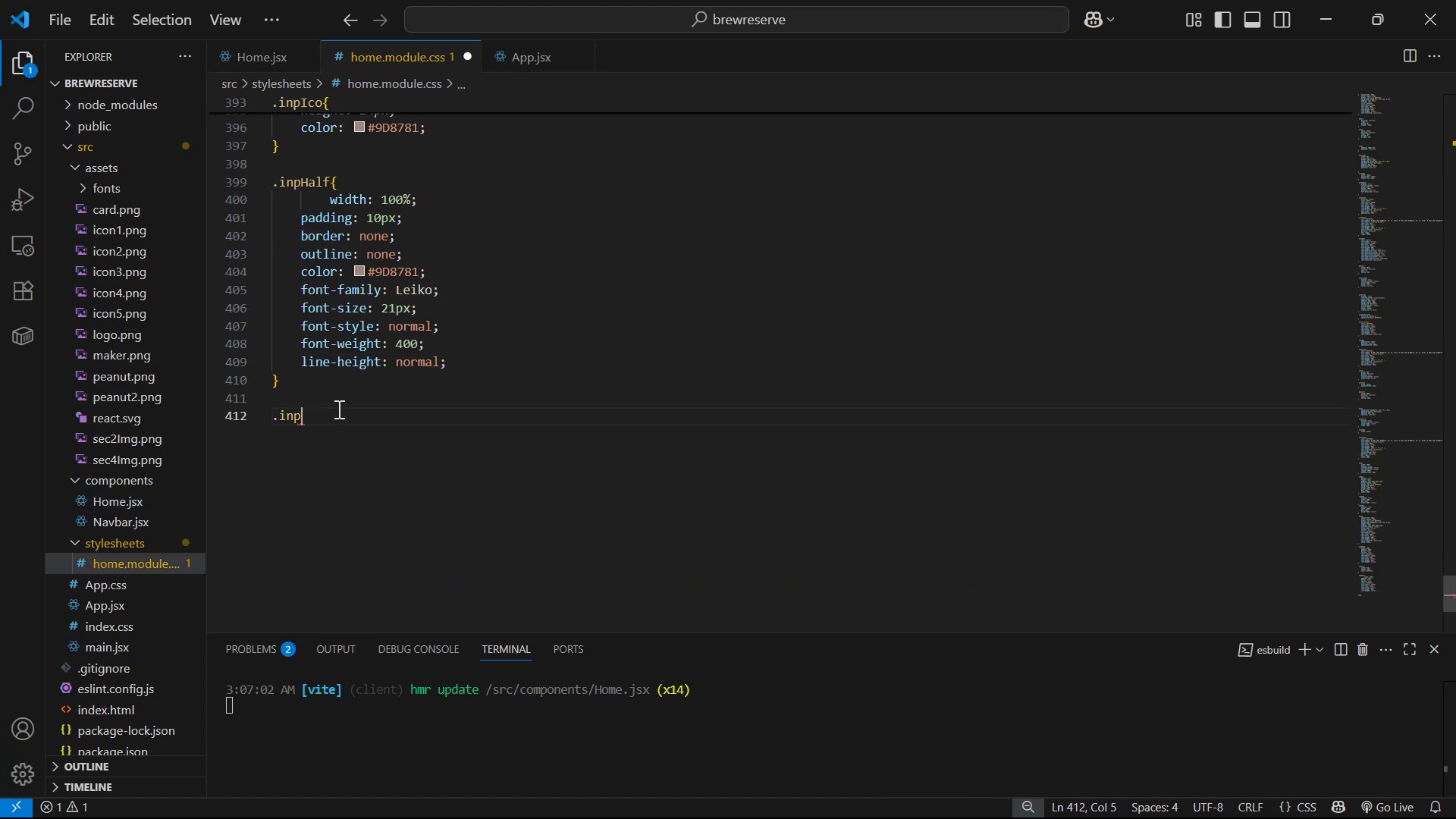 
key(Shift+ShiftLeft)
 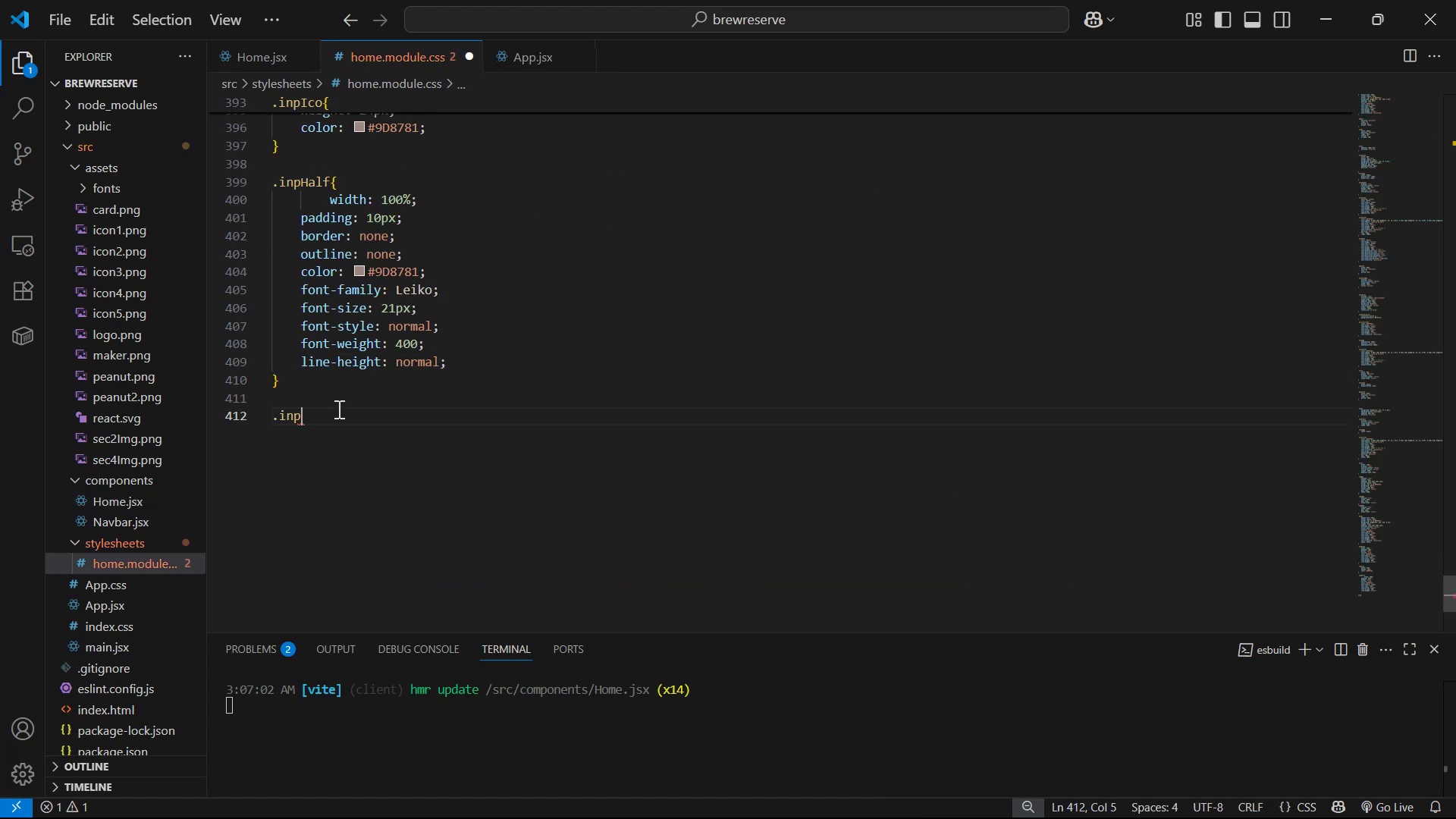 
key(Shift+BracketLeft)
 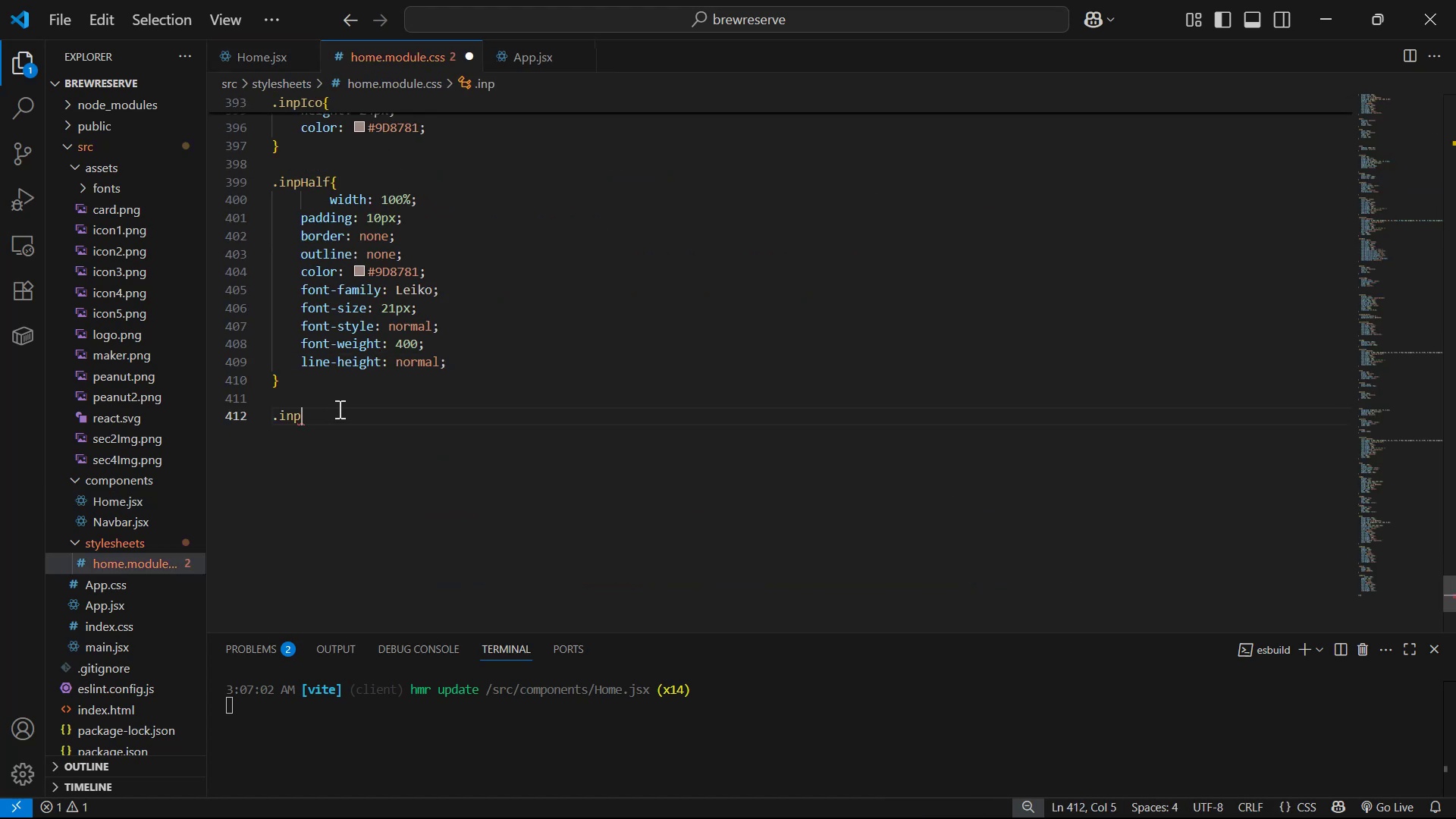 
key(Shift+Enter)
 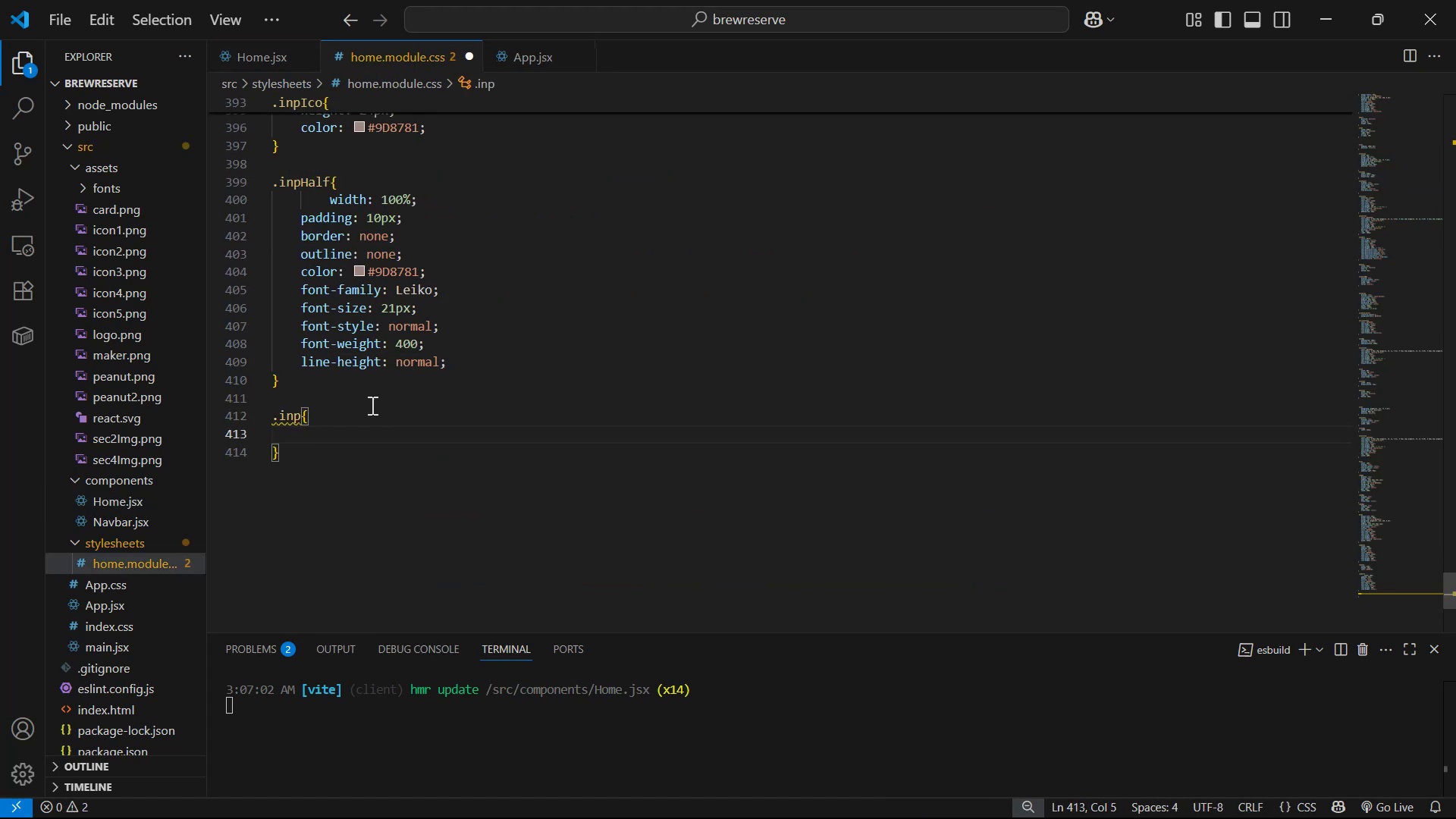 
left_click_drag(start_coordinate=[477, 365], to_coordinate=[282, 212])
 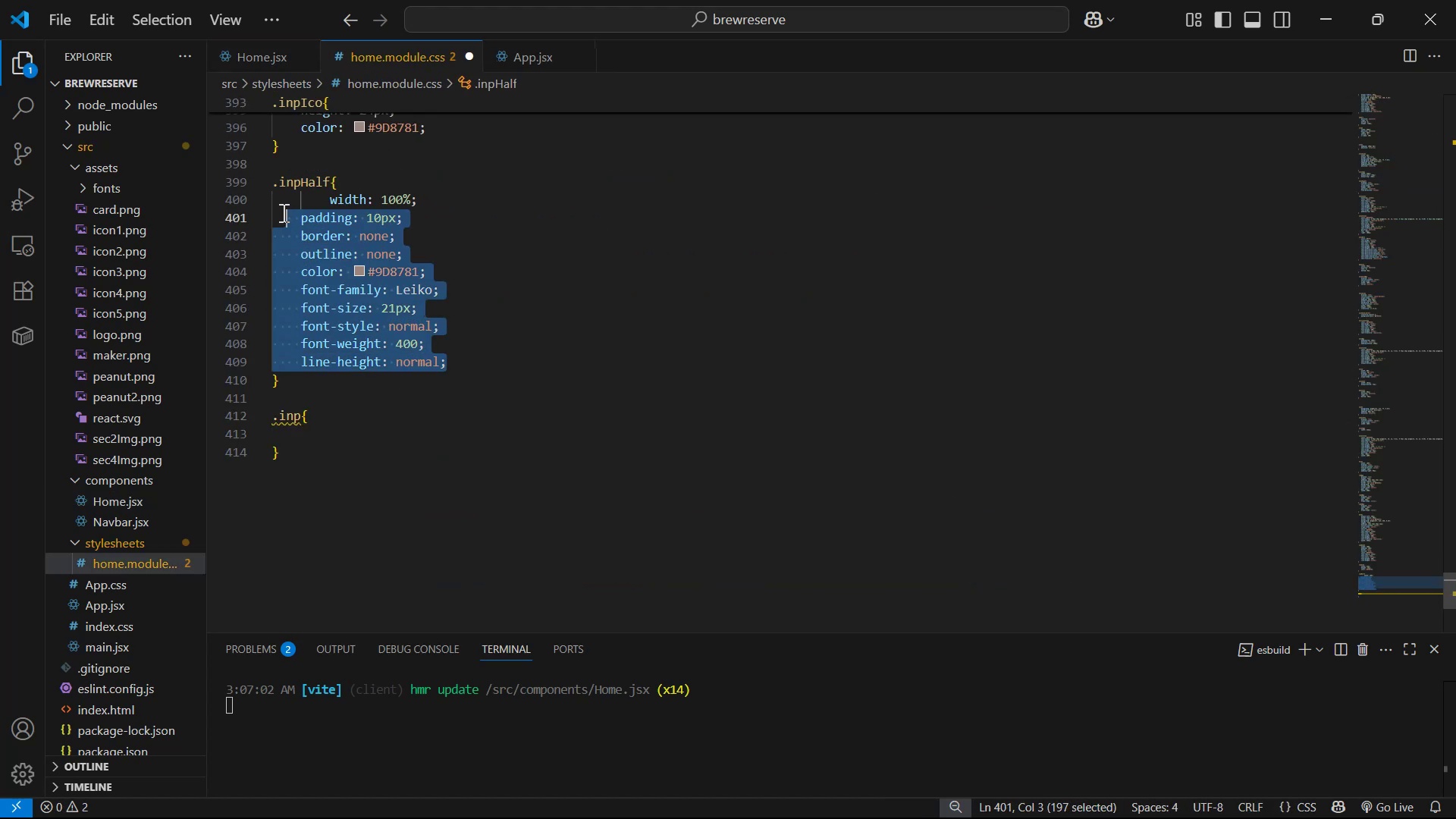 
left_click([282, 212])
 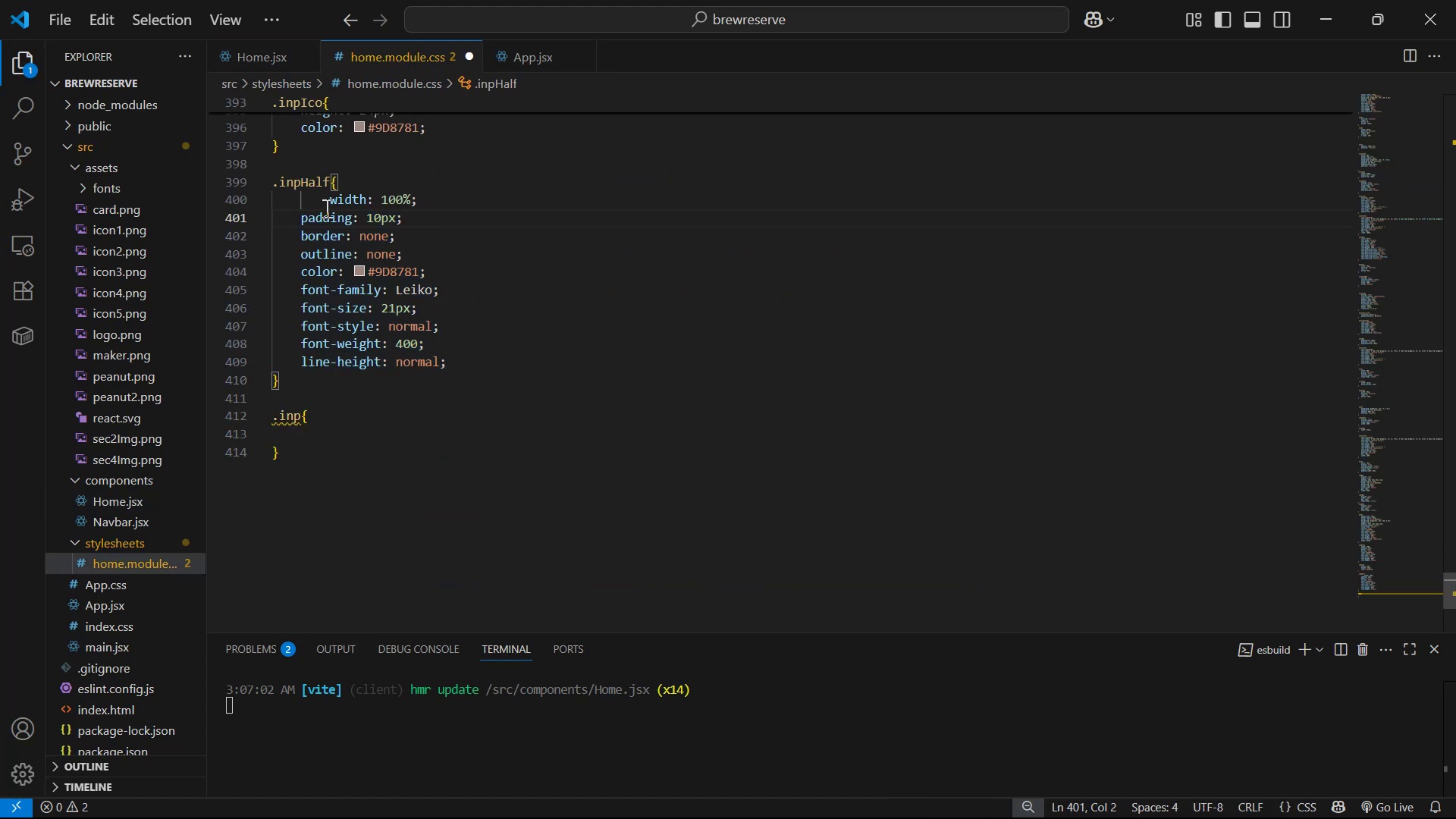 
left_click([325, 203])
 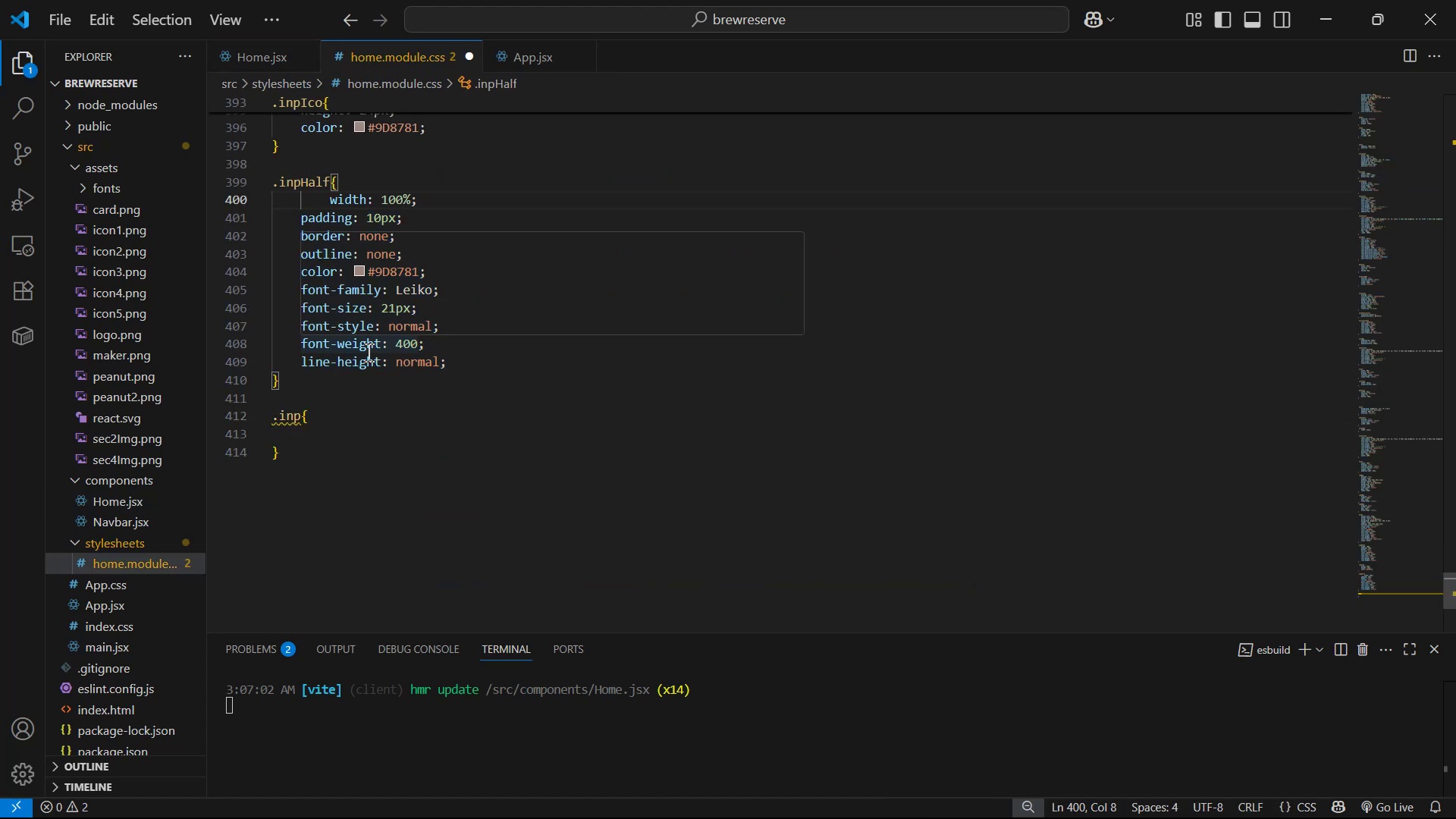 
key(ArrowRight)
 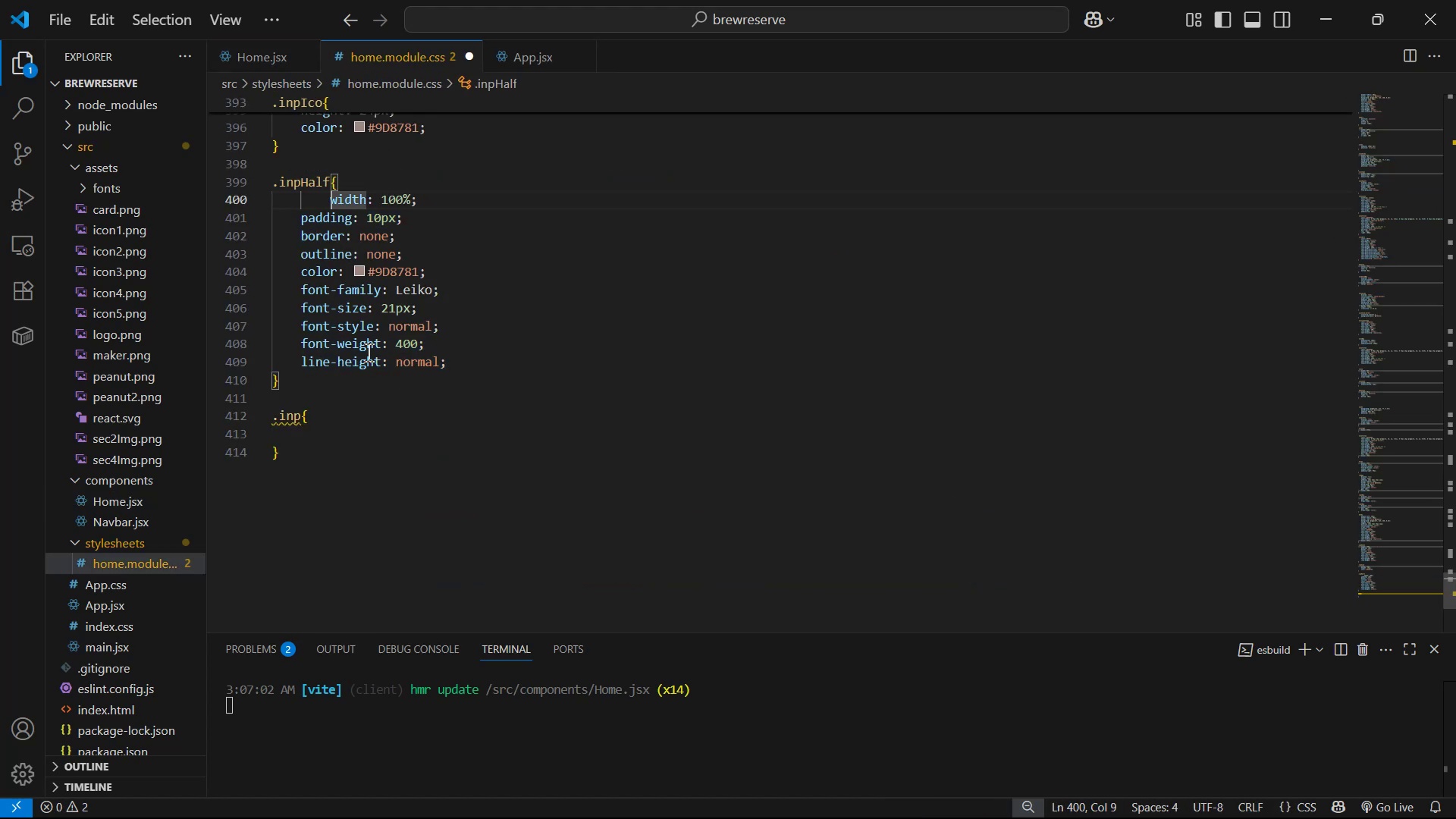 
key(Backspace)
 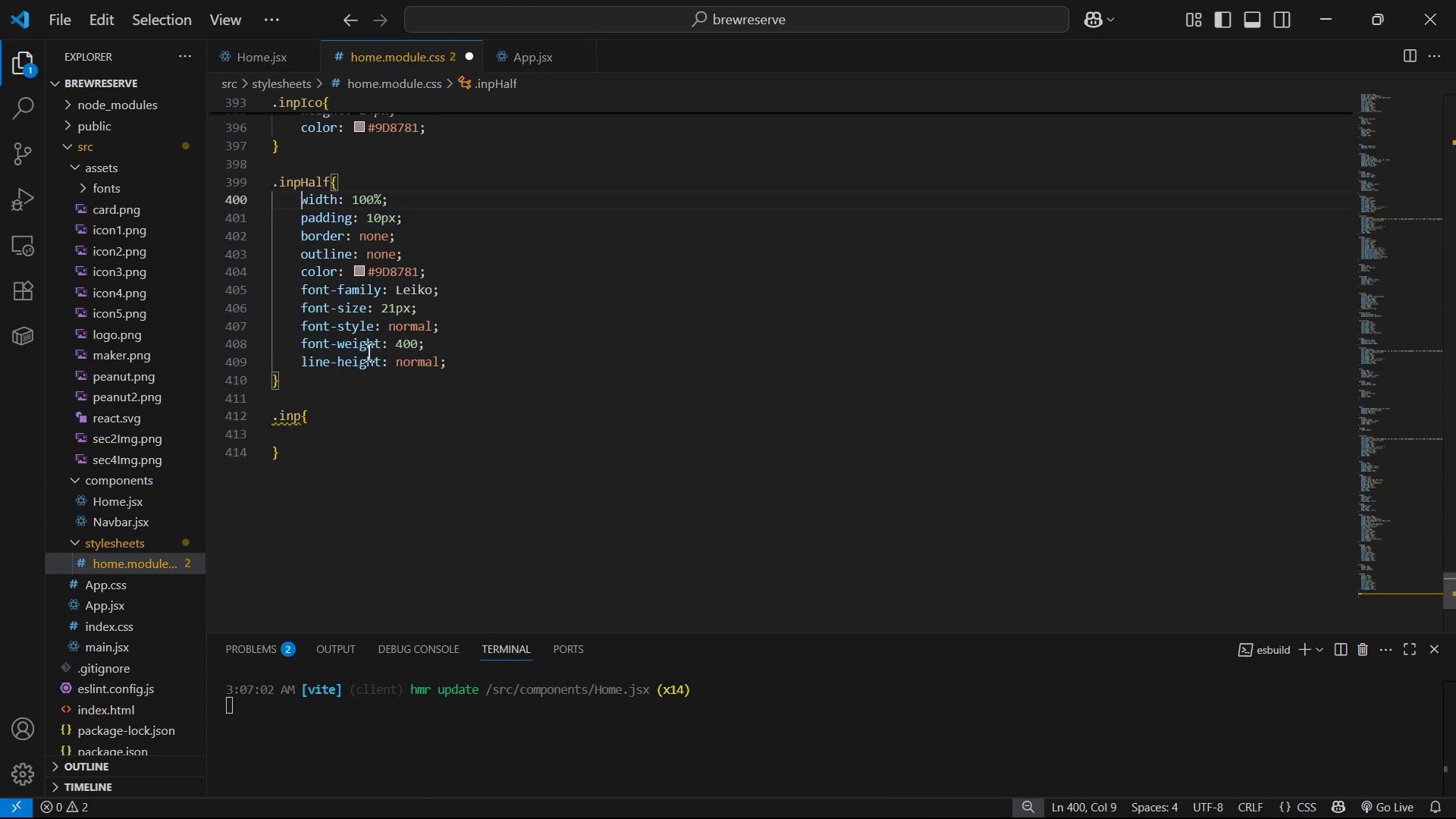 
key(Backspace)
 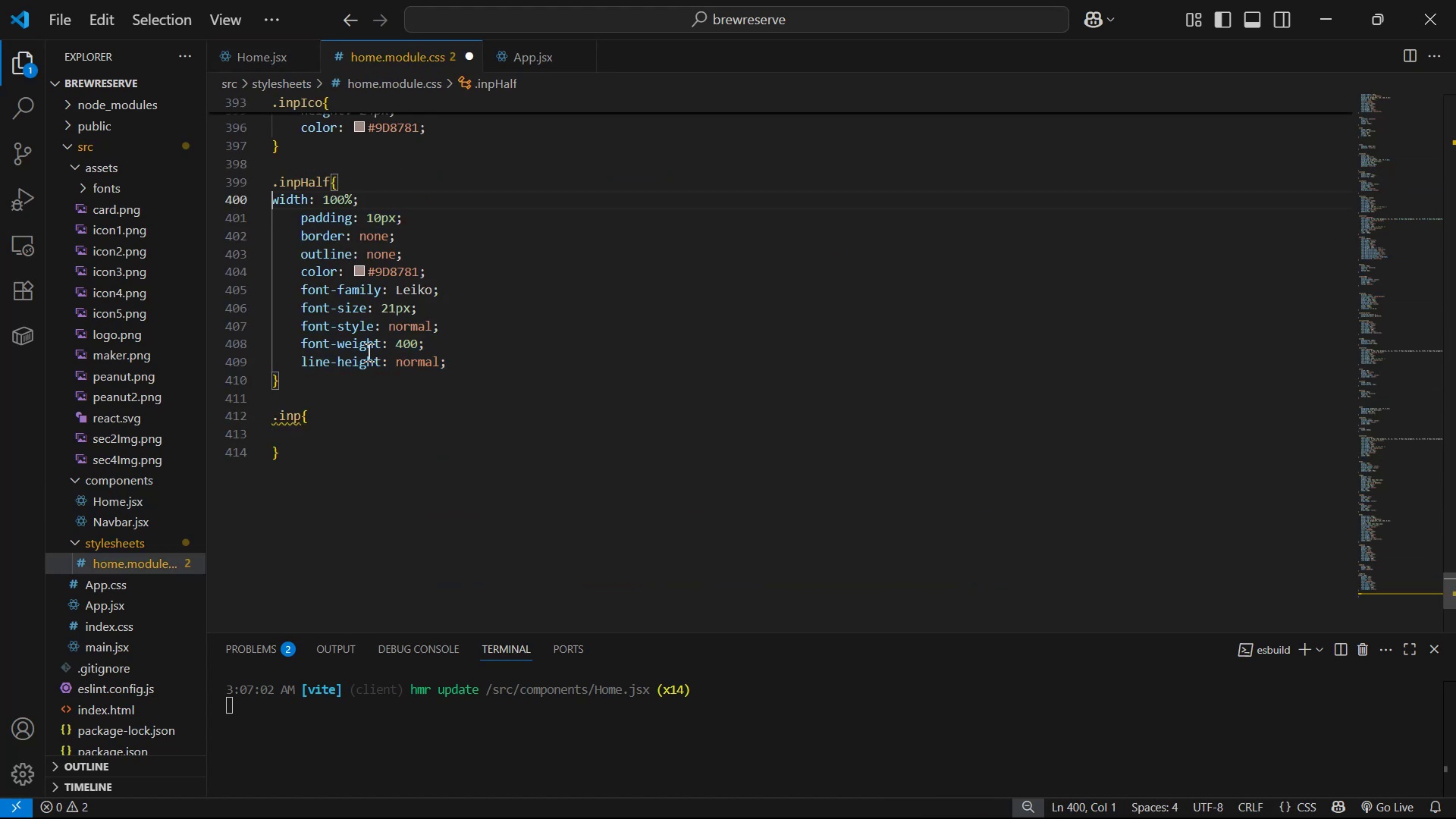 
key(Tab)
 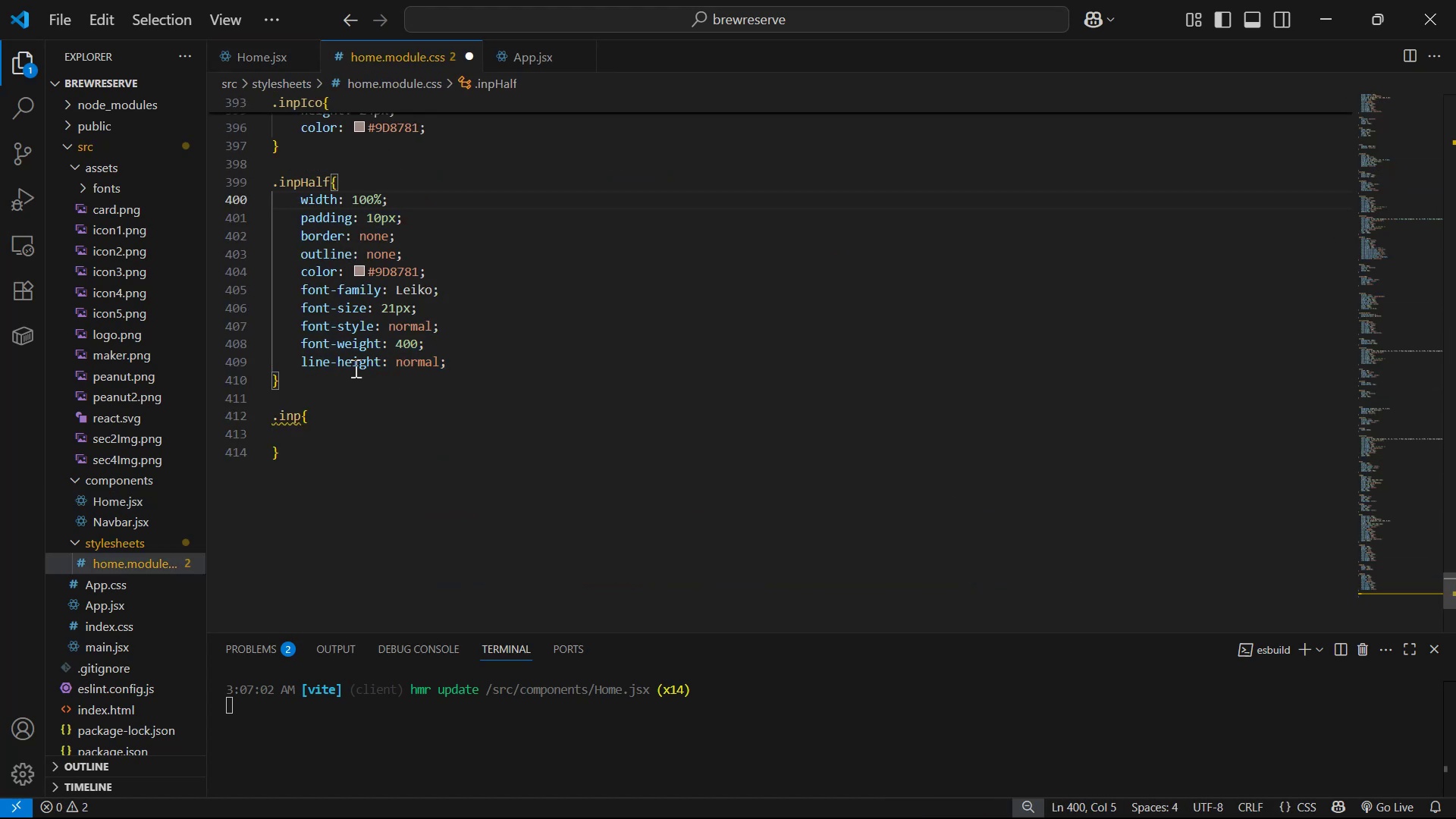 
left_click_drag(start_coordinate=[465, 362], to_coordinate=[233, 199])
 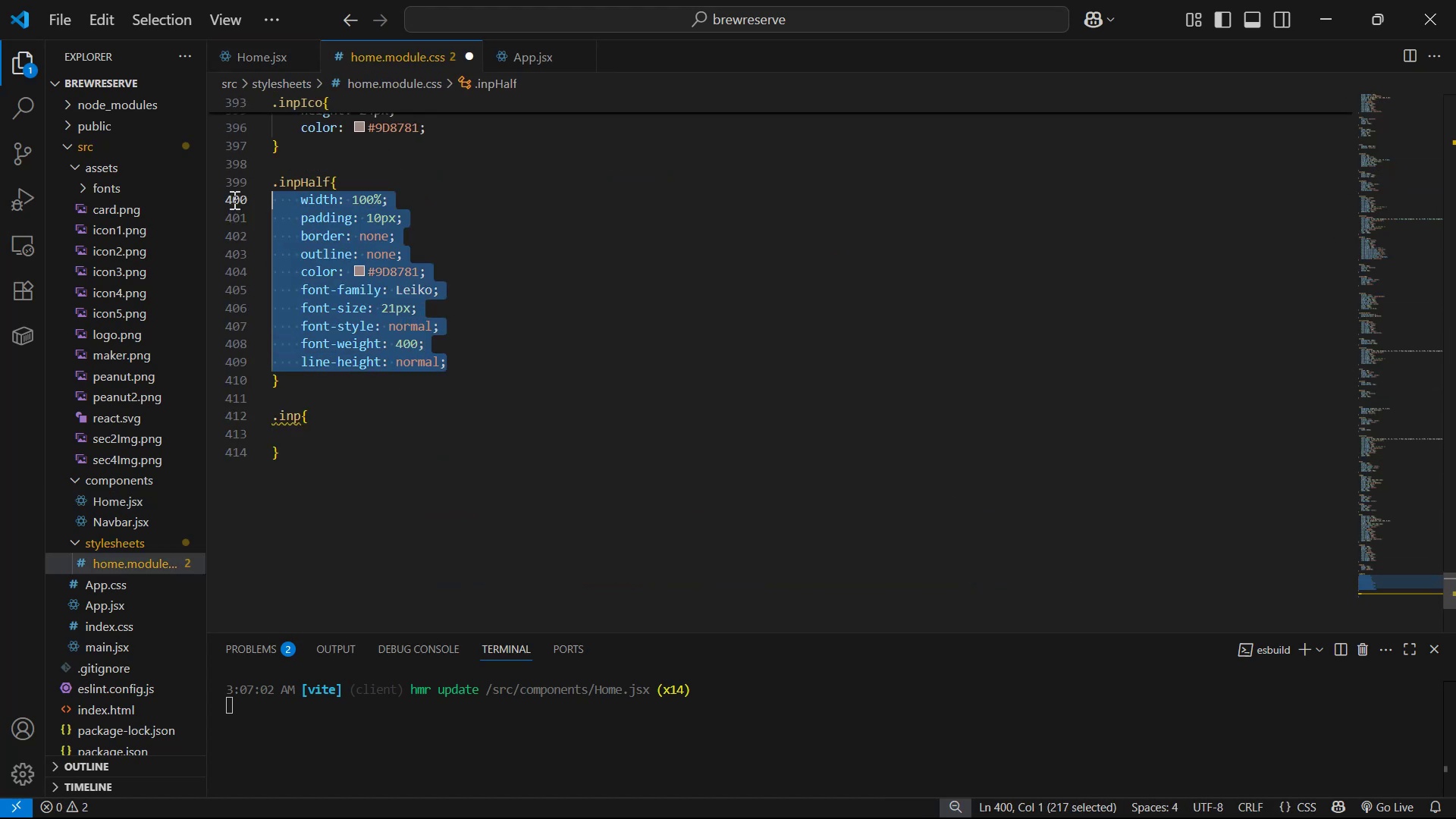 
key(Control+C)
 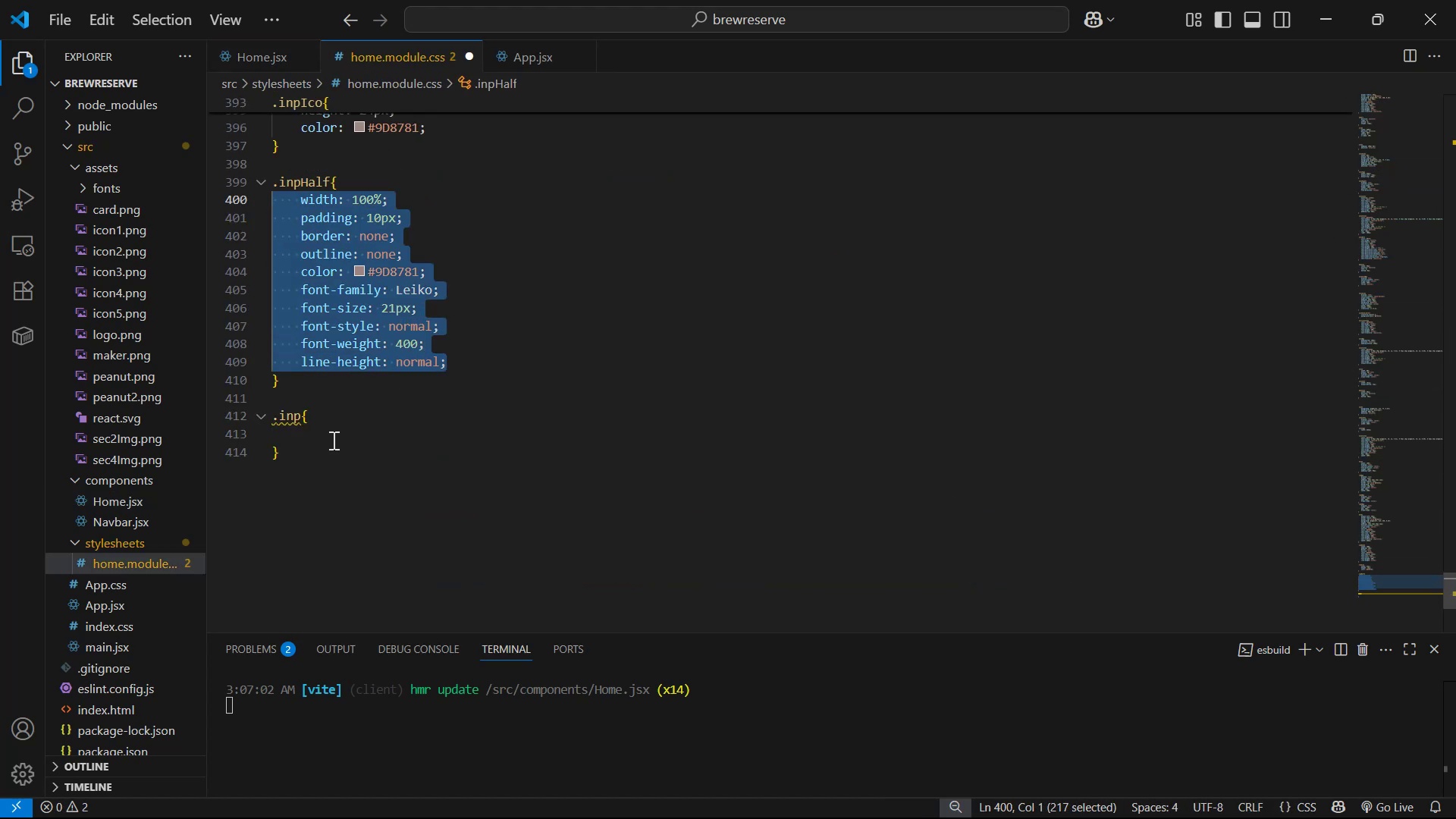 
left_click([344, 426])
 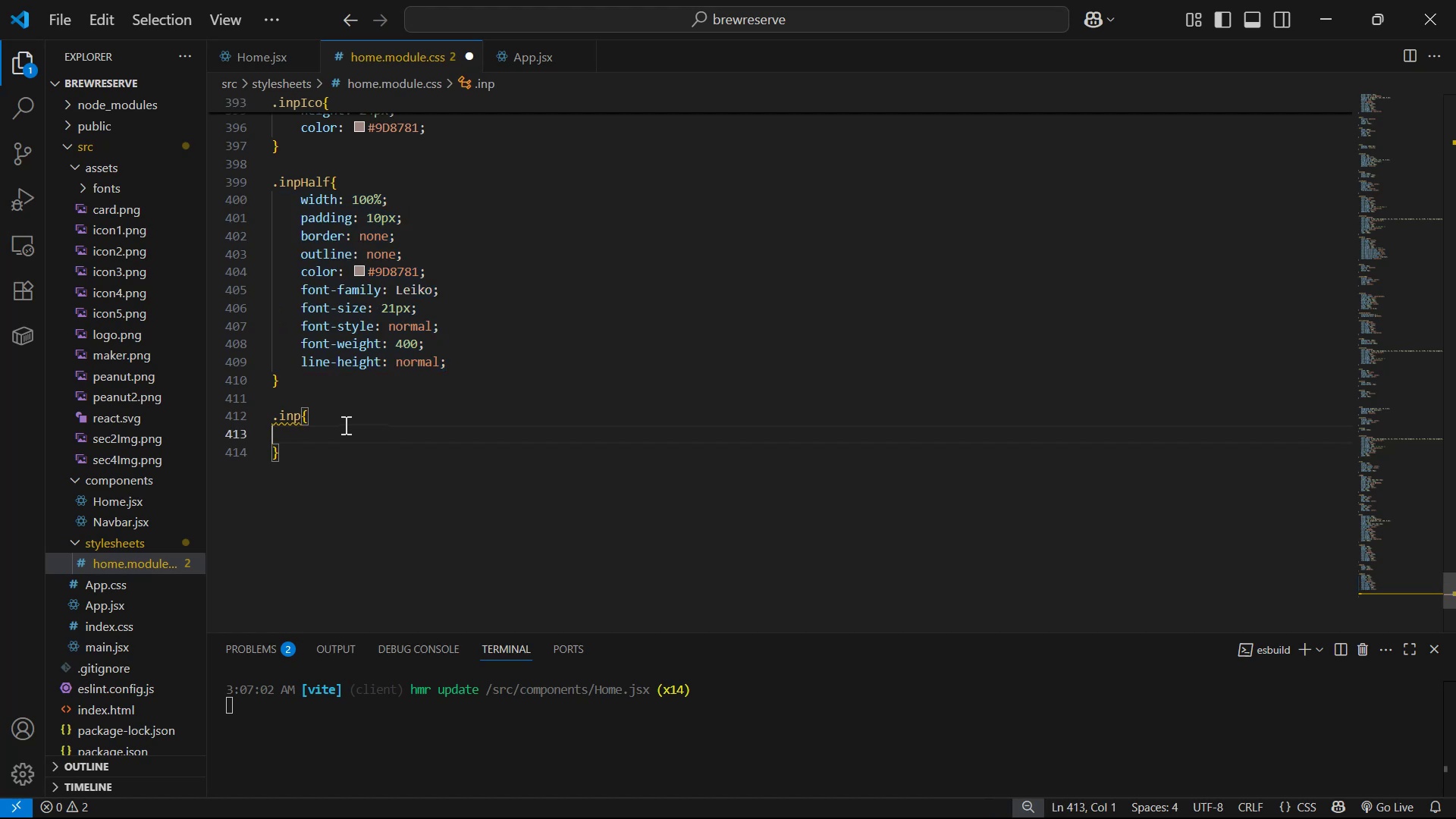 
key(Backspace)
 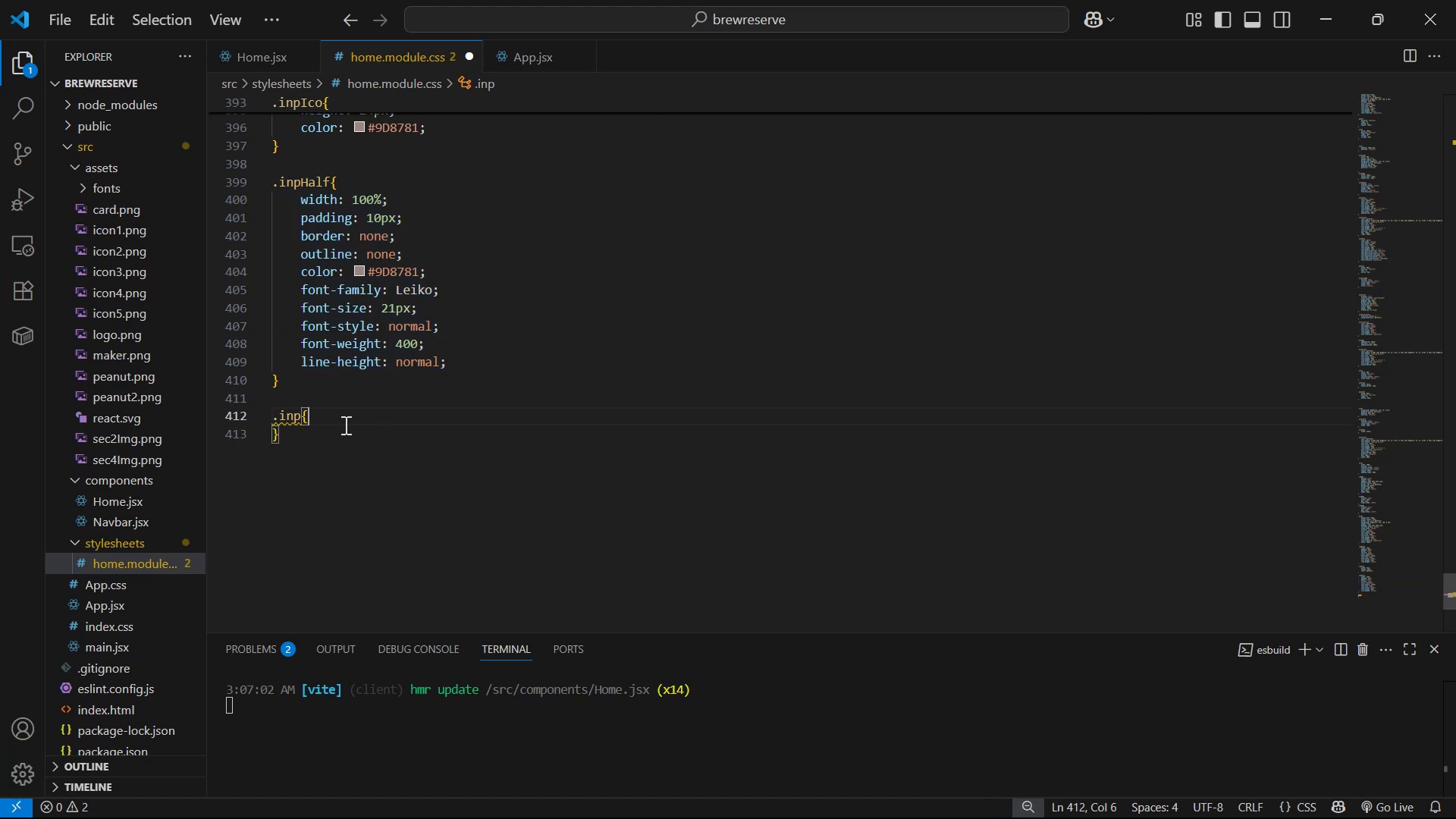 
key(Enter)
 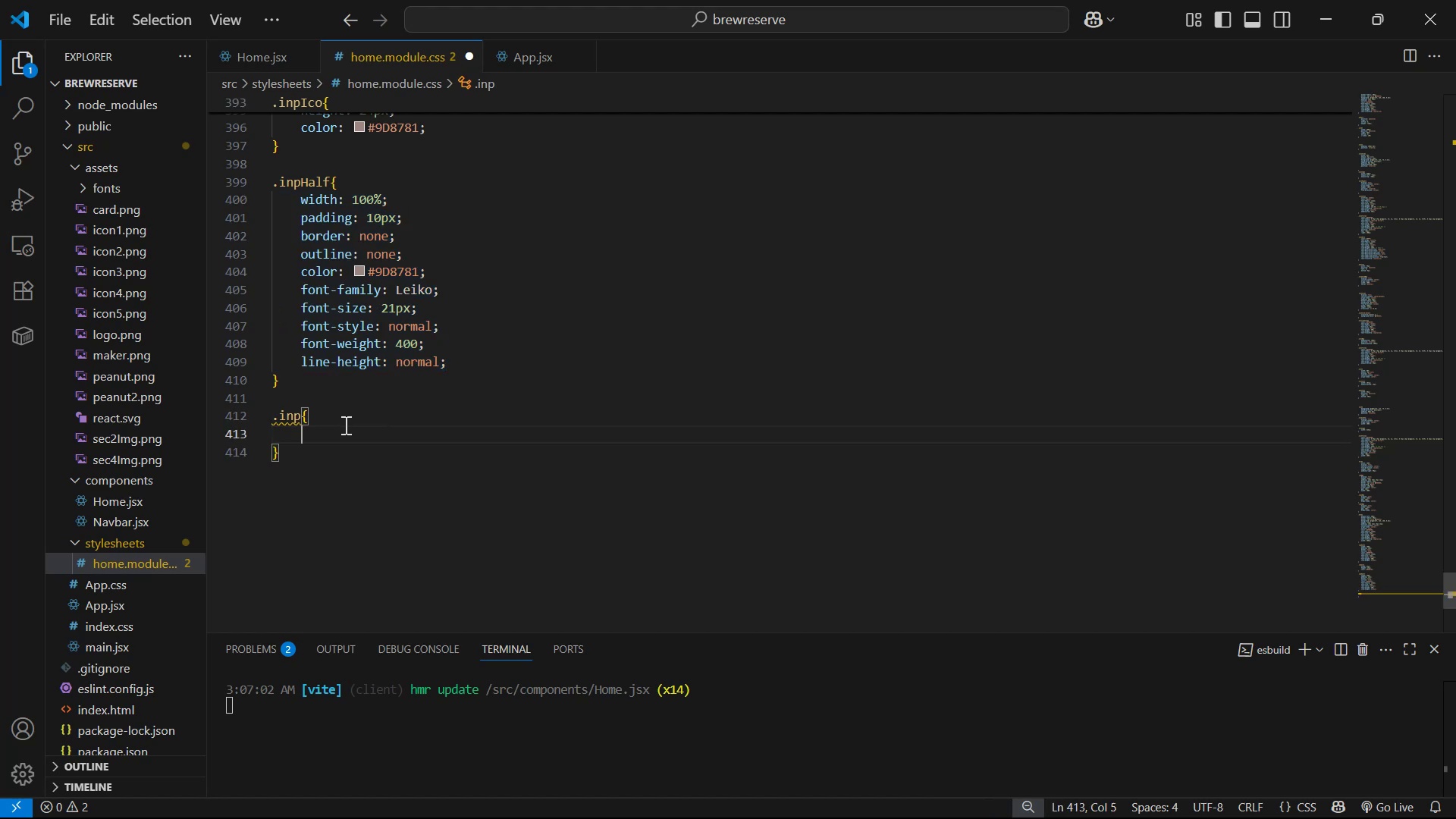 
key(Control+V)
 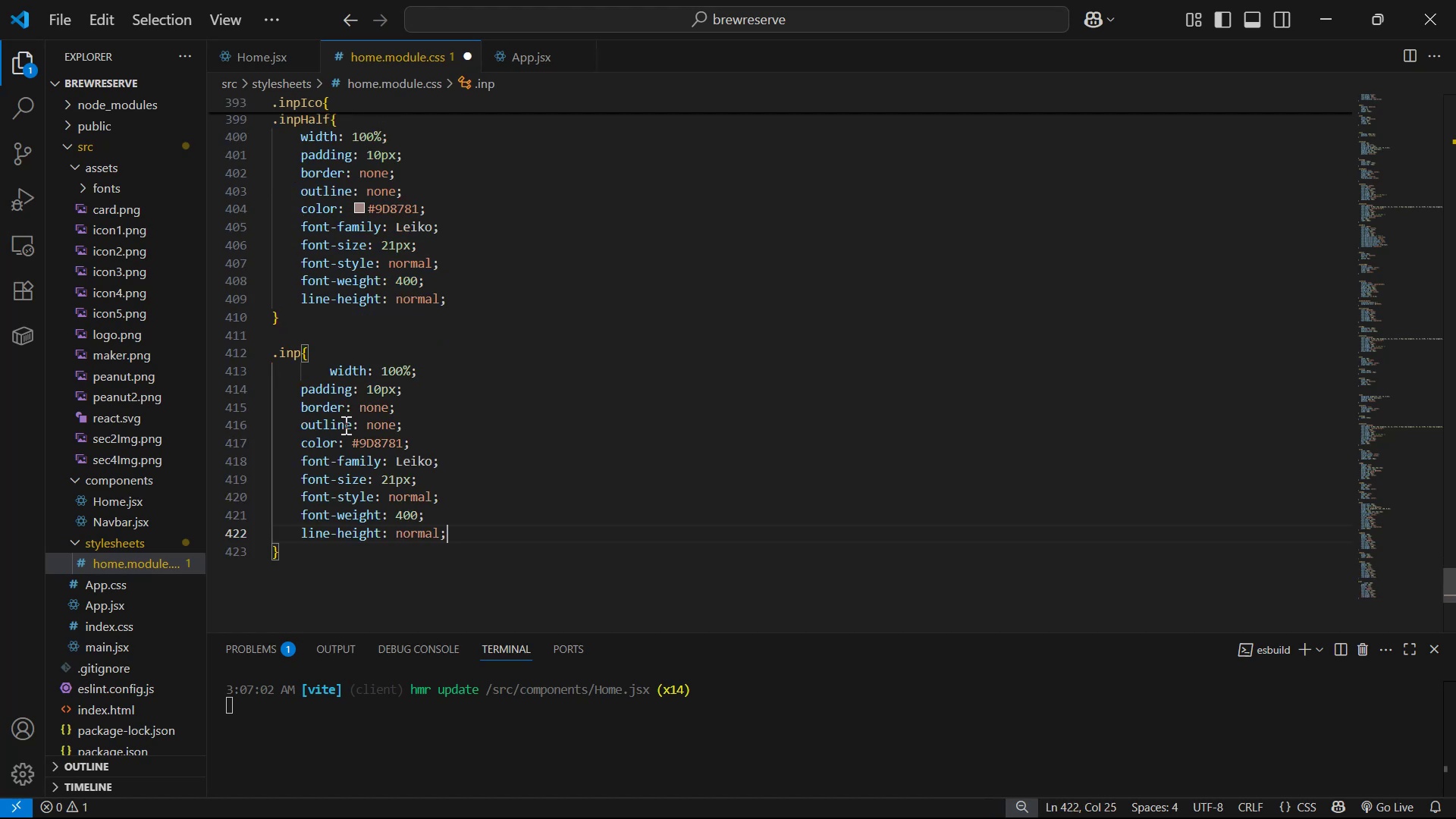 
key(Control+S)
 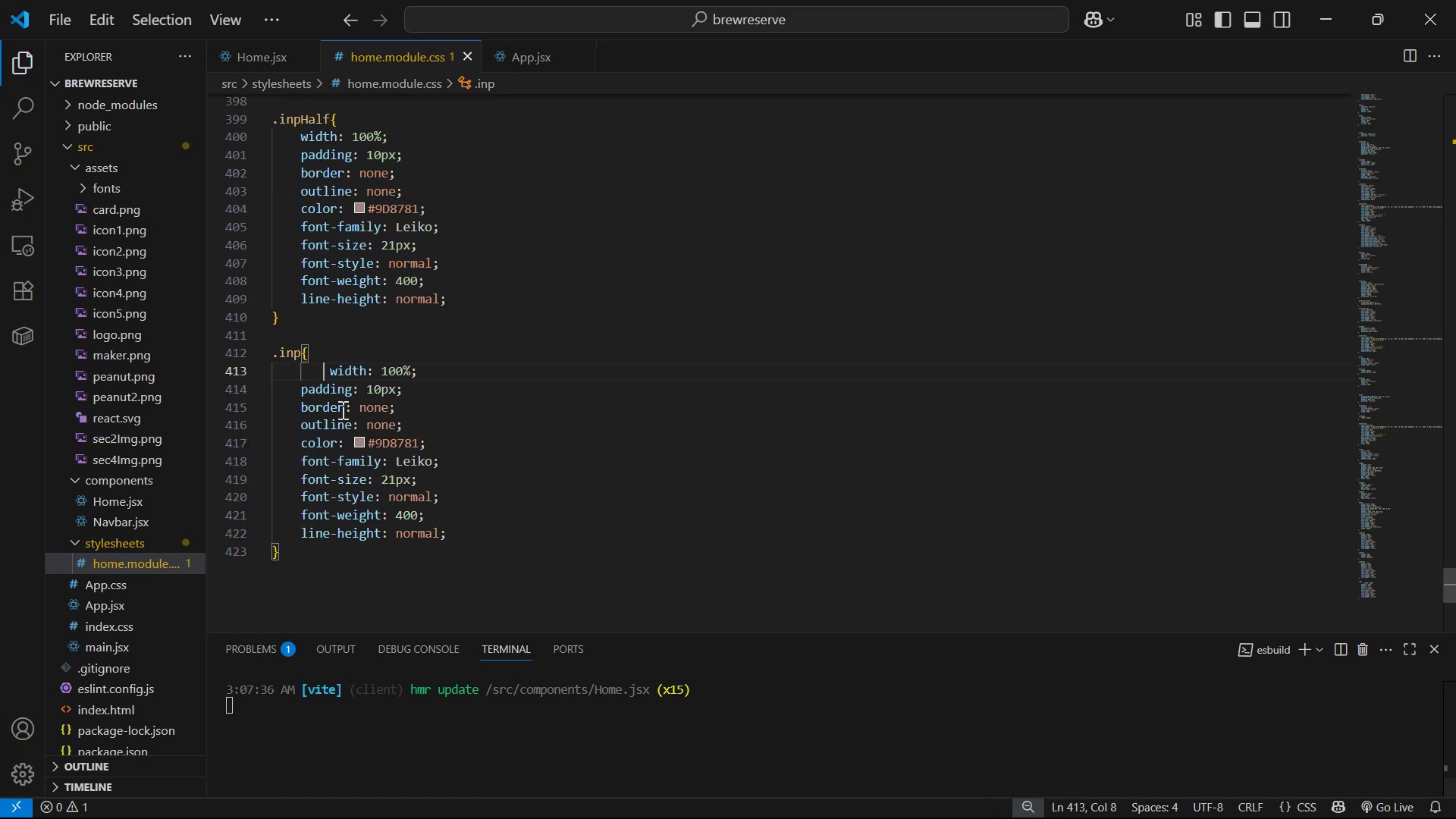 
key(ArrowRight)
 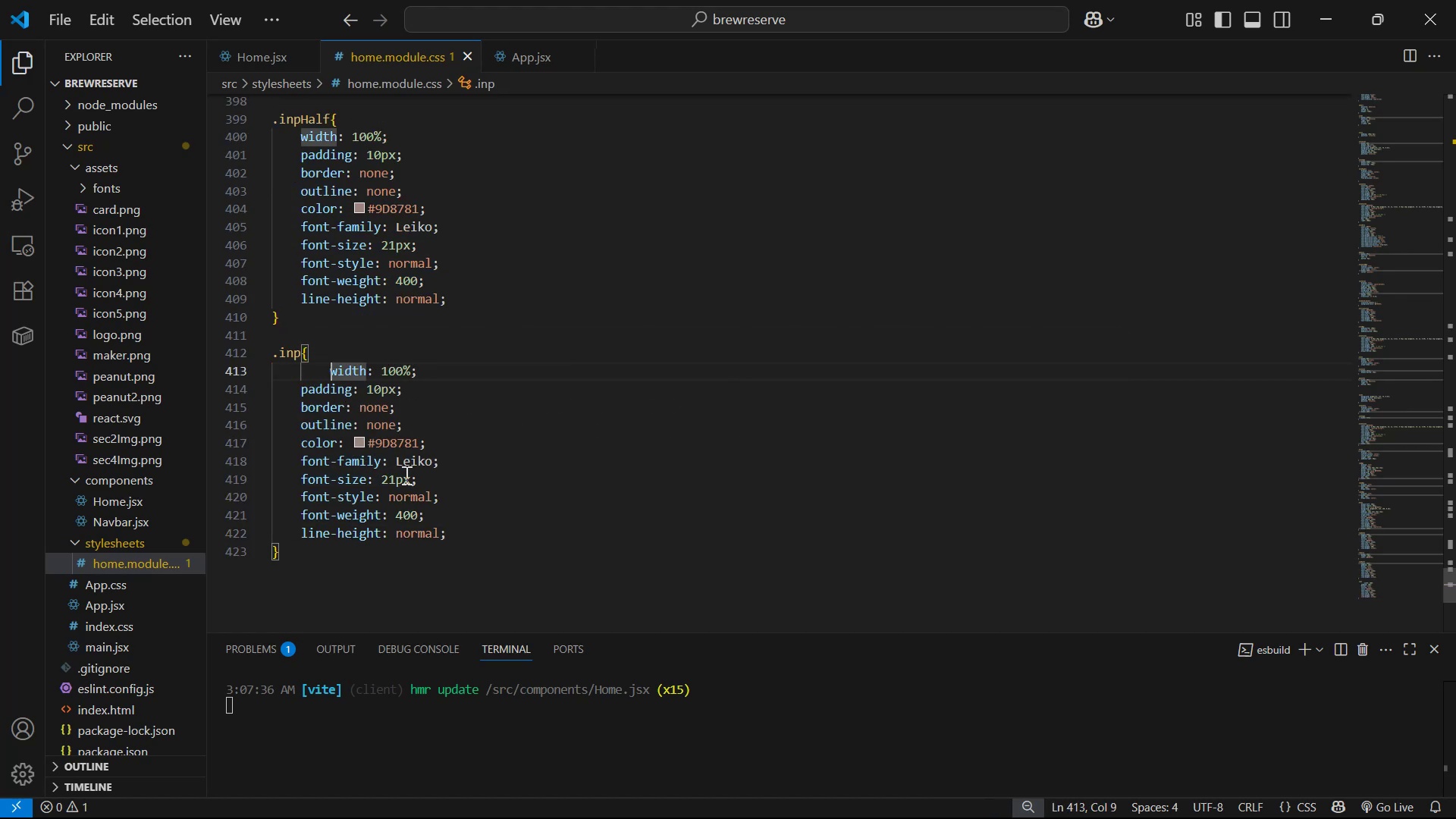 
key(Backspace)
 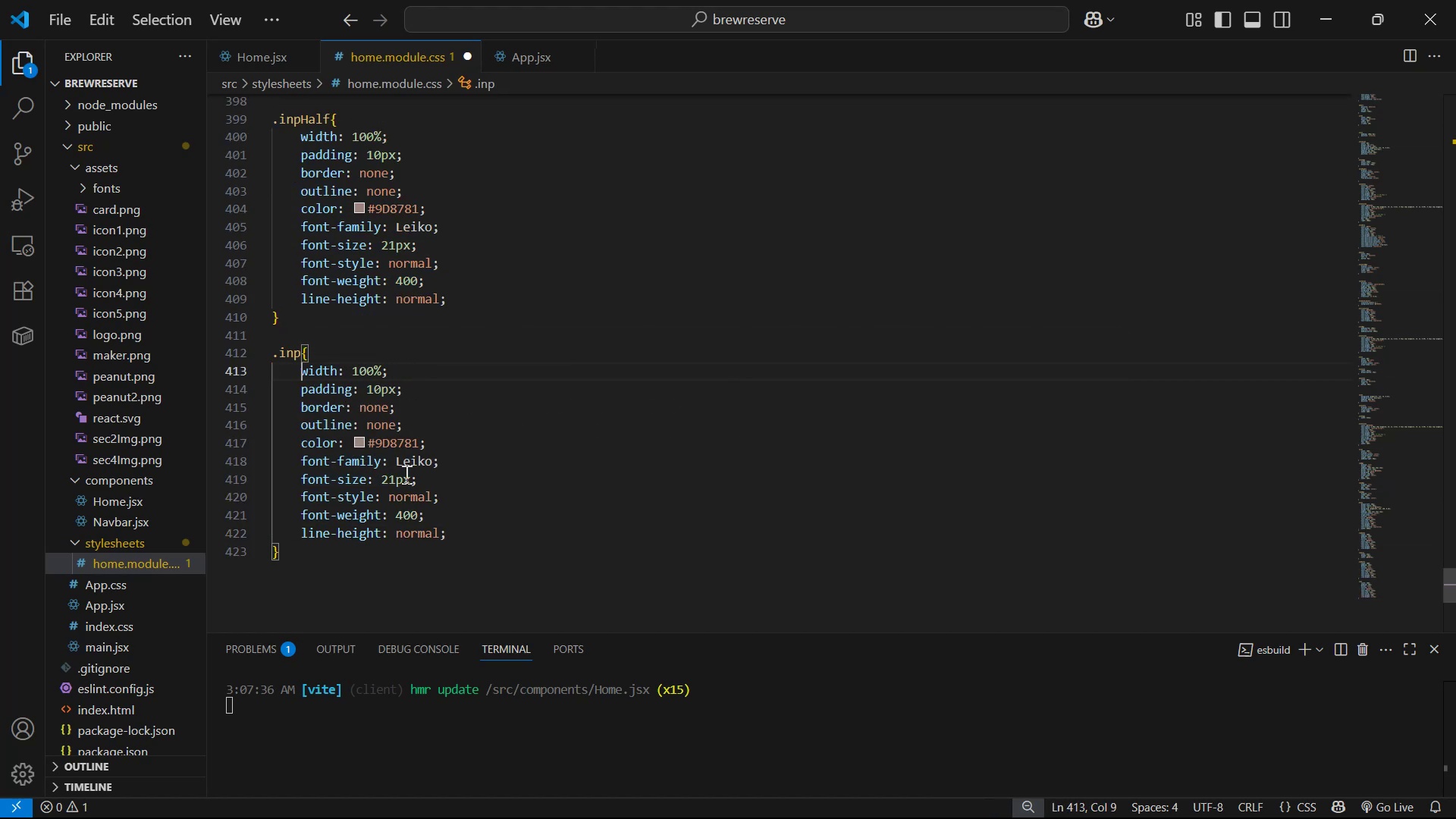 
key(Control+S)
 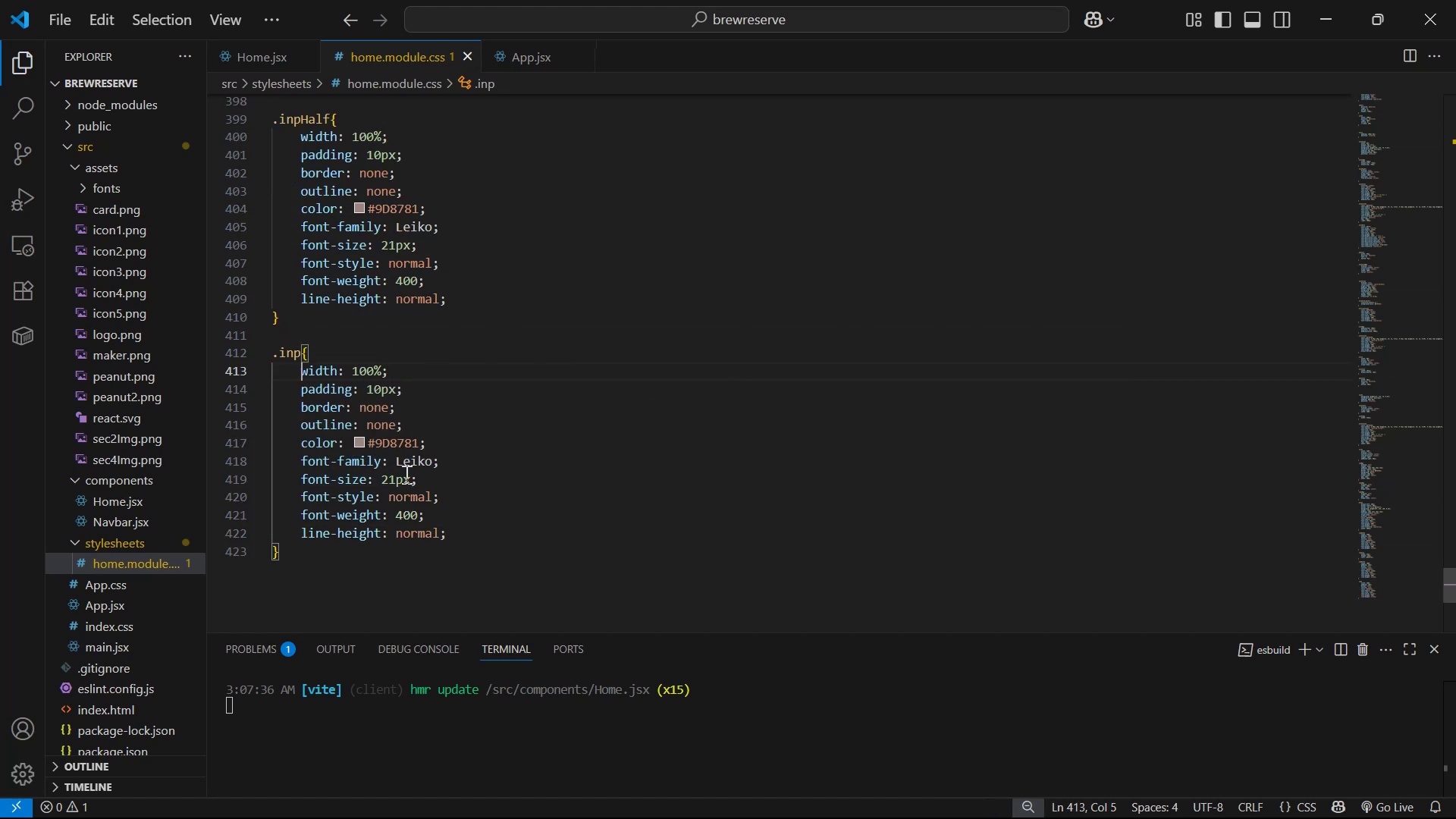 
key(Alt+AltLeft)
 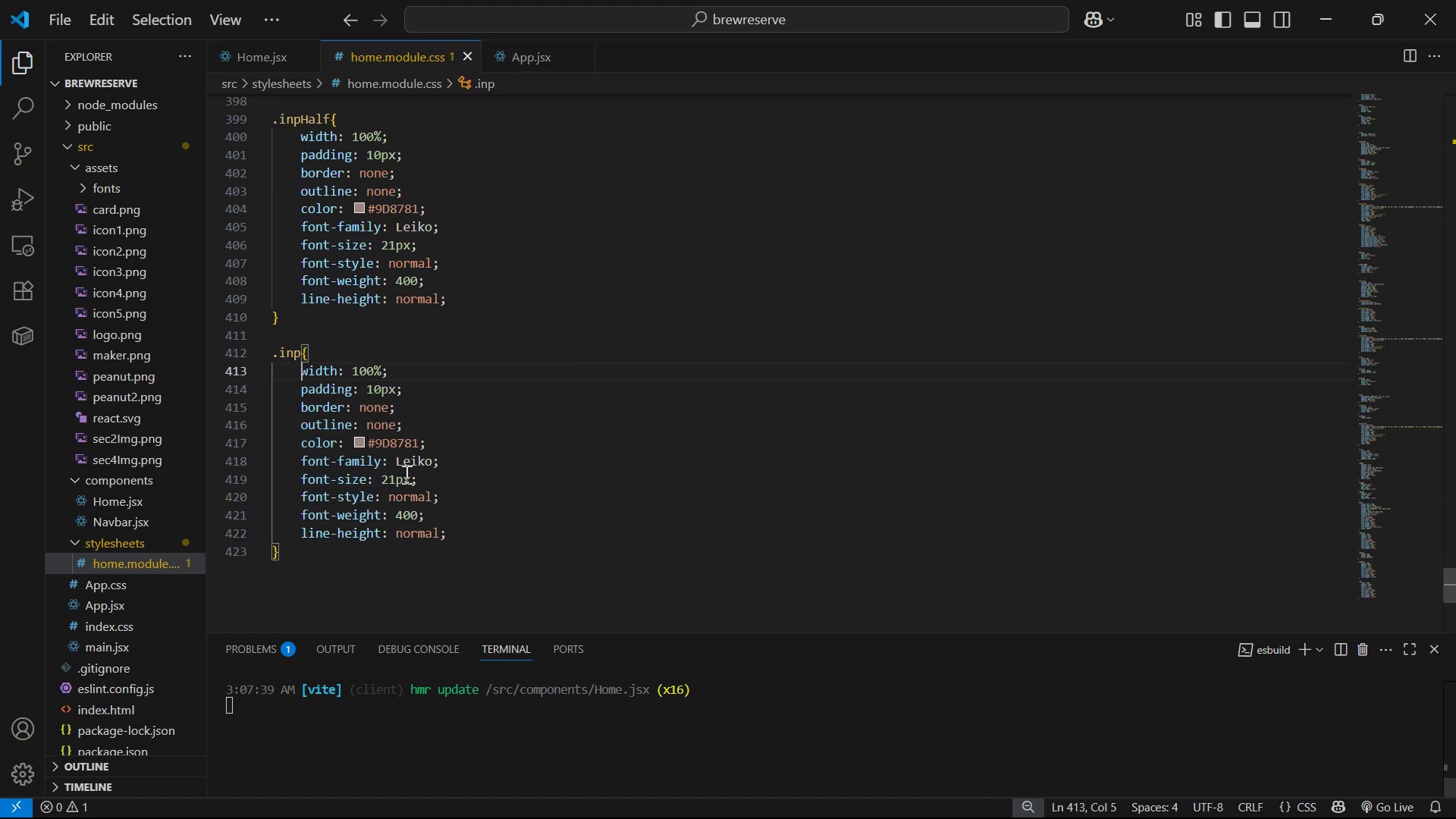 
key(Alt+Tab)
 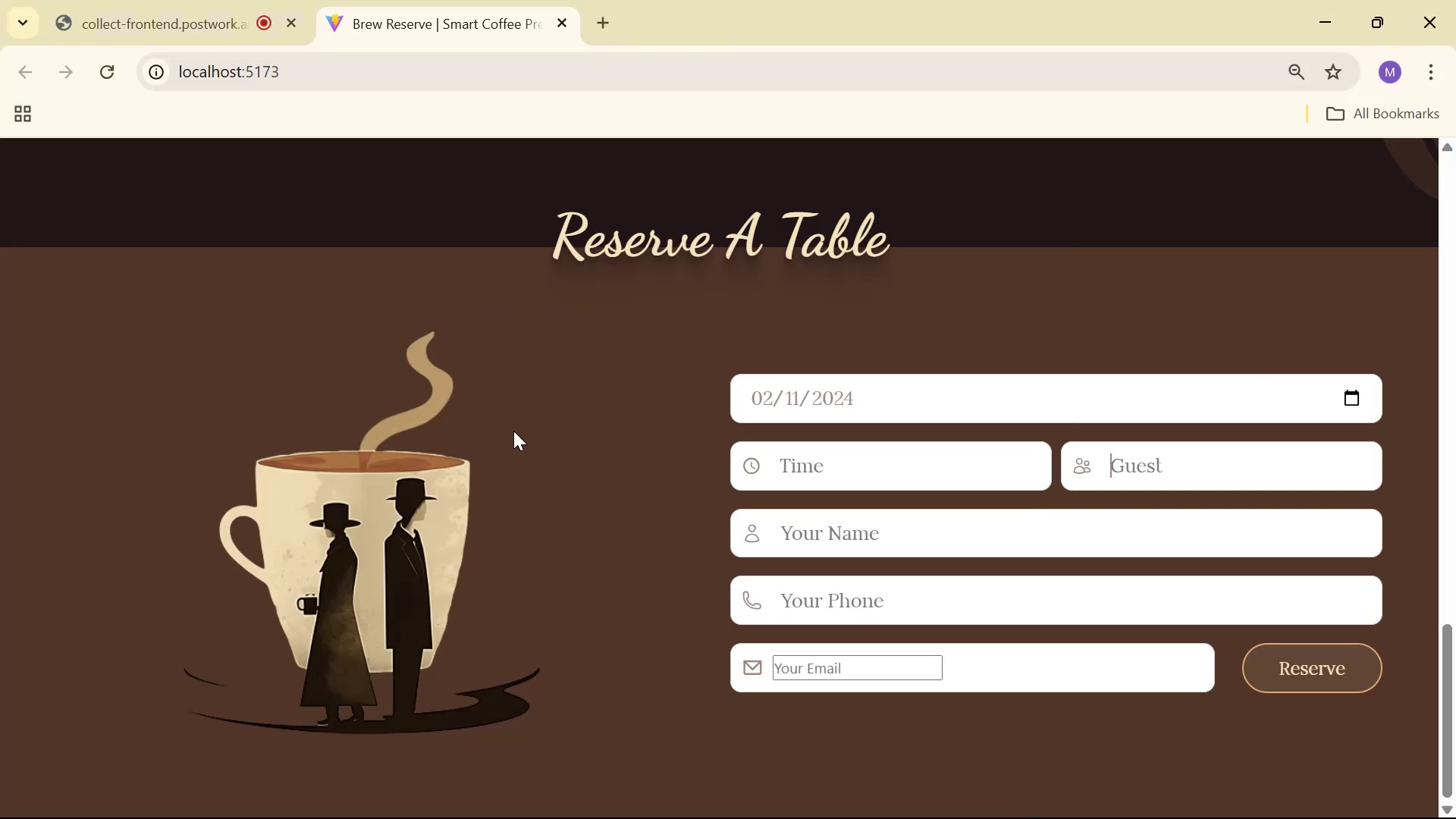 
scroll: coordinate [527, 409], scroll_direction: down, amount: 2.0
 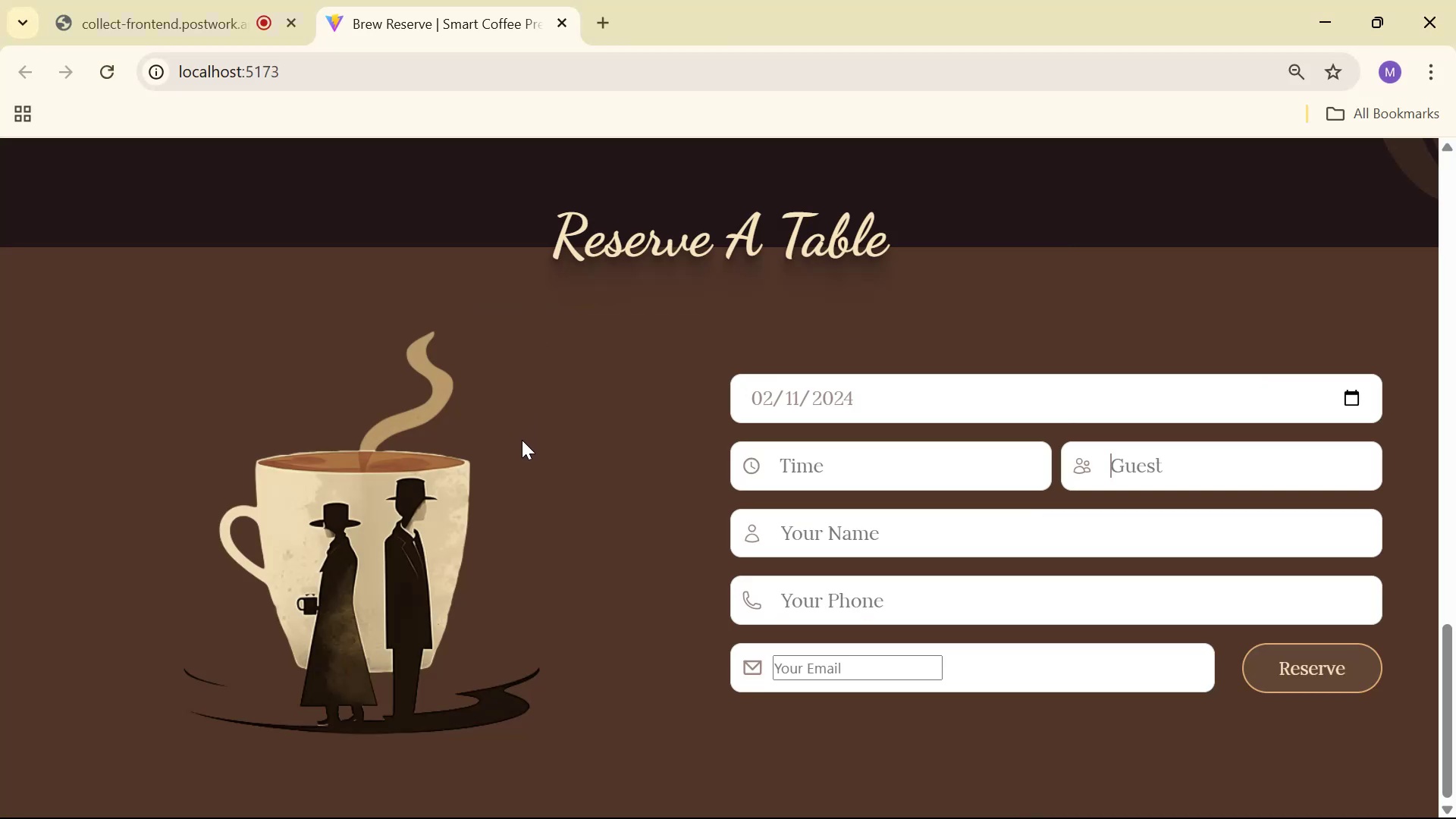 
key(Alt+AltLeft)
 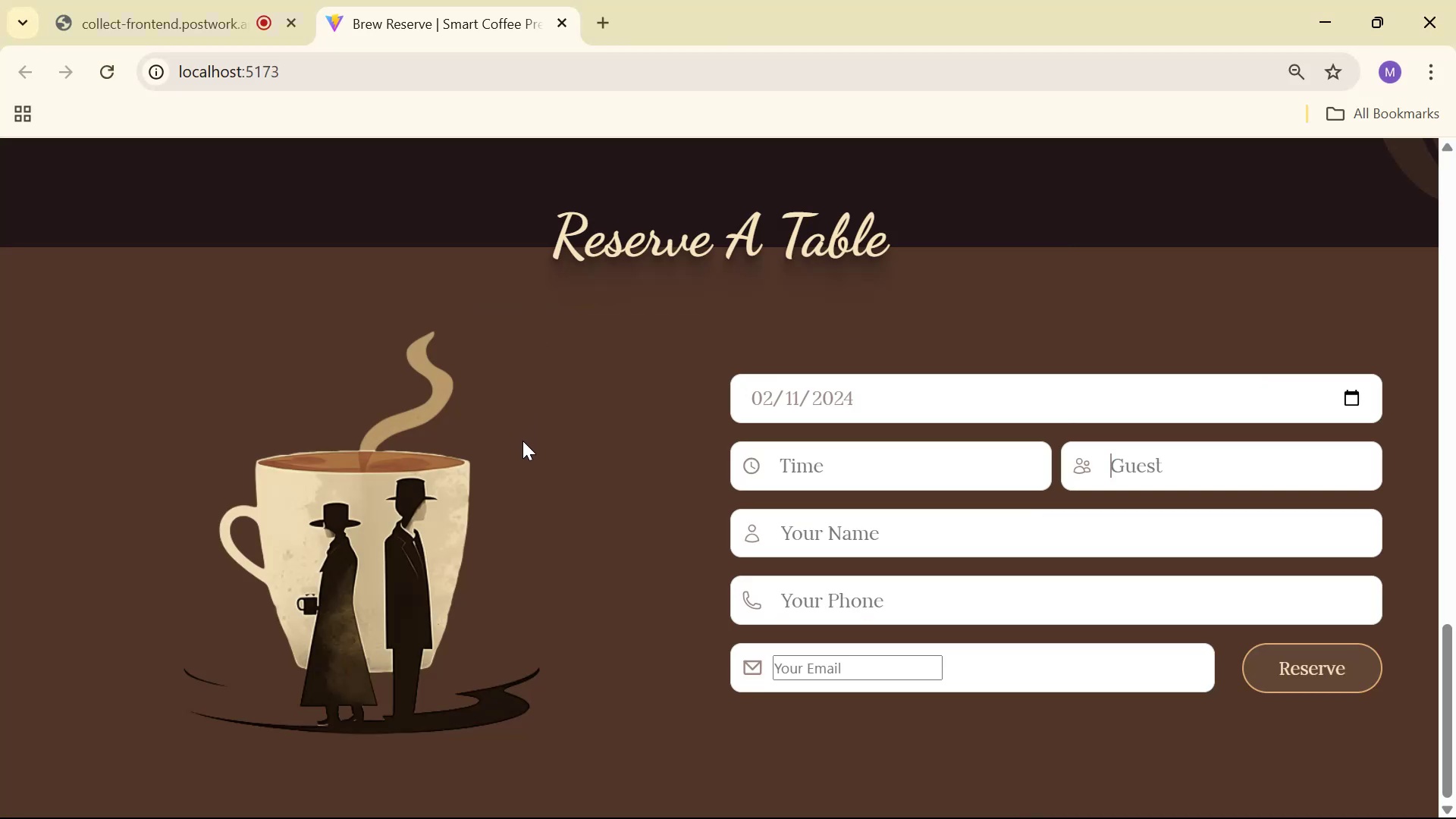 
key(Alt+Tab)
 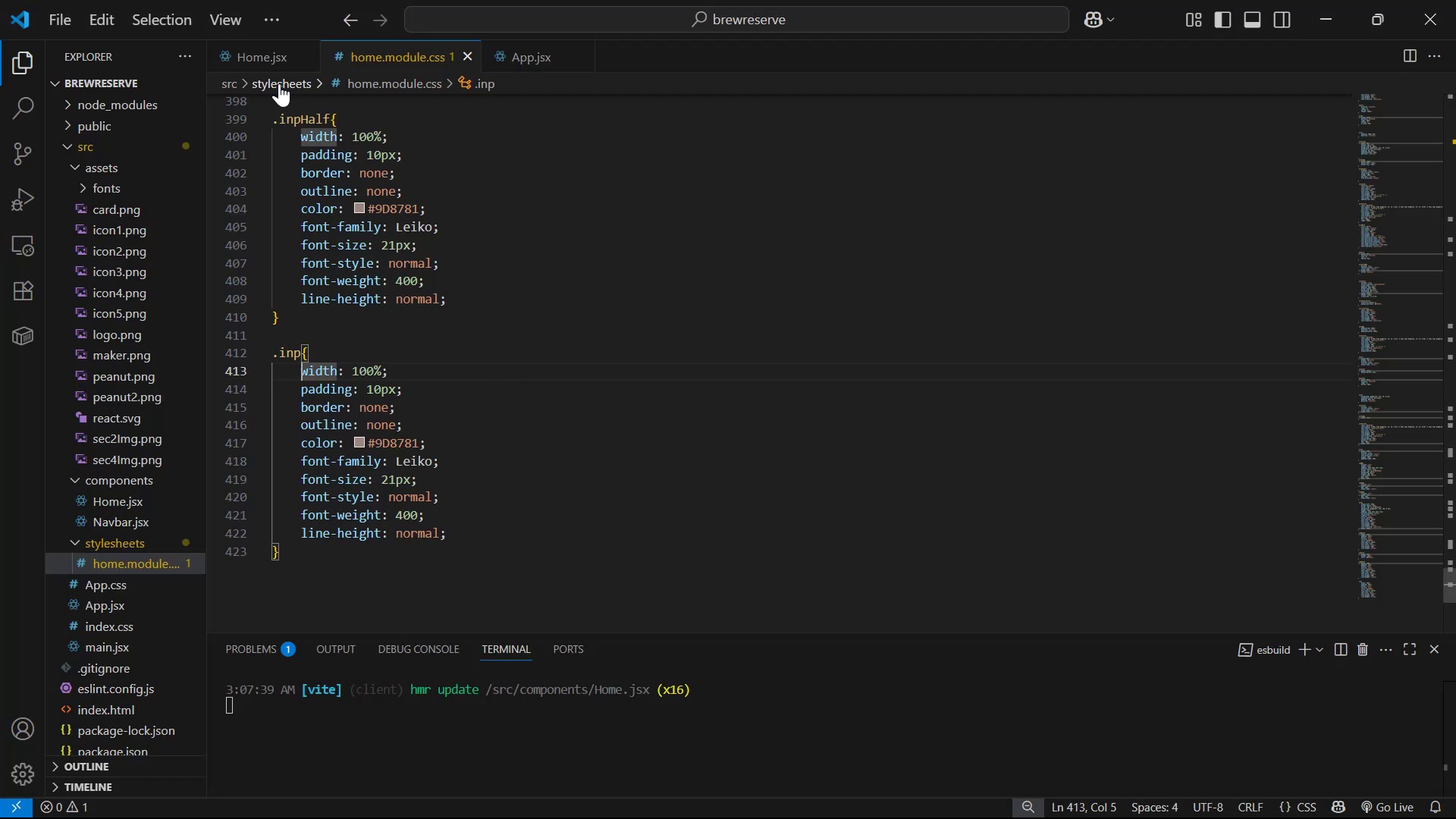 
left_click([251, 55])
 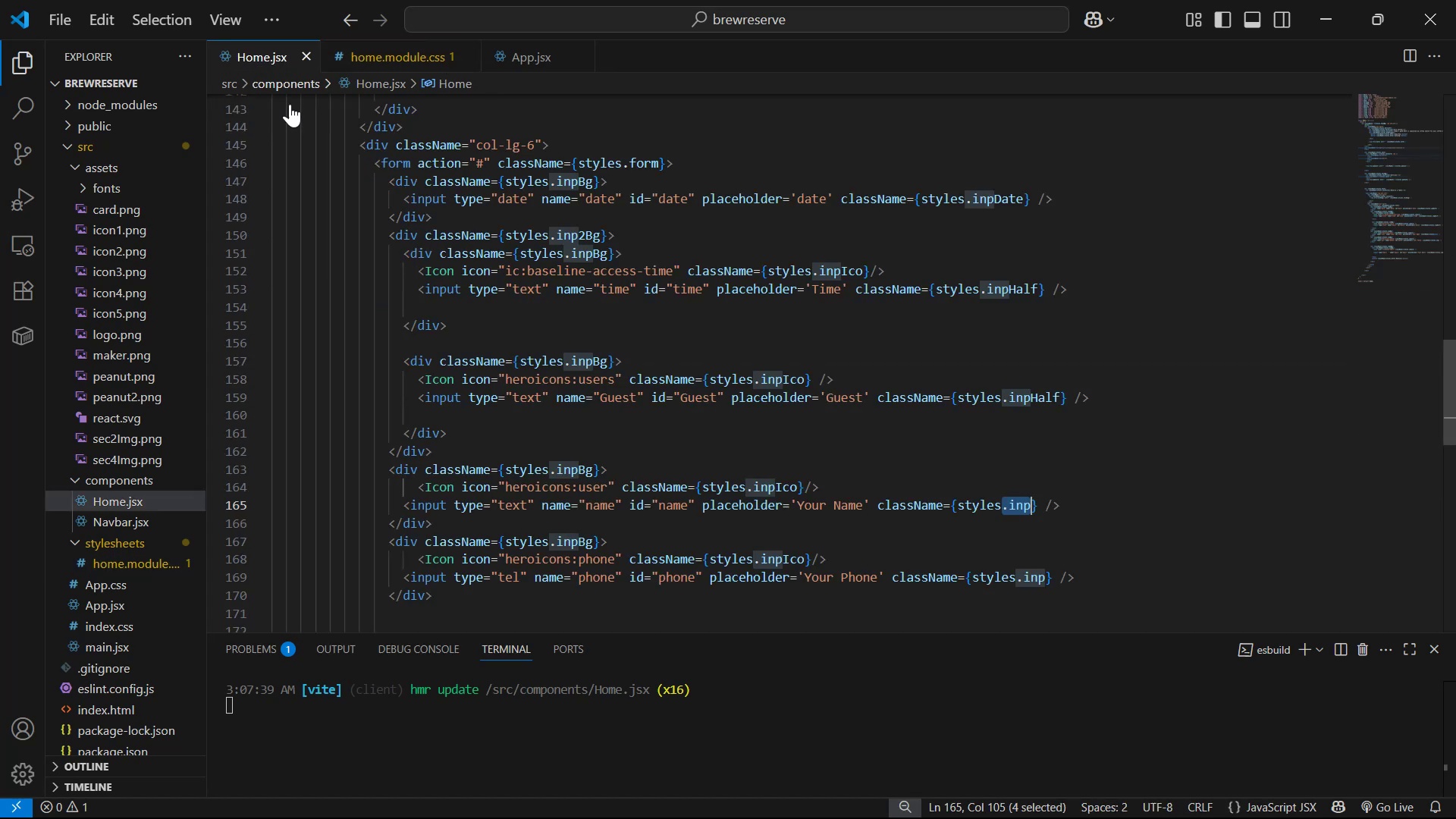 
scroll: coordinate [948, 438], scroll_direction: down, amount: 4.0
 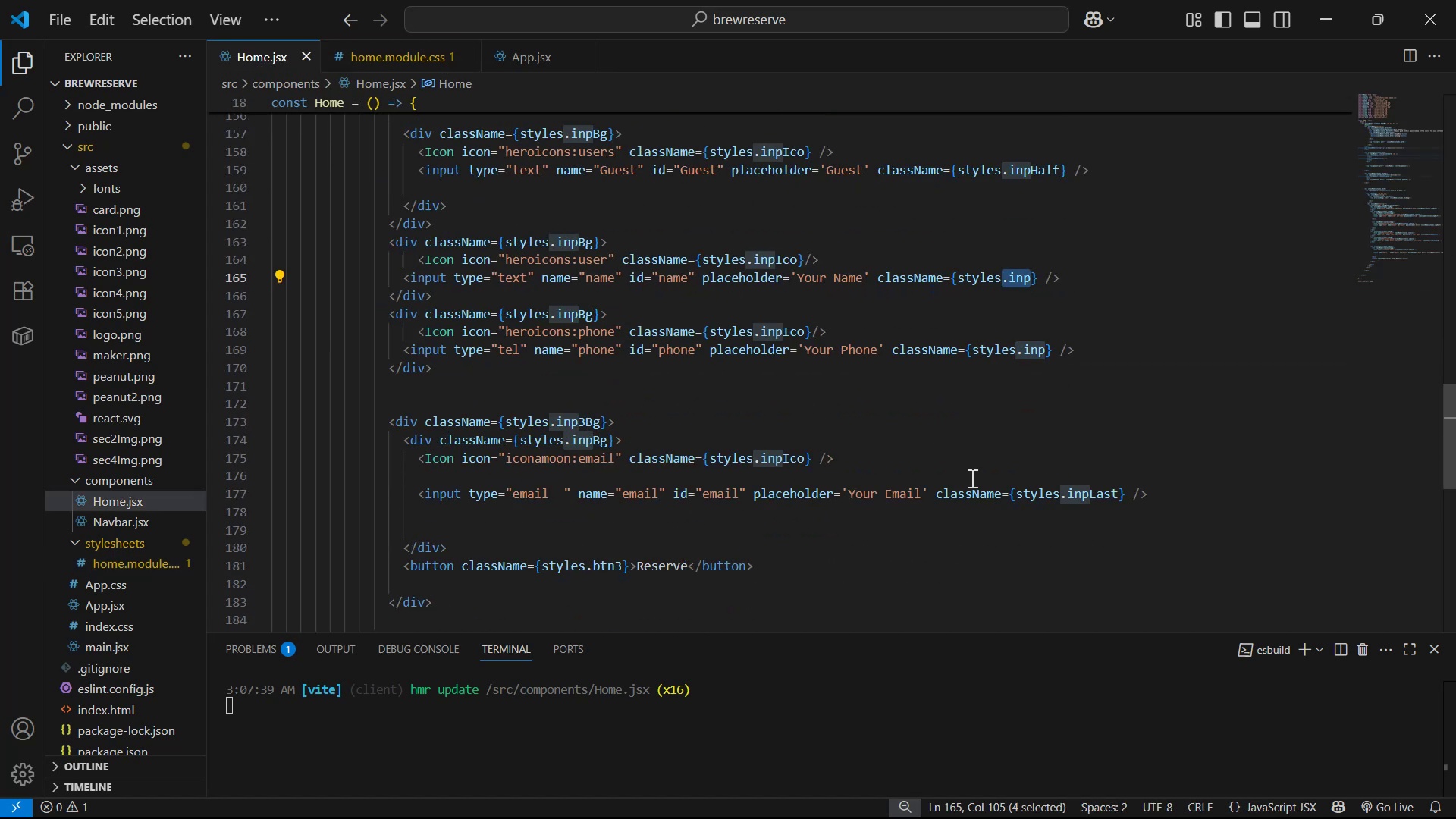 
left_click([1132, 529])
 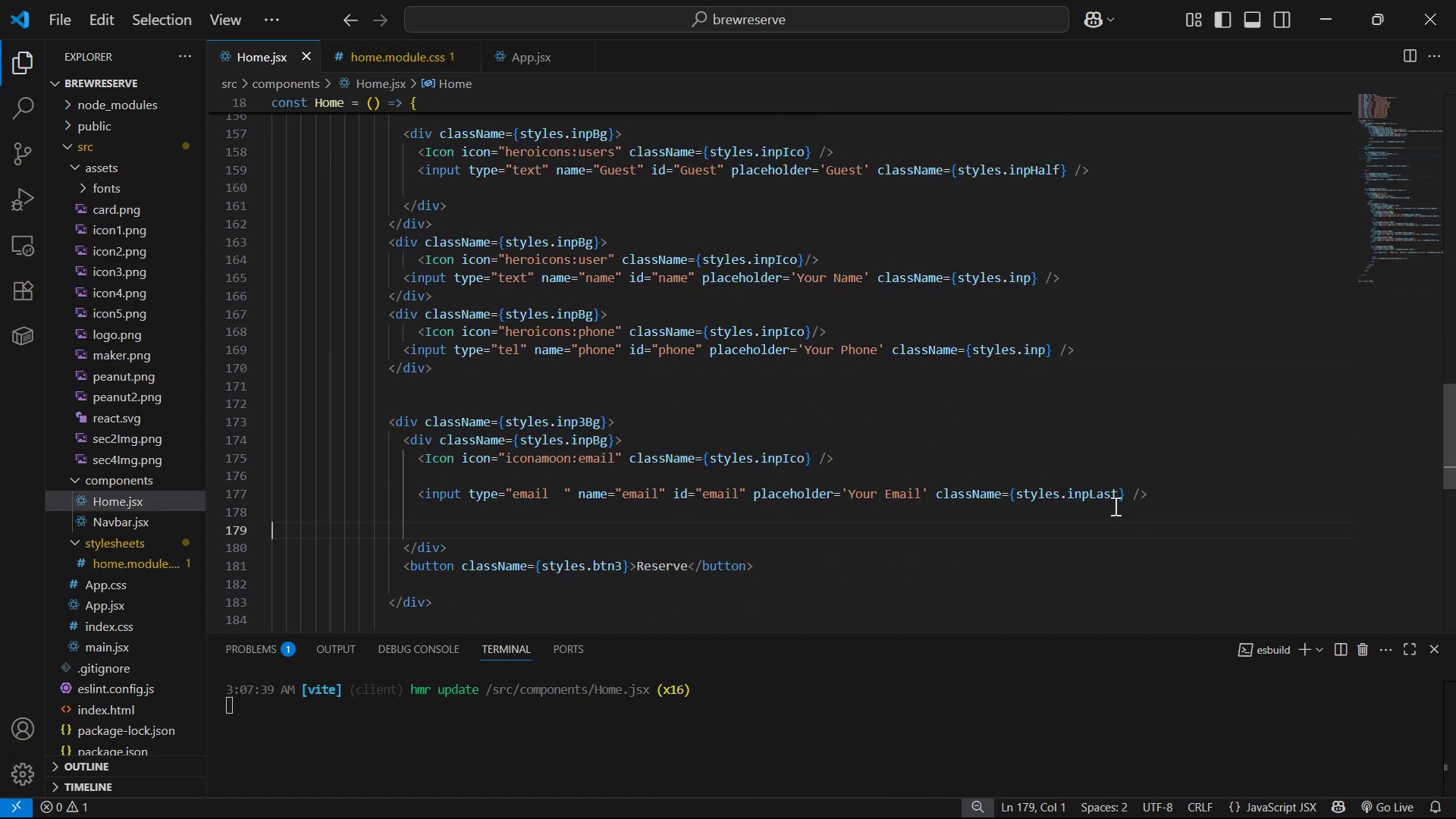 
left_click_drag(start_coordinate=[1112, 502], to_coordinate=[1060, 494])
 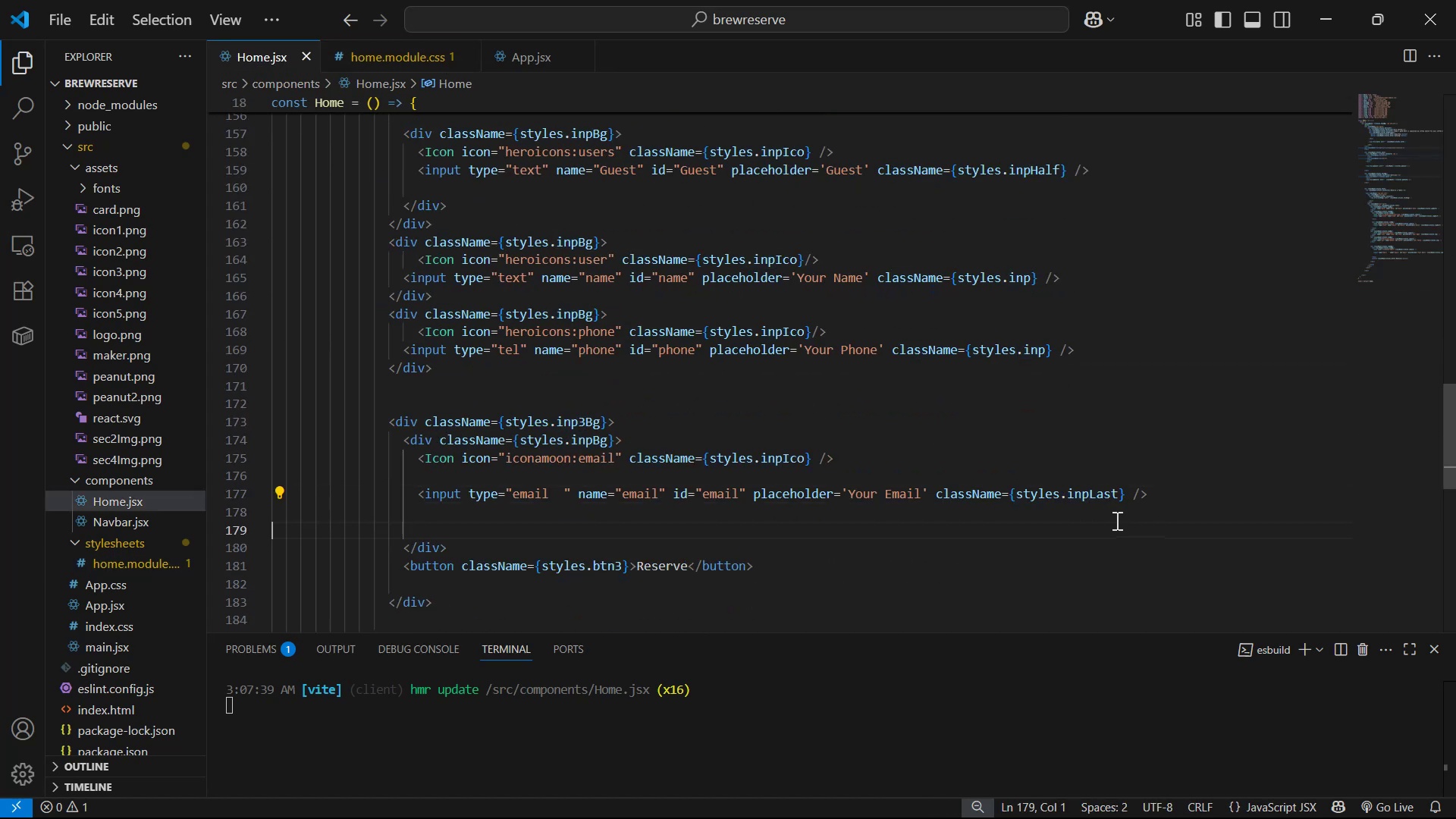 
left_click_drag(start_coordinate=[1115, 496], to_coordinate=[1057, 490])
 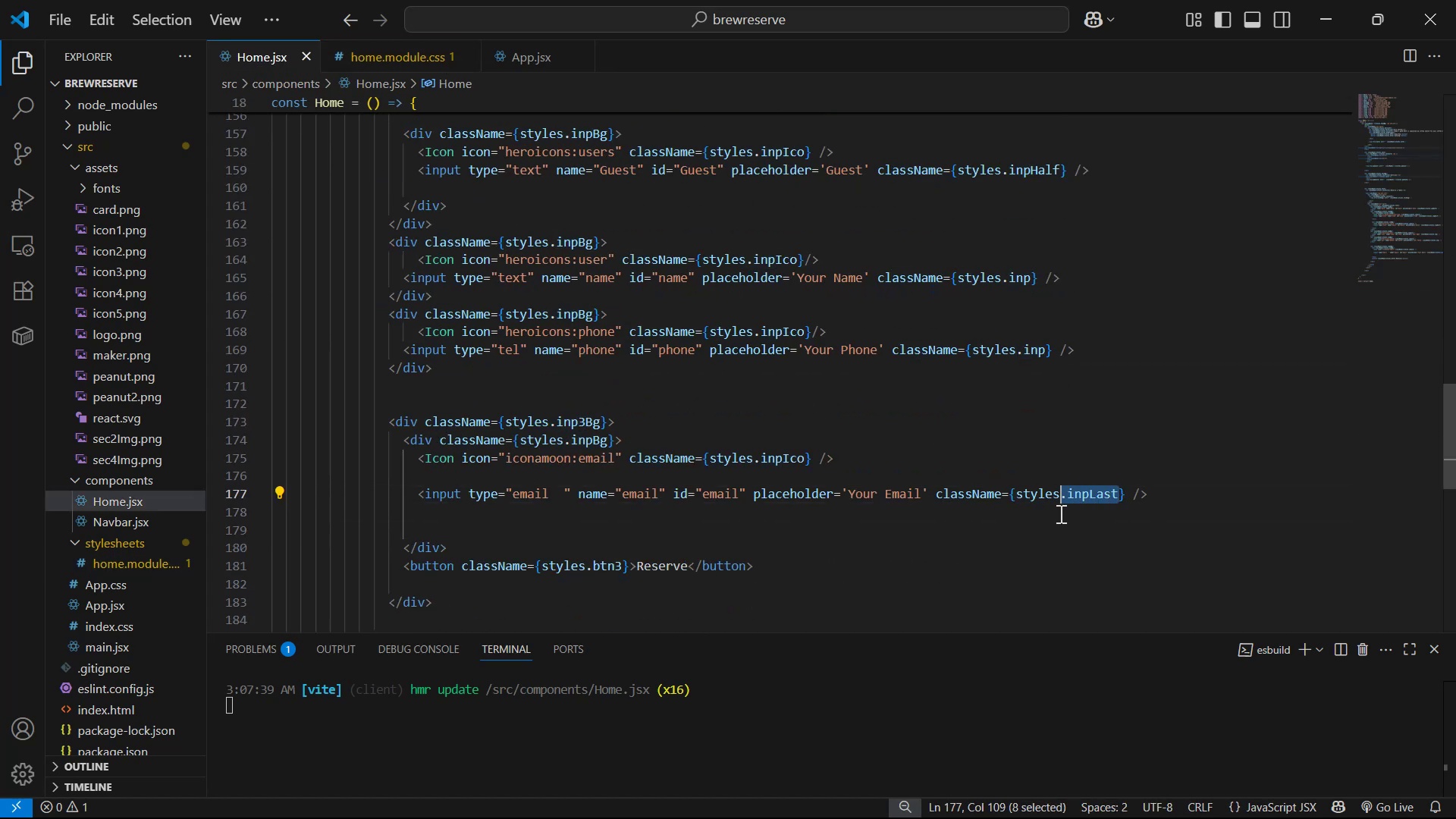 
key(Control+C)
 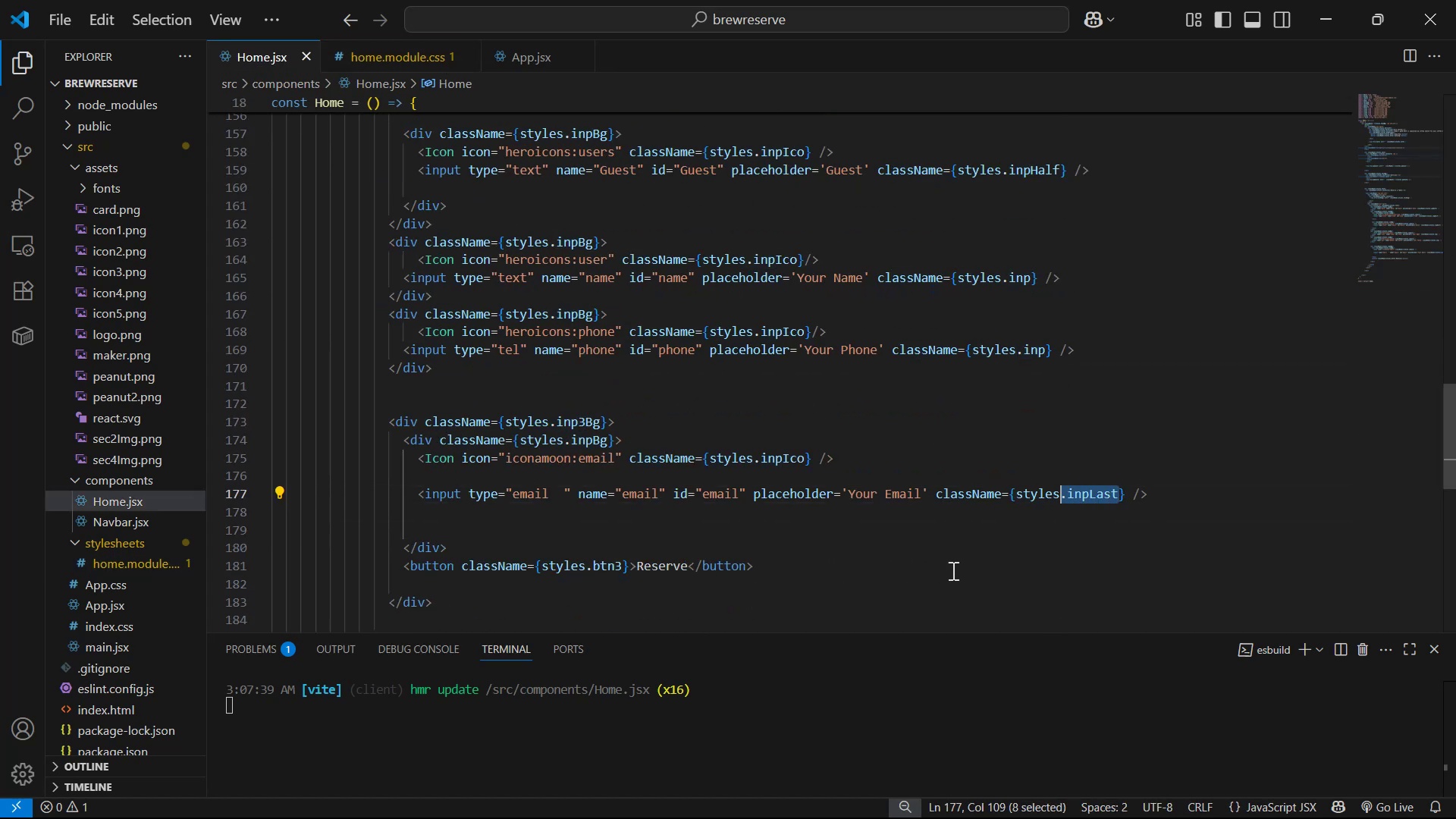 
key(Control+C)
 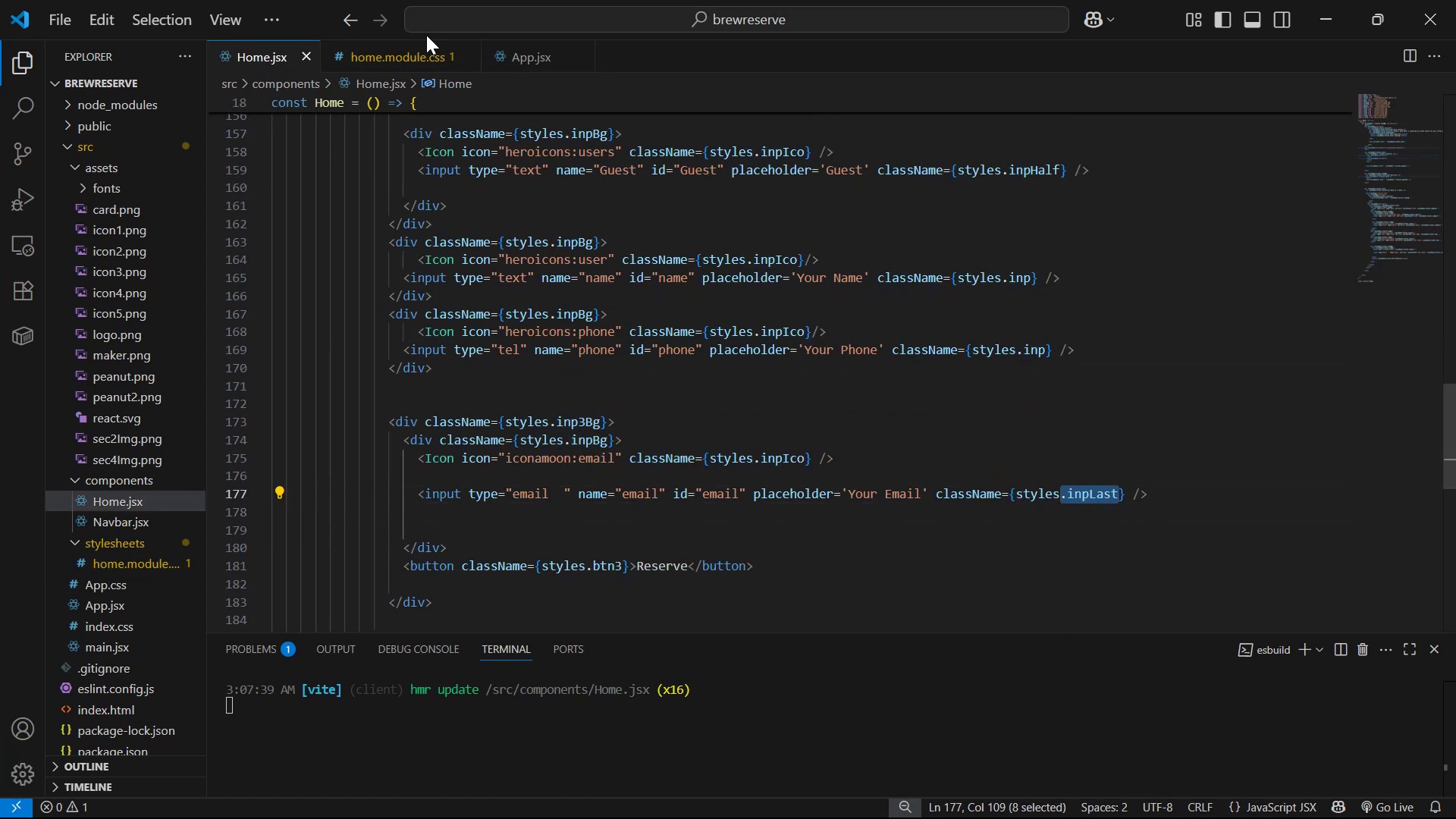 
scroll: coordinate [478, 375], scroll_direction: down, amount: 4.0
 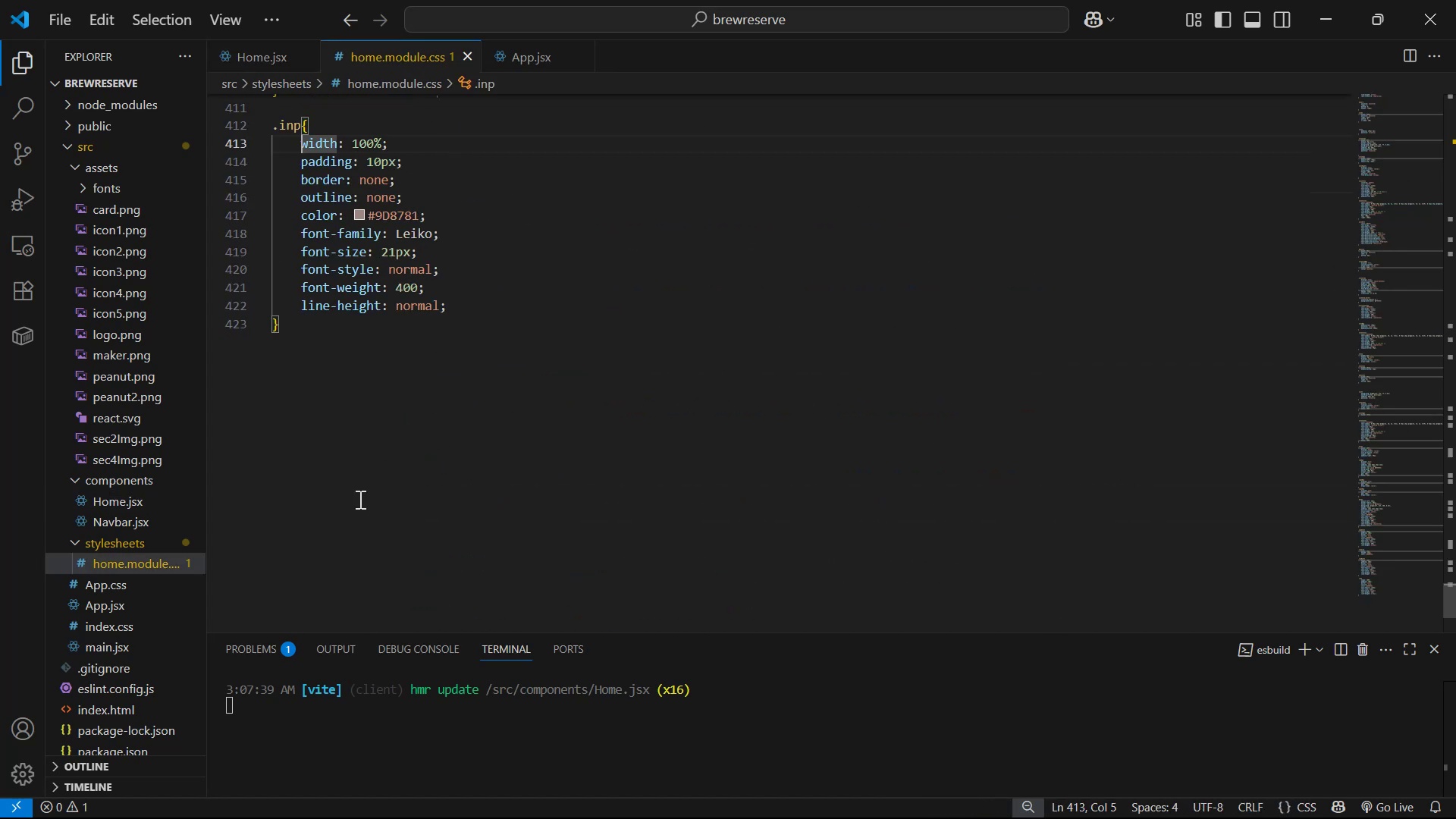 
left_click([376, 332])
 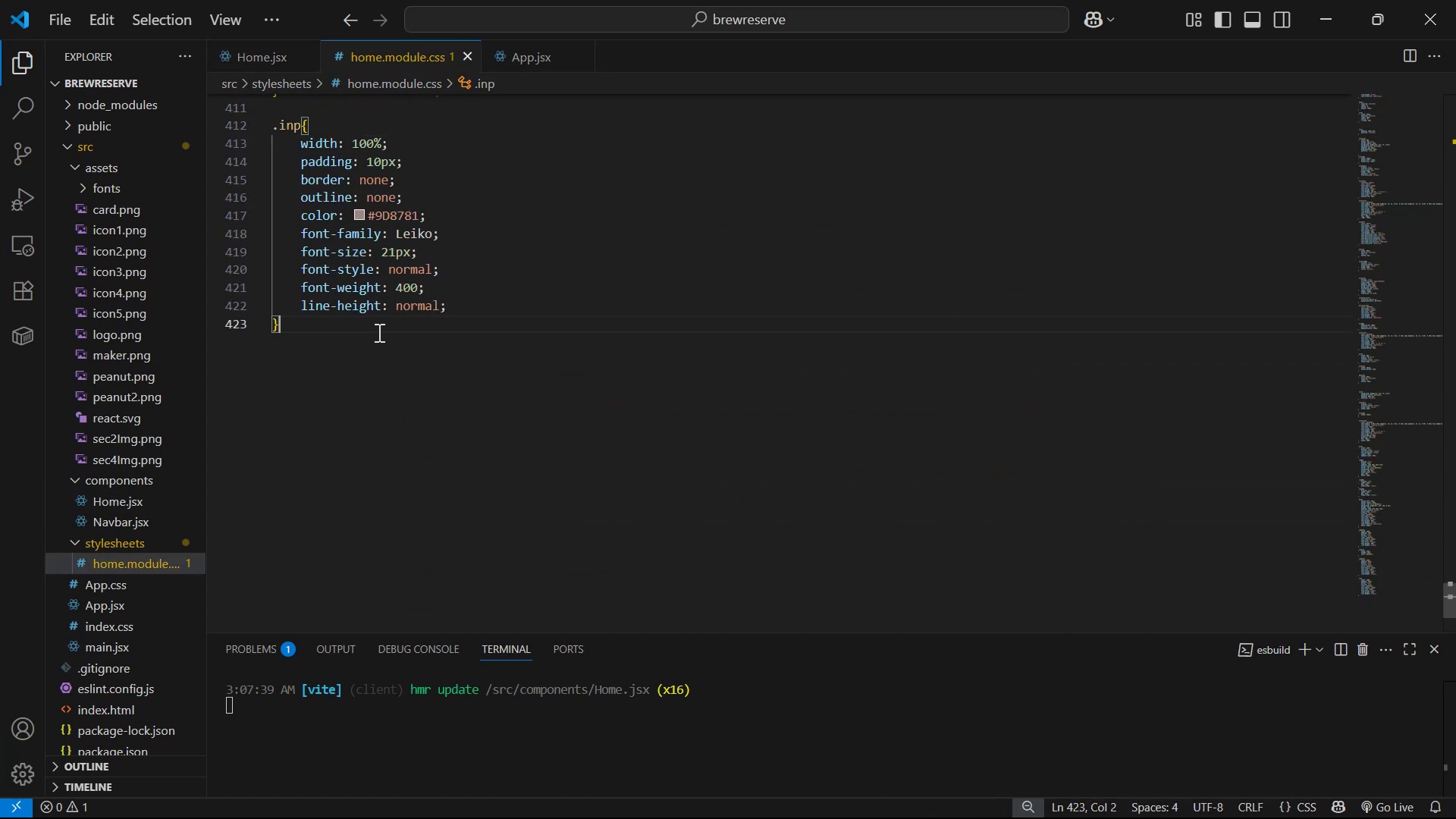 
key(Enter)
 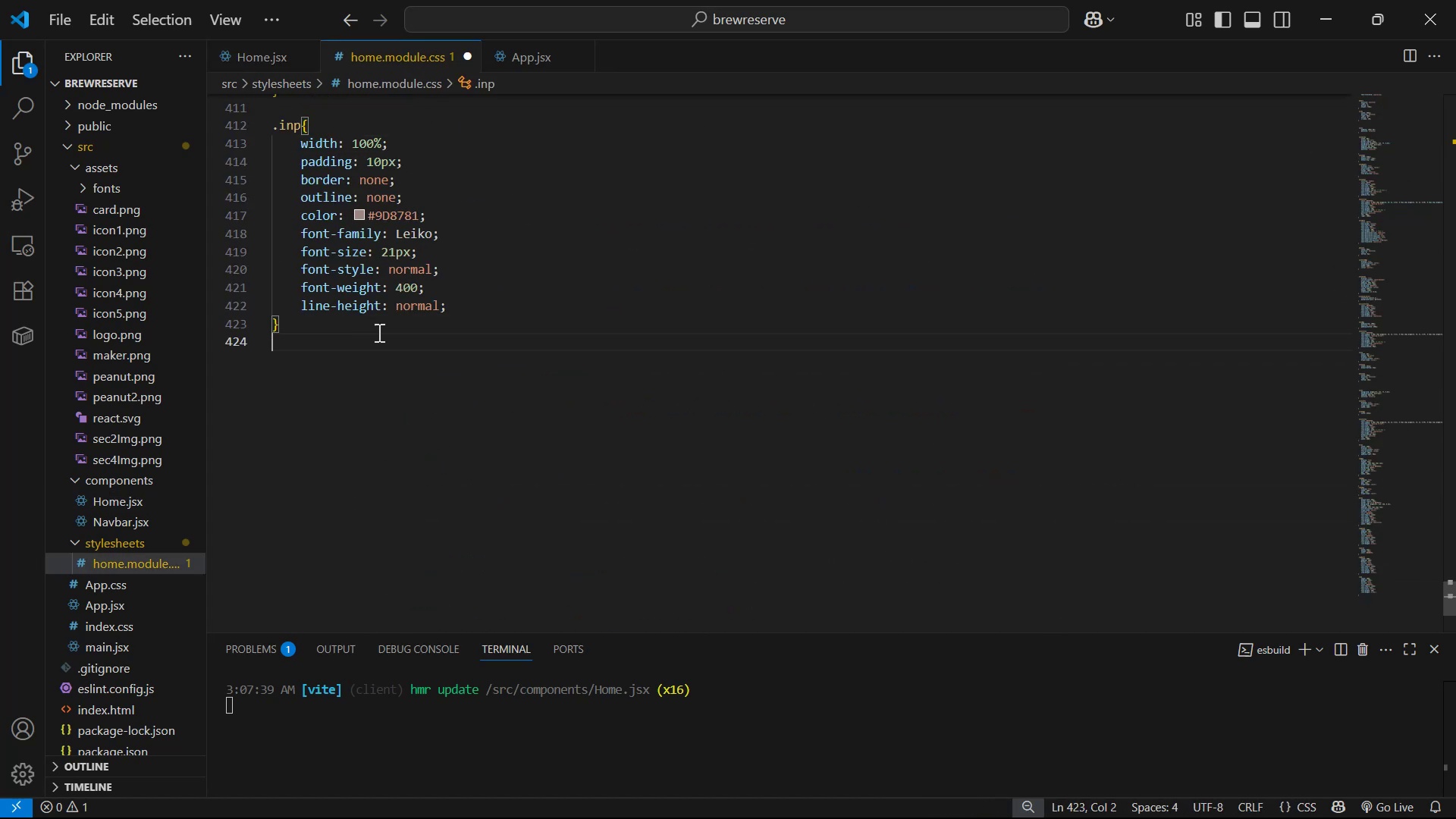 
key(Enter)
 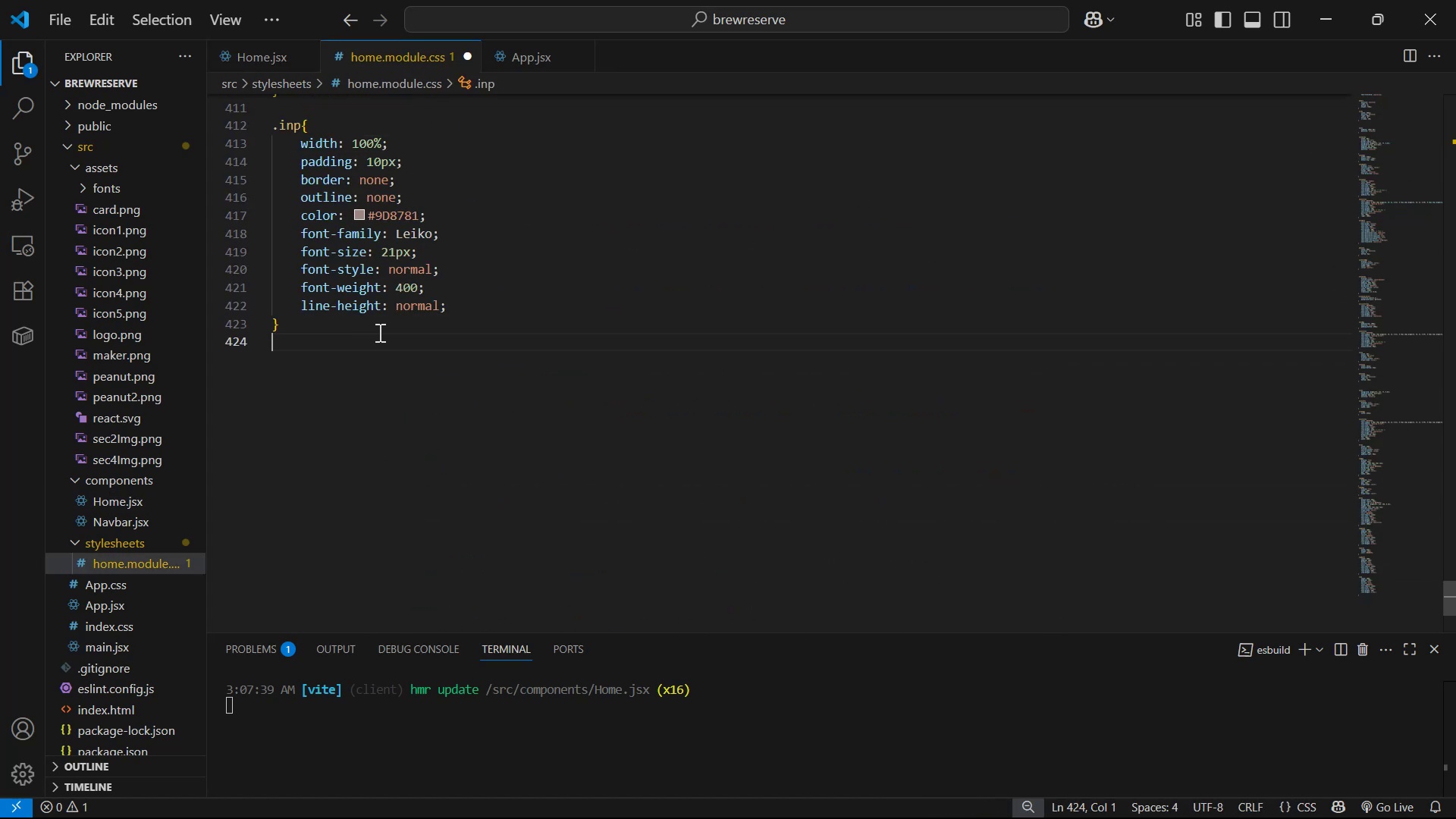 
key(Control+ControlLeft)
 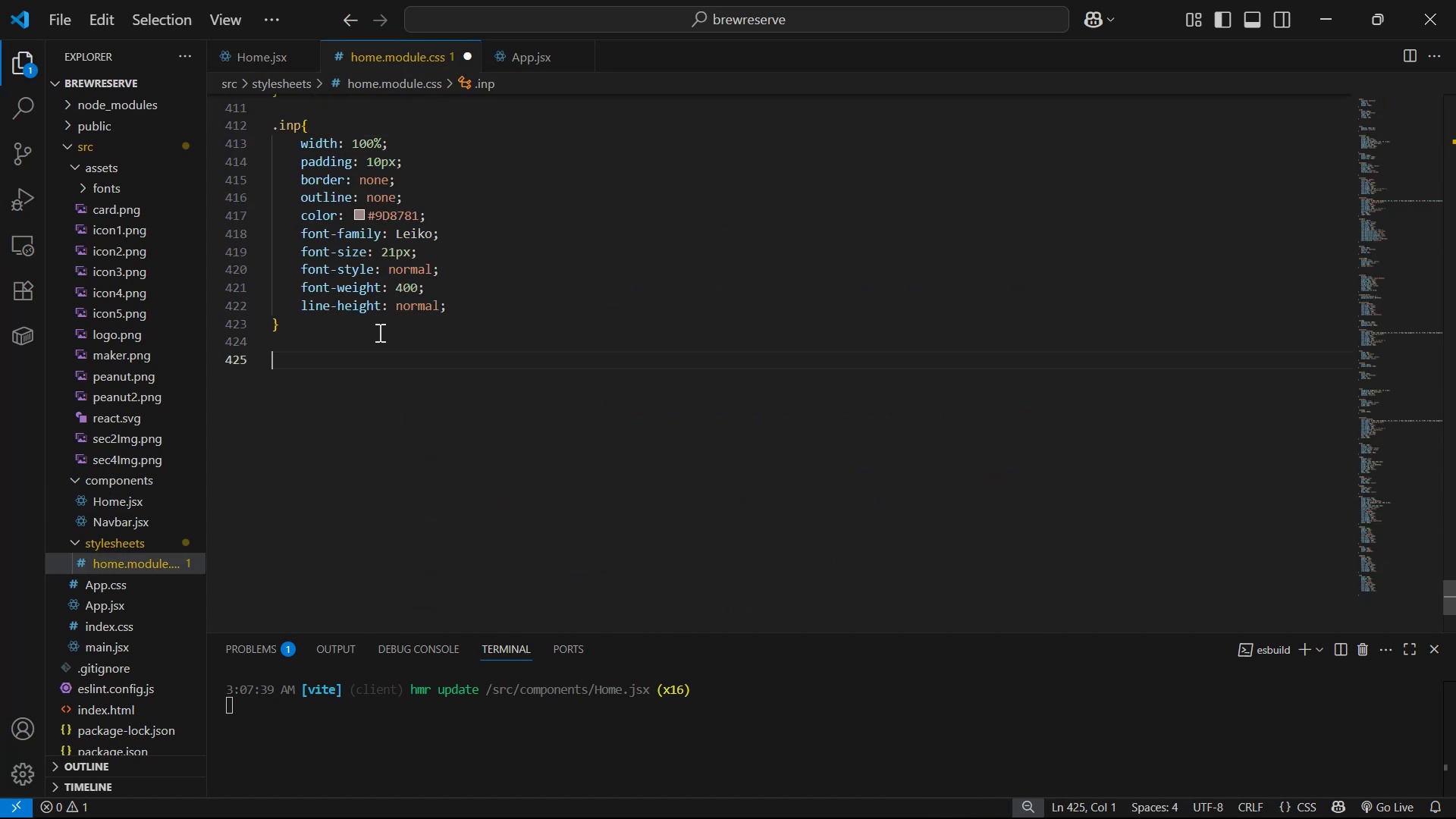 
key(Control+V)
 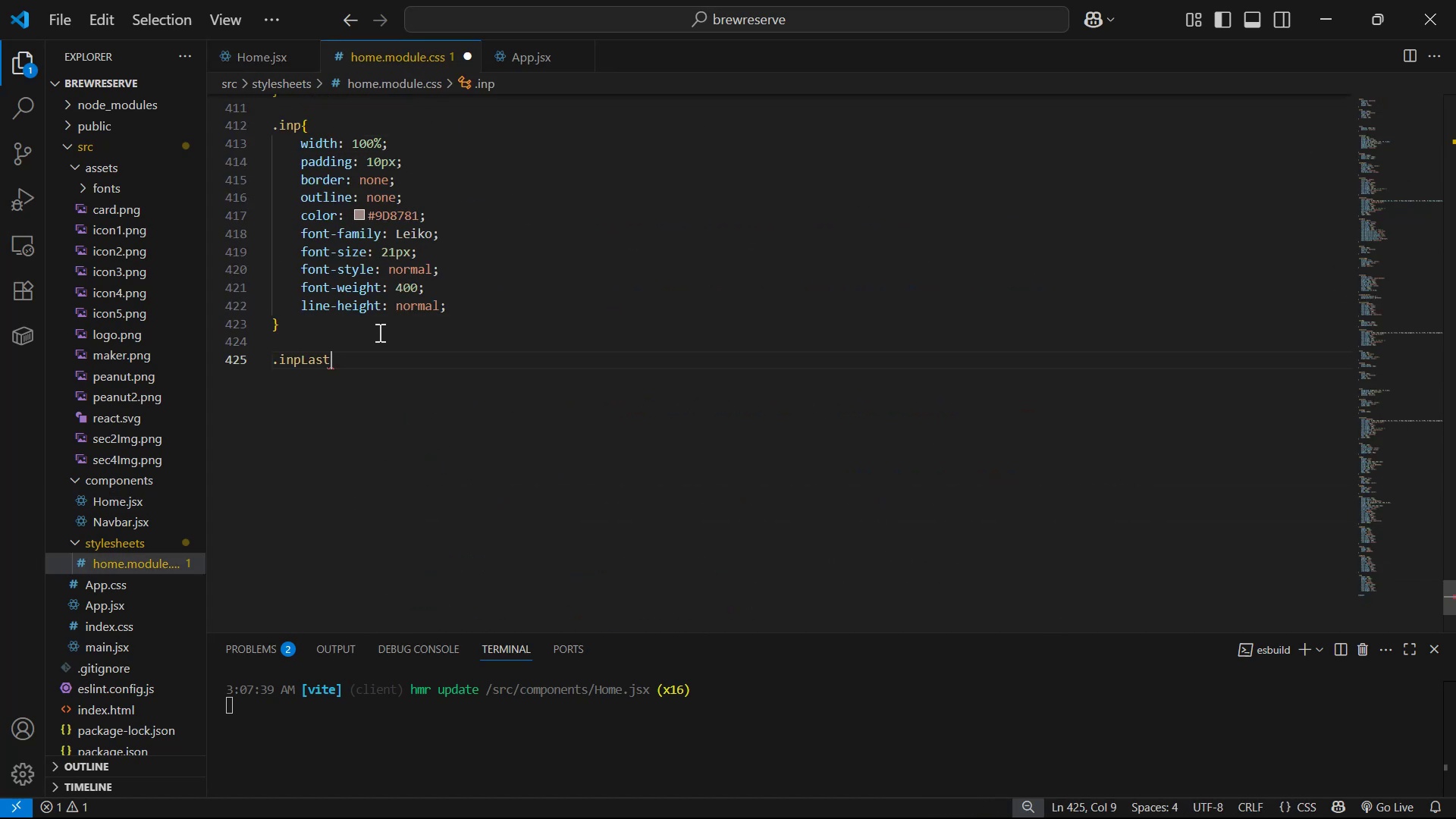 
key(Shift+BracketLeft)
 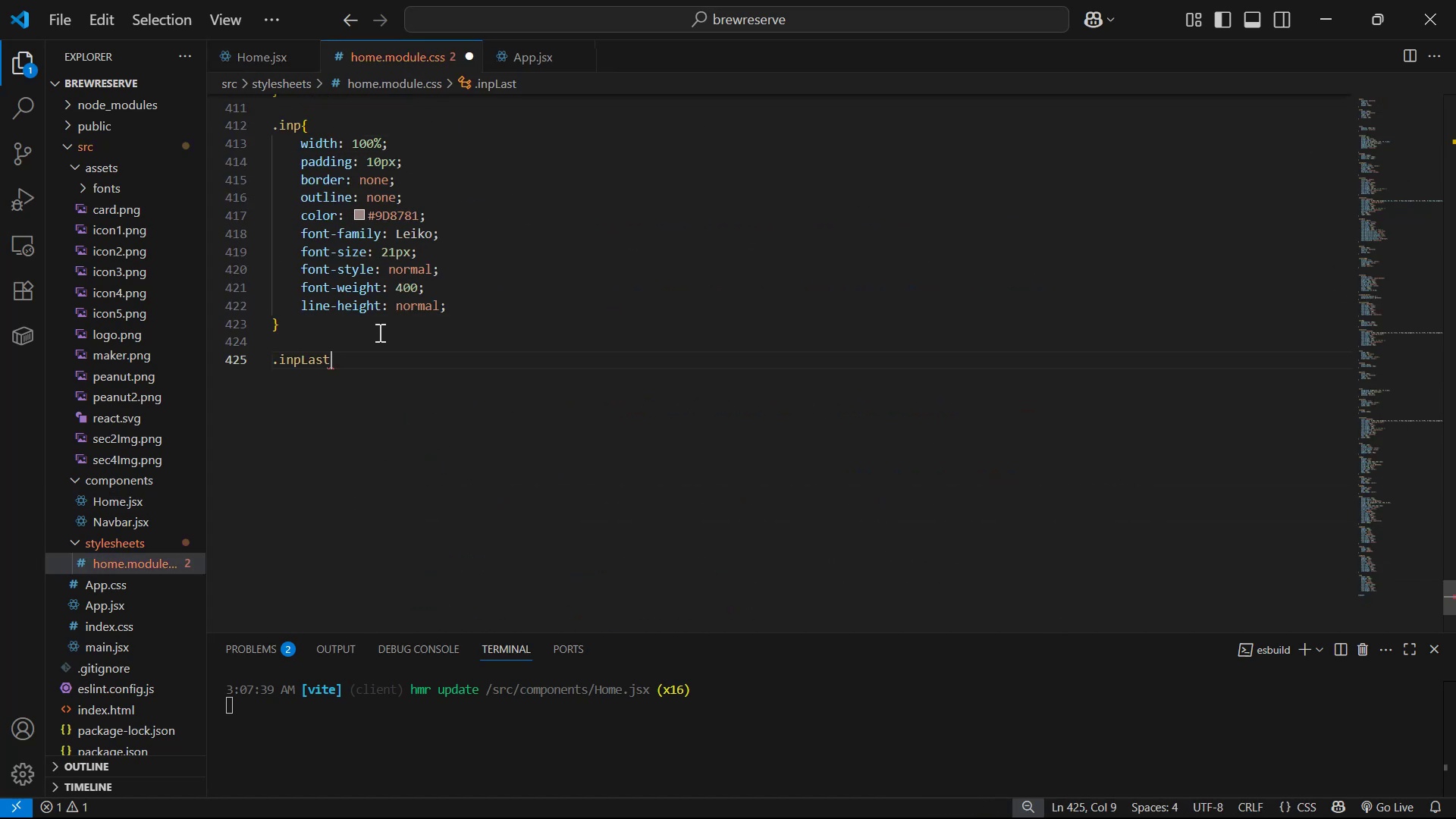 
key(Shift+Enter)
 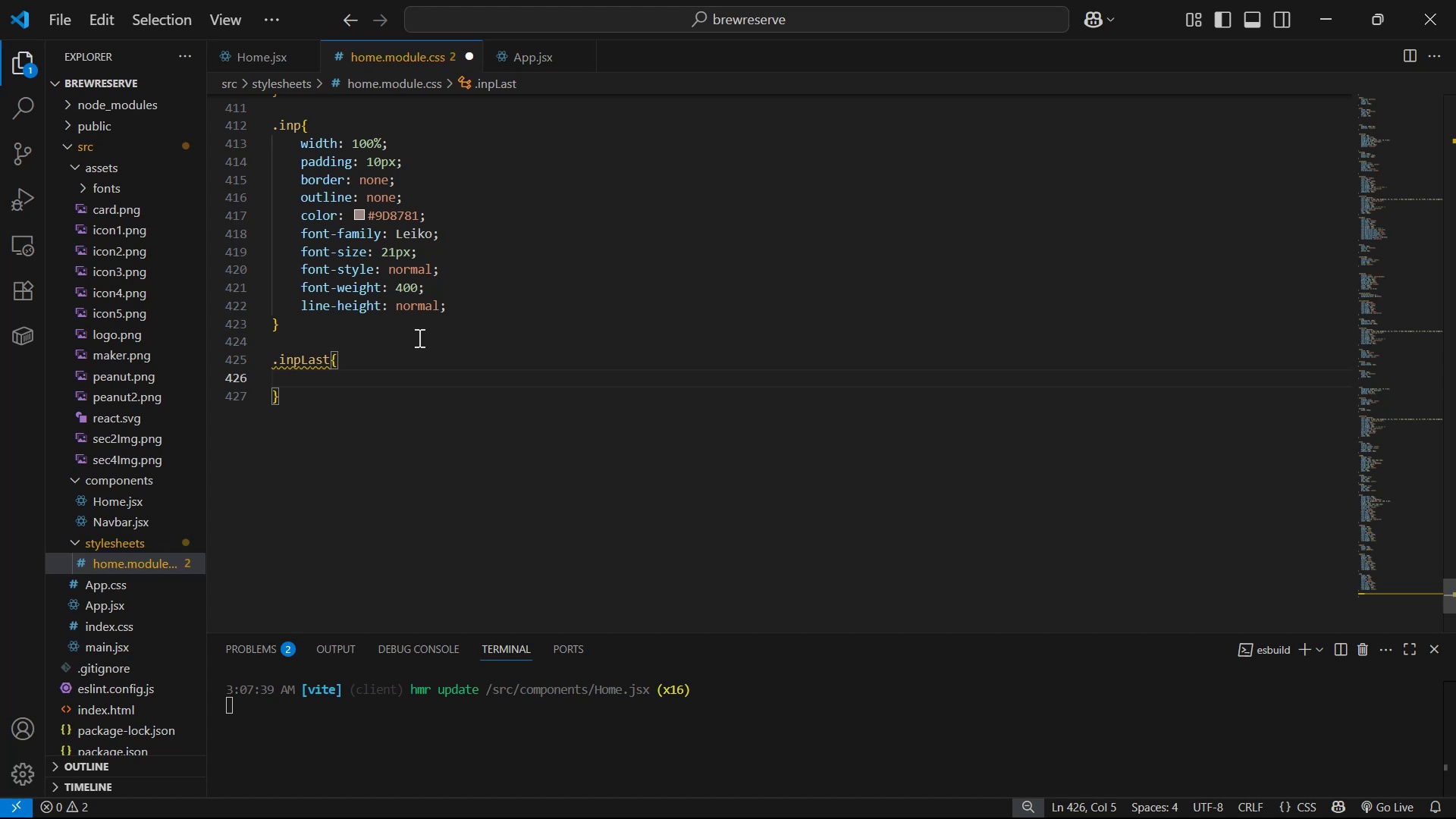 
left_click_drag(start_coordinate=[516, 307], to_coordinate=[157, 144])
 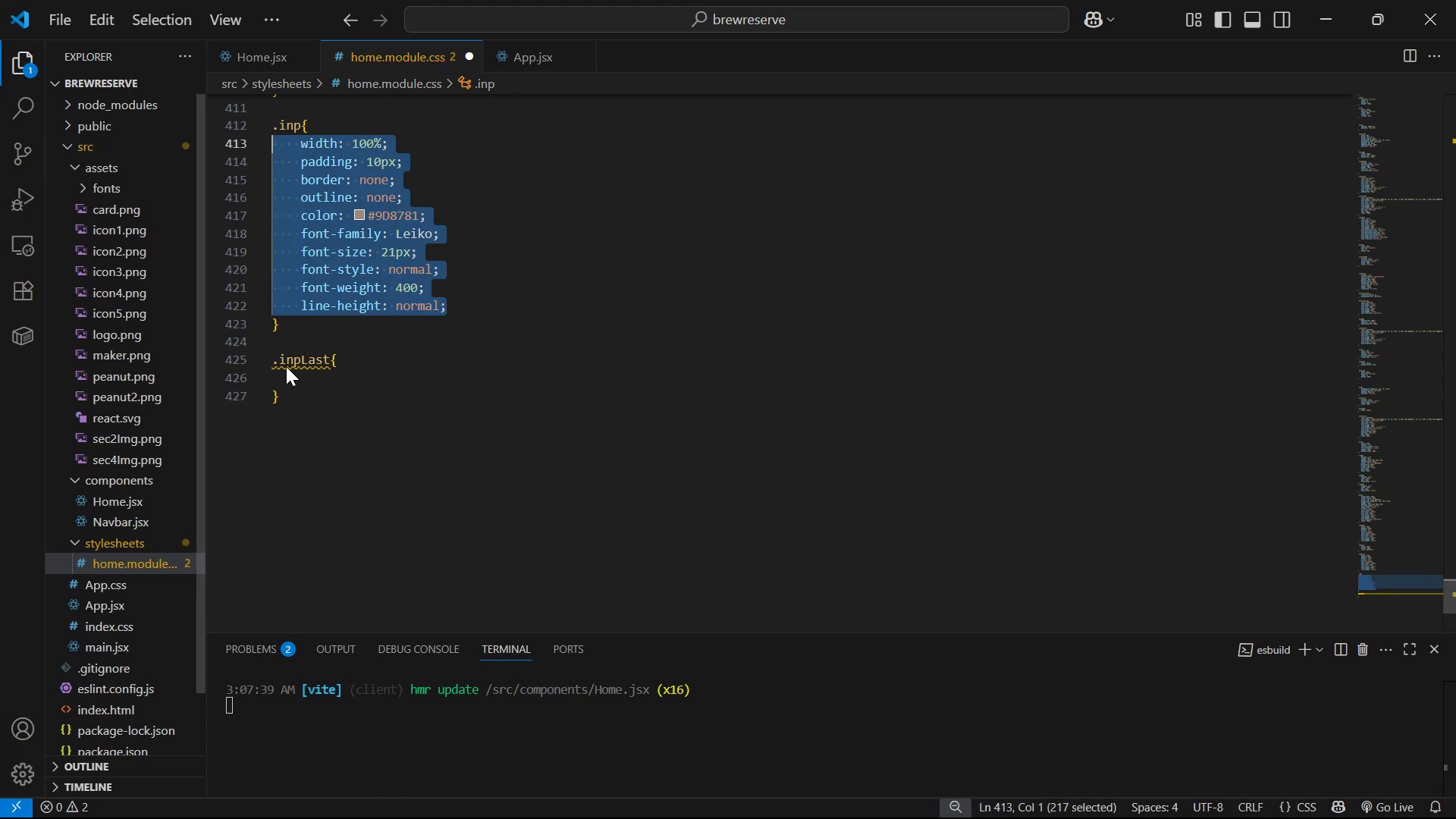 
key(Control+C)
 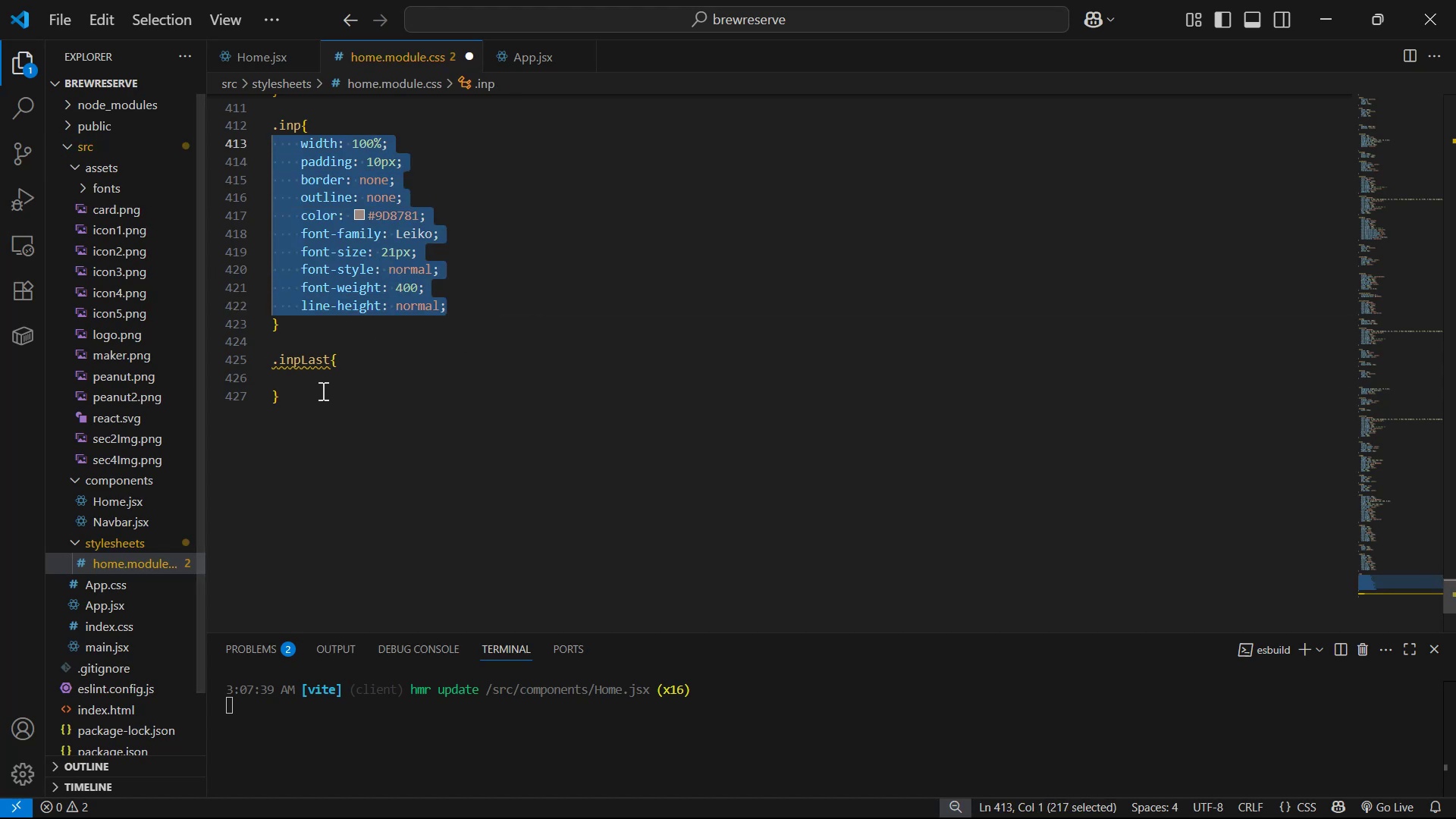 
key(Control+ControlLeft)
 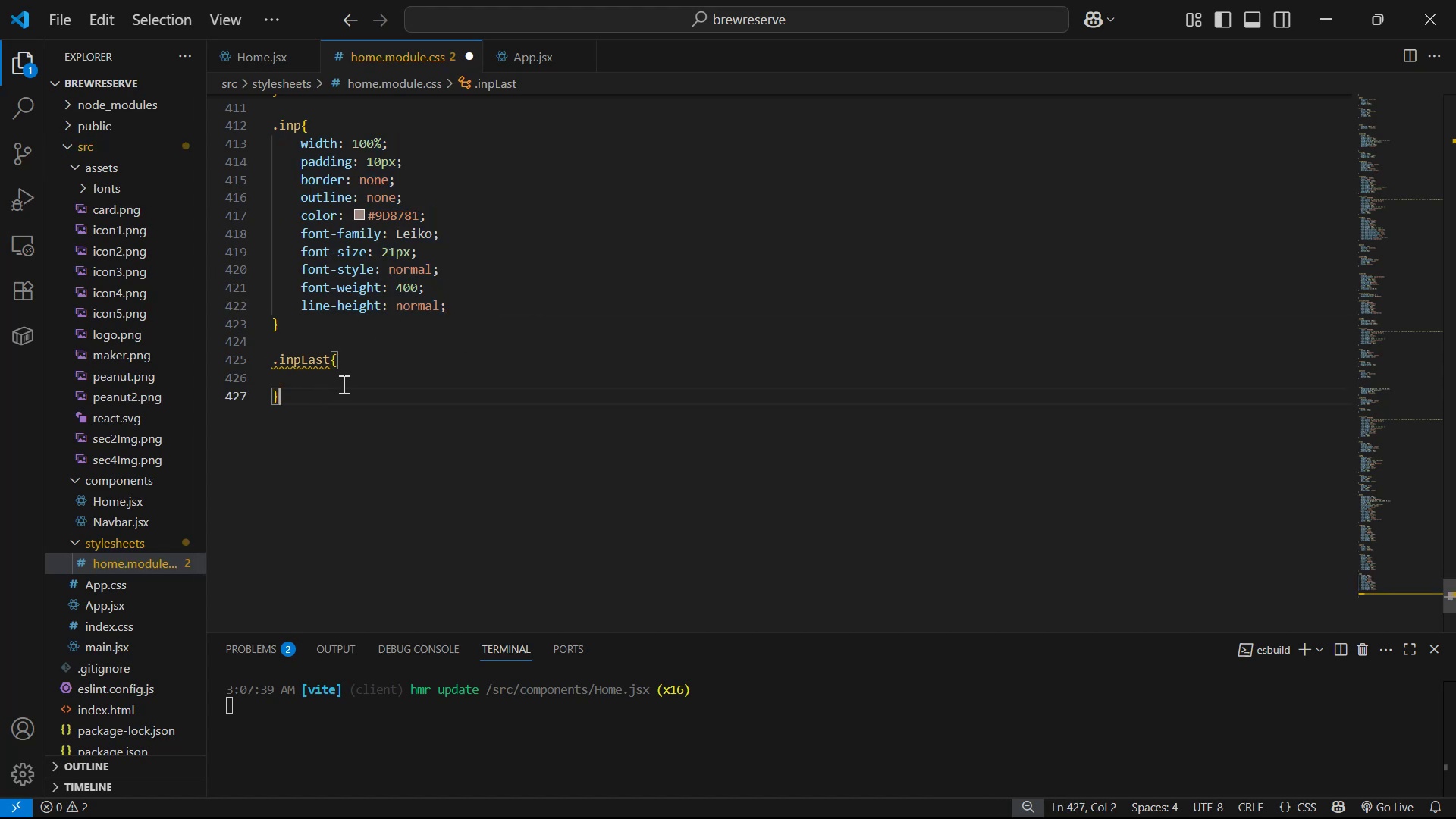 
key(Control+V)
 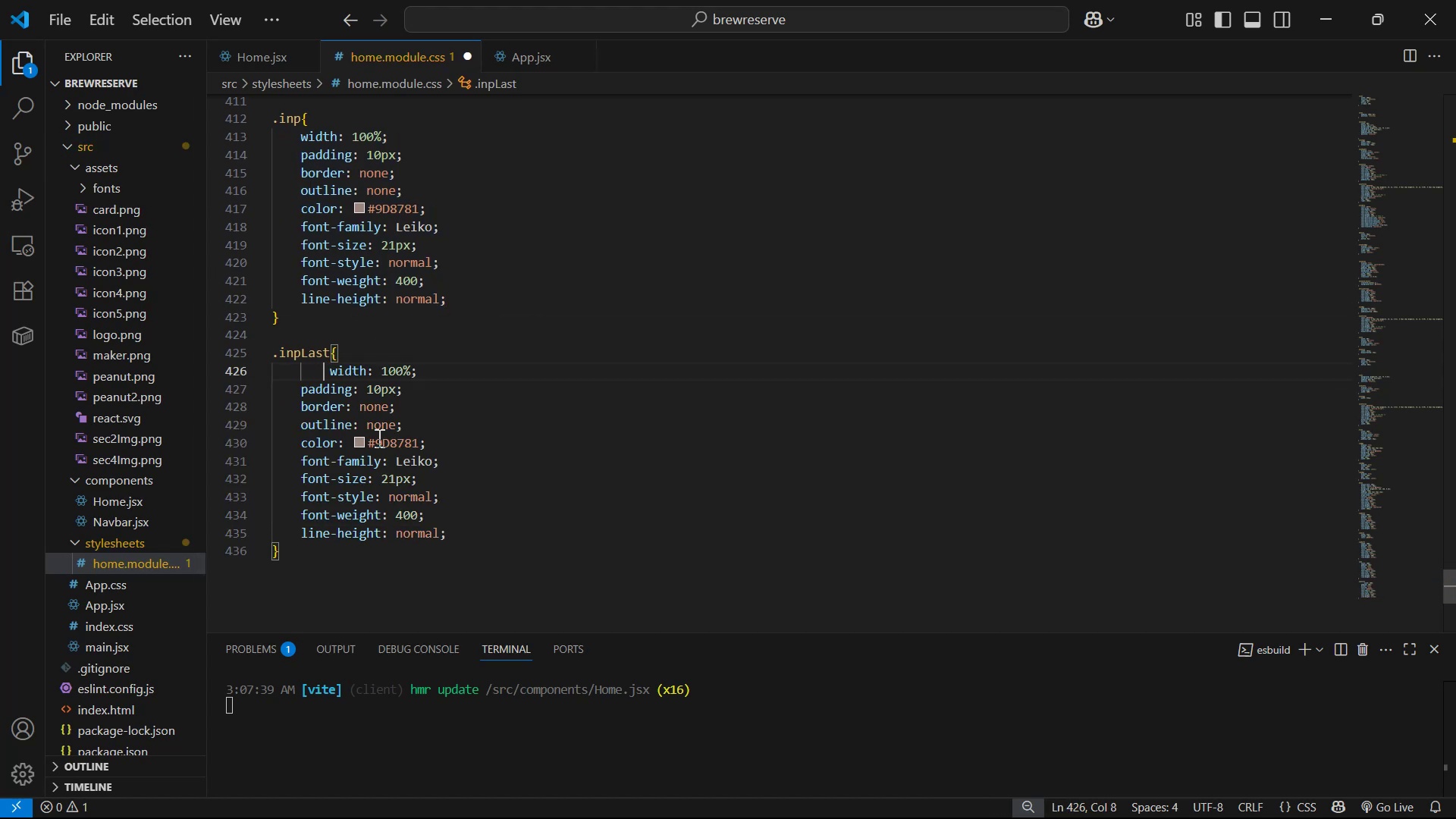 
key(ArrowRight)
 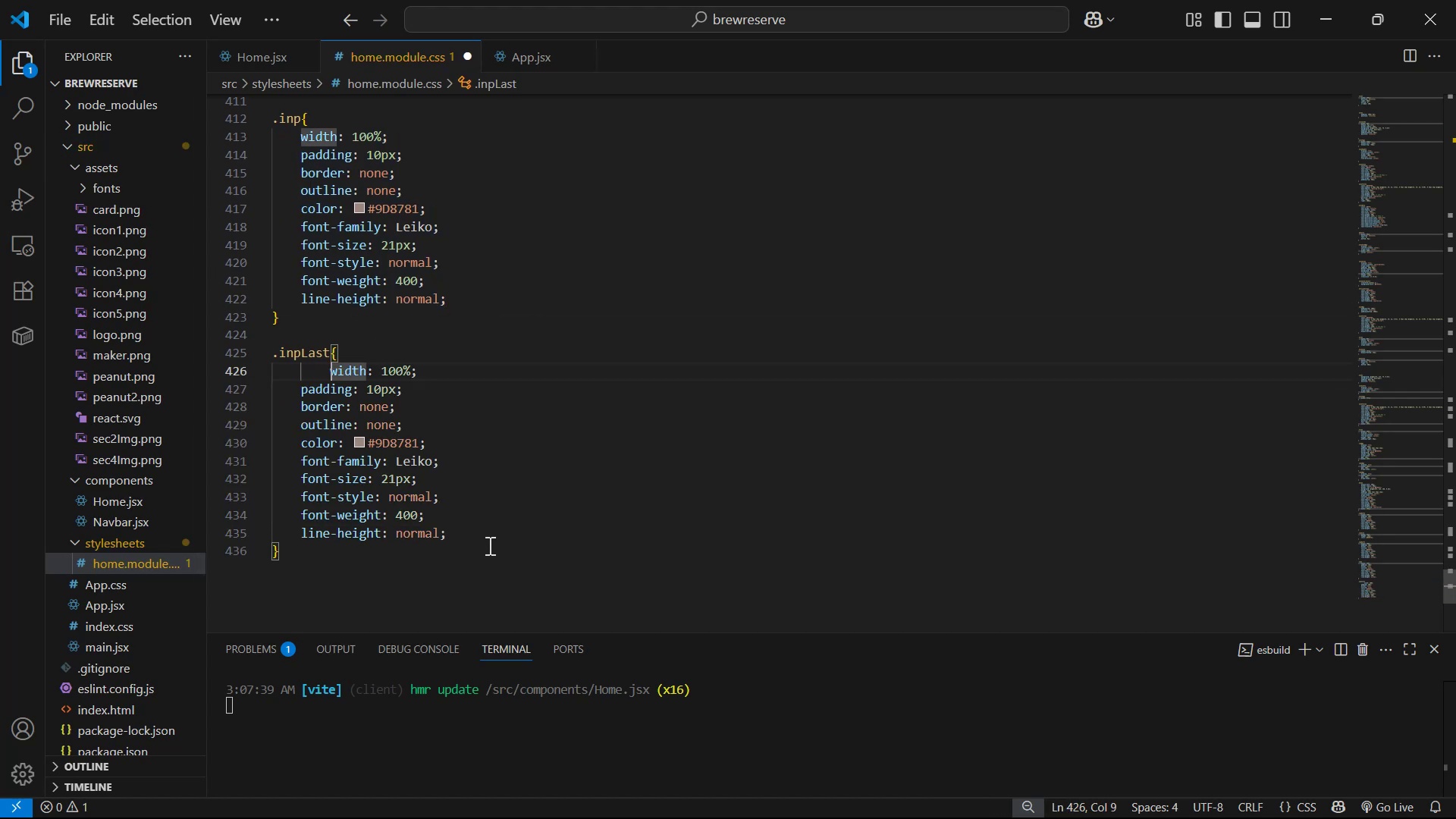 
key(Backspace)
 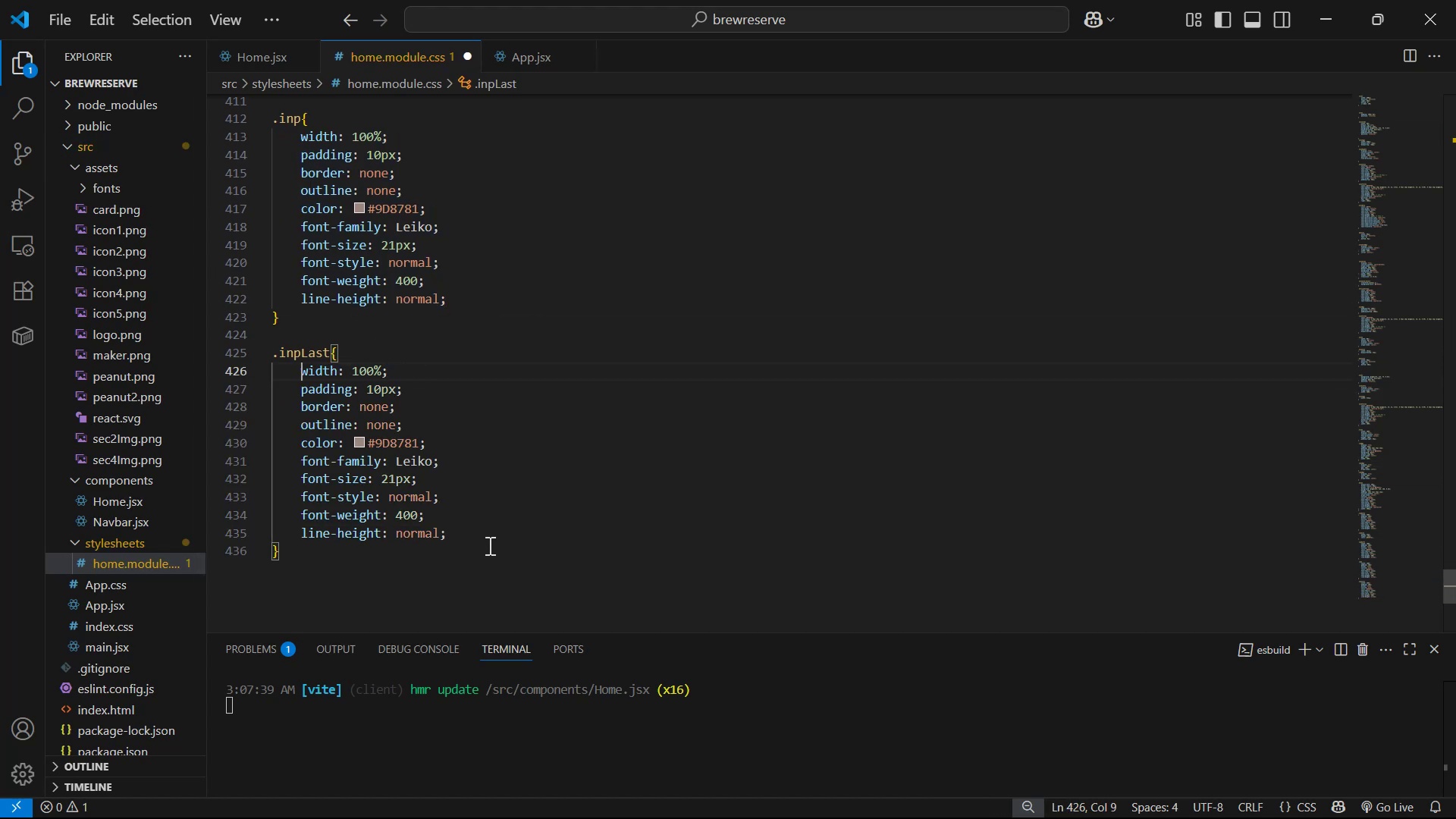 
key(Control+S)
 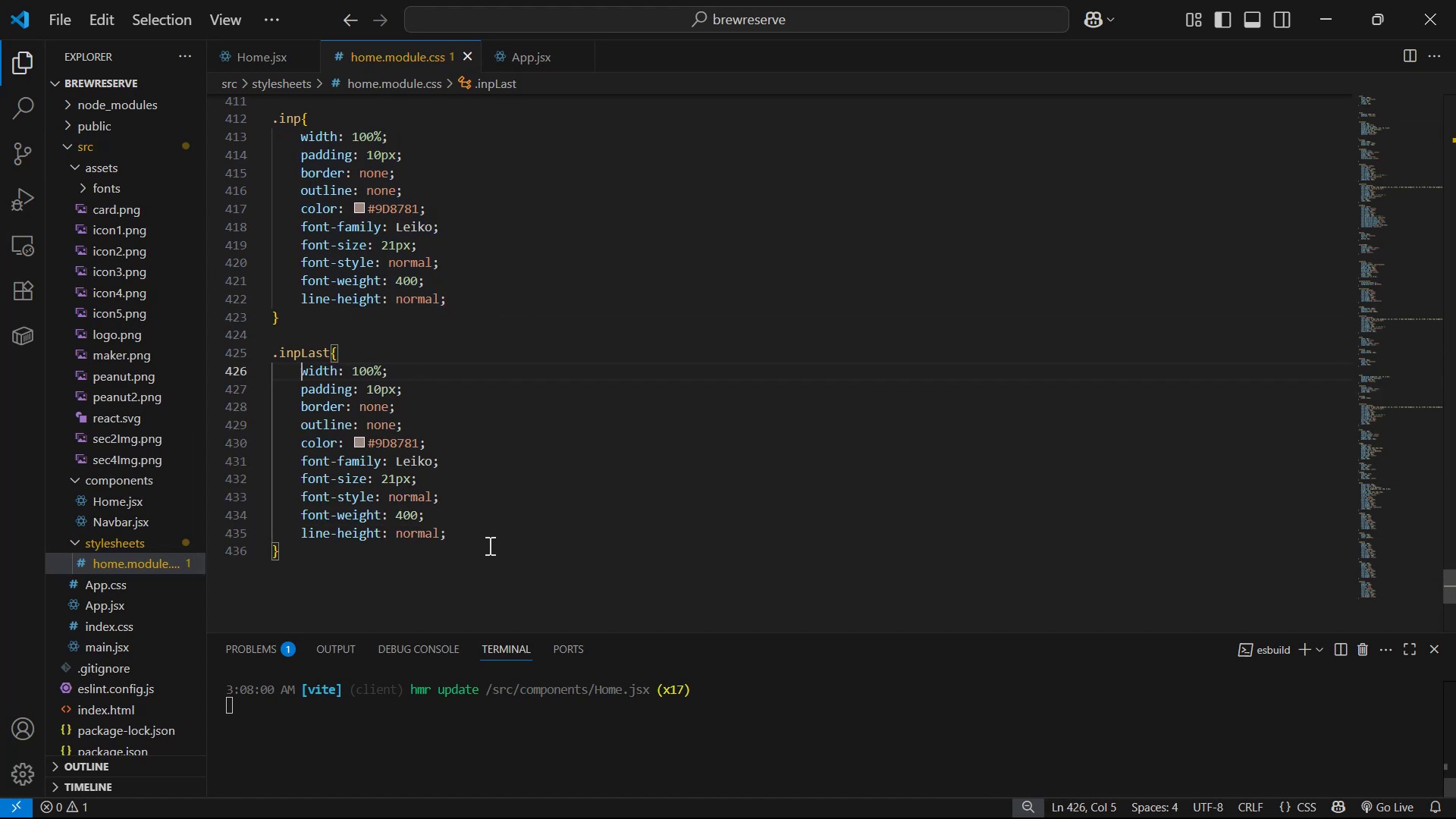 
key(Alt+AltLeft)
 